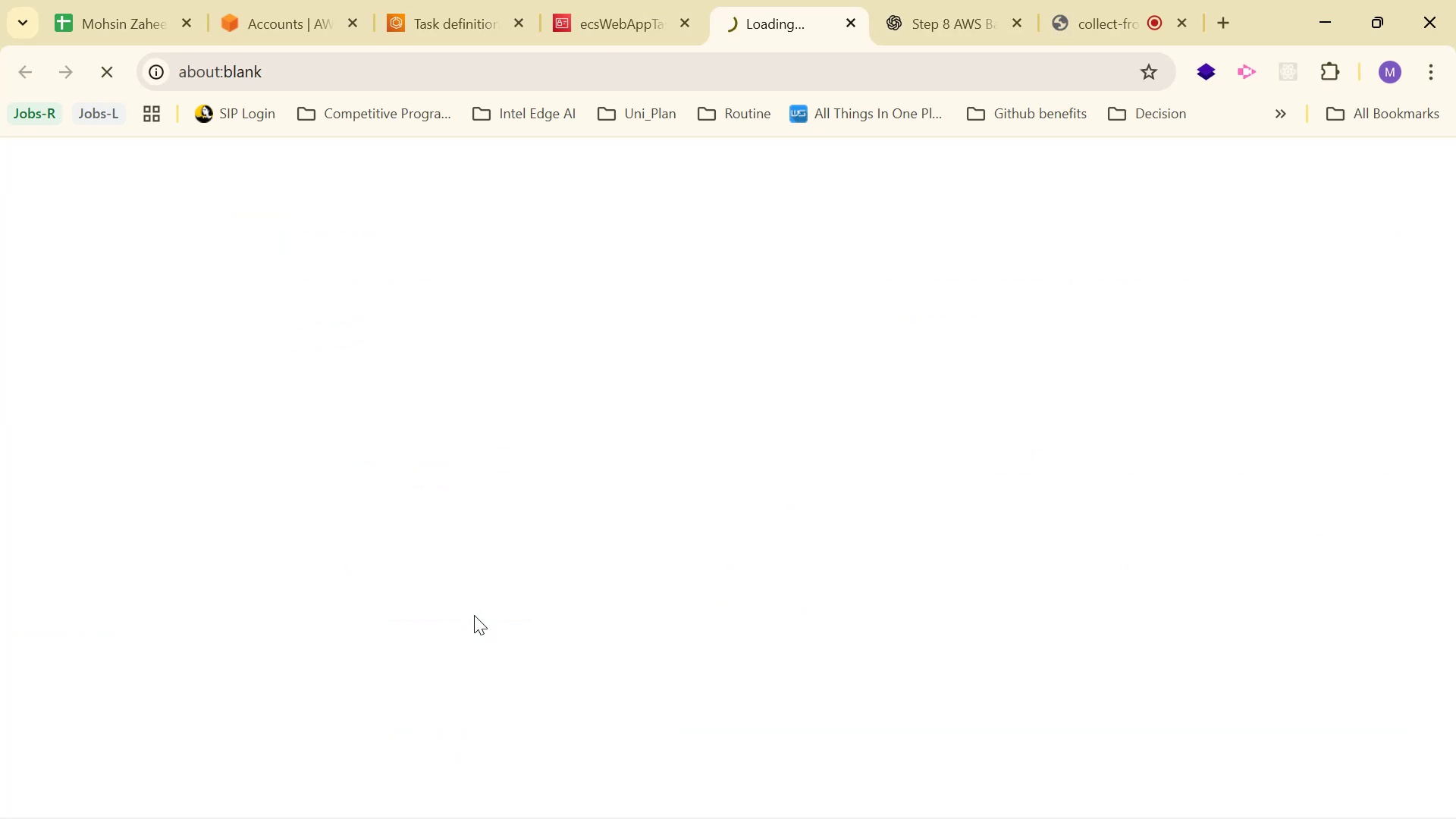 
left_click([596, 0])
 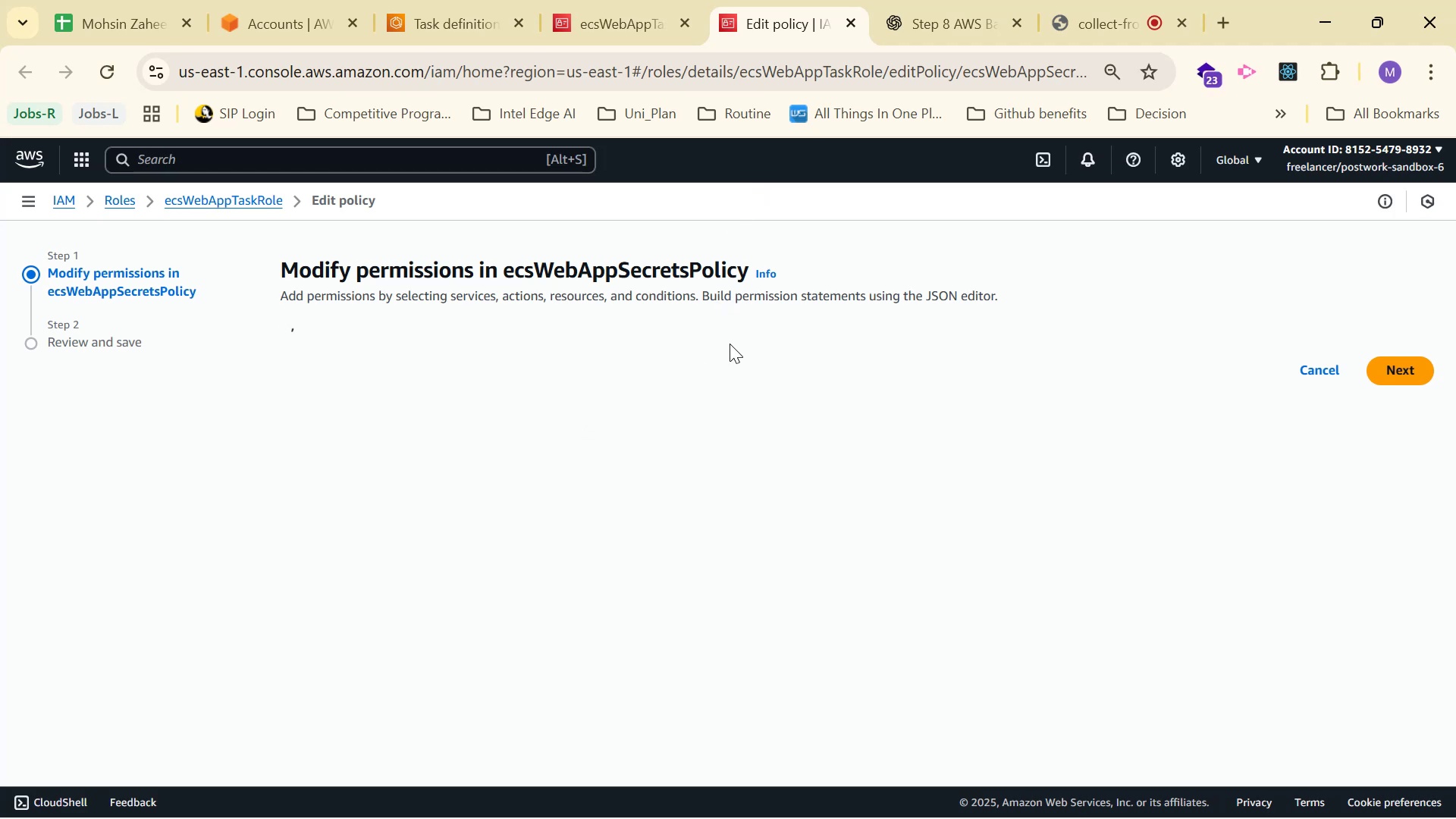 
wait(15.44)
 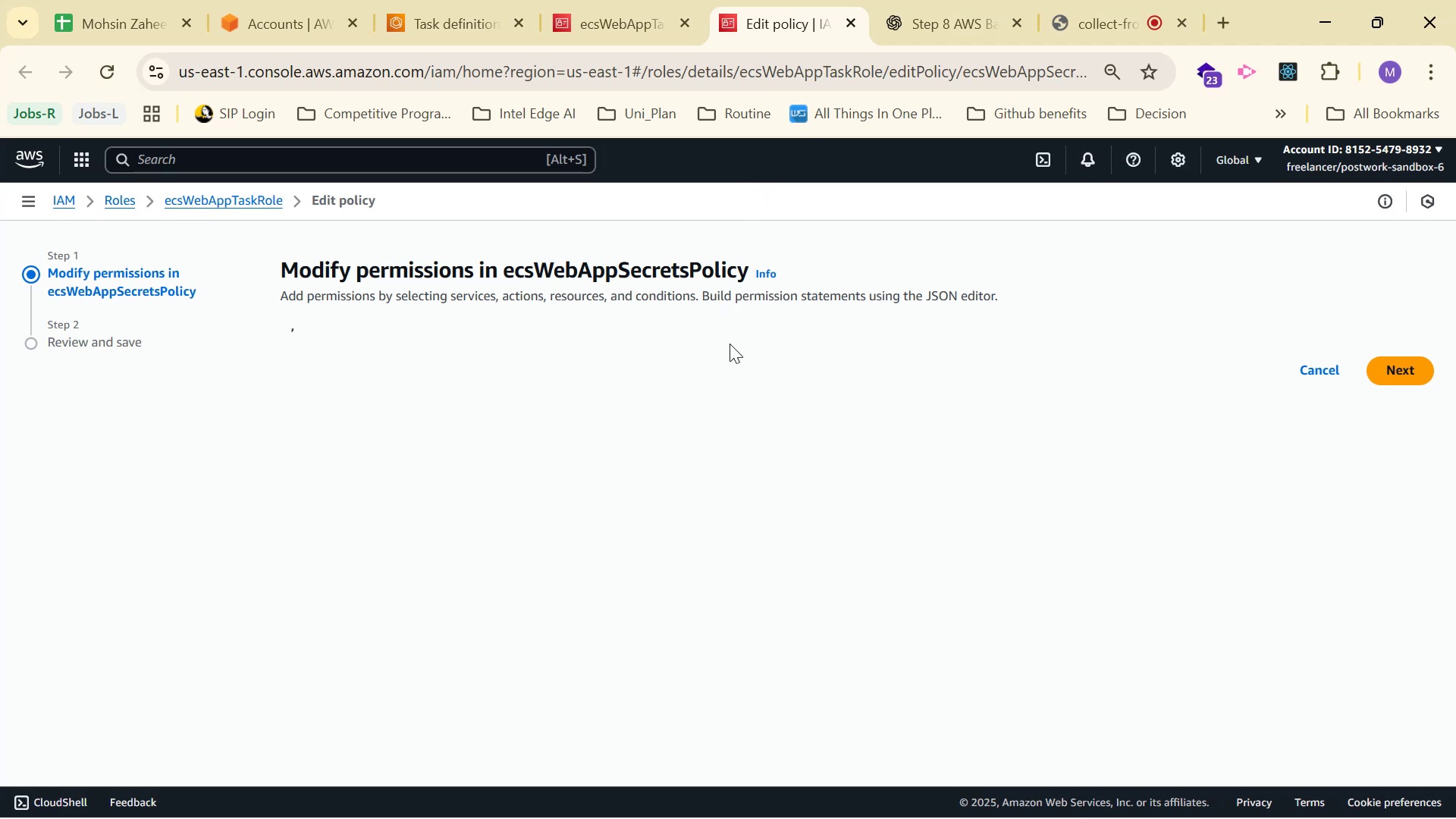 
left_click([660, 606])
 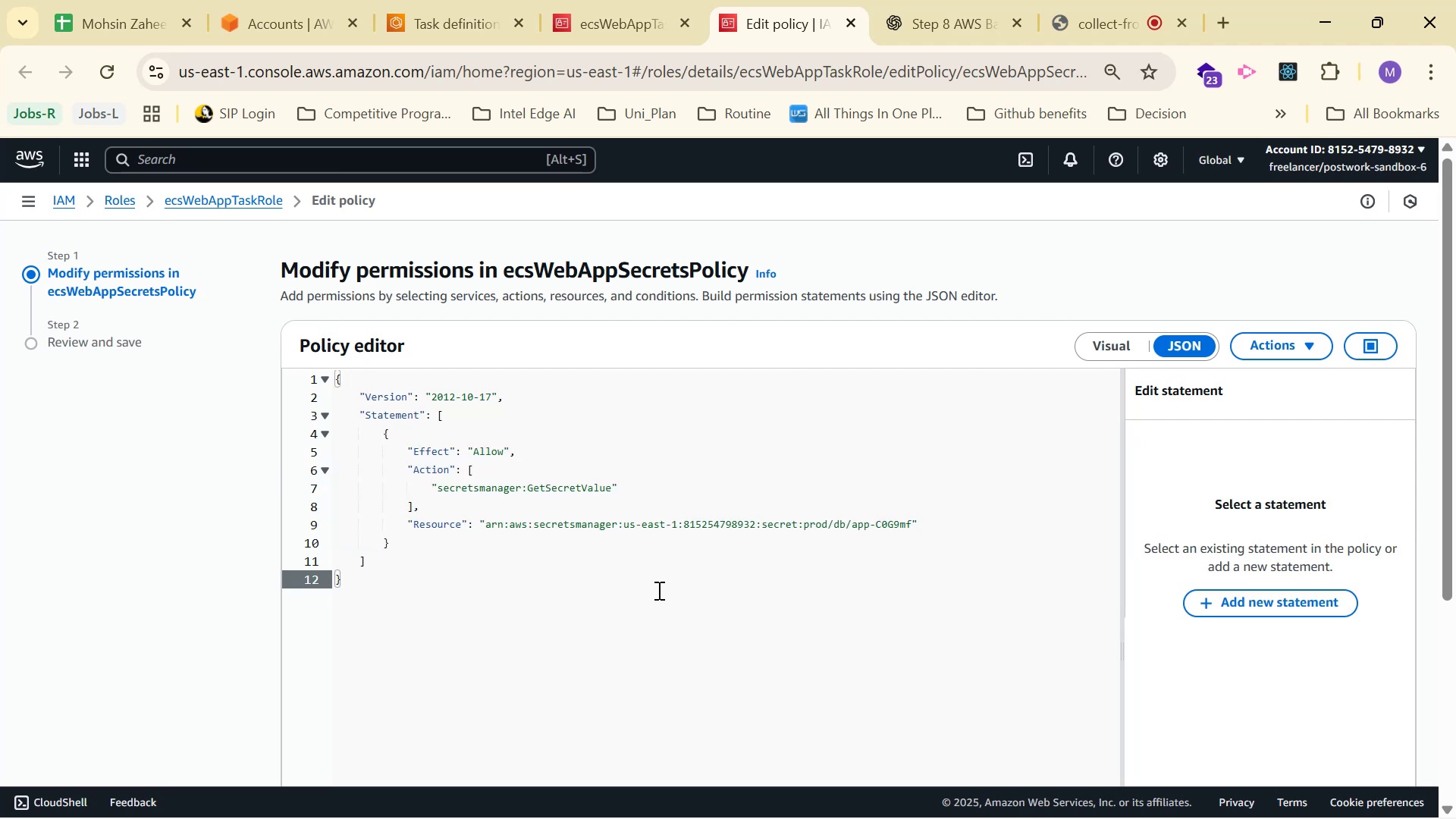 
key(Control+A)
 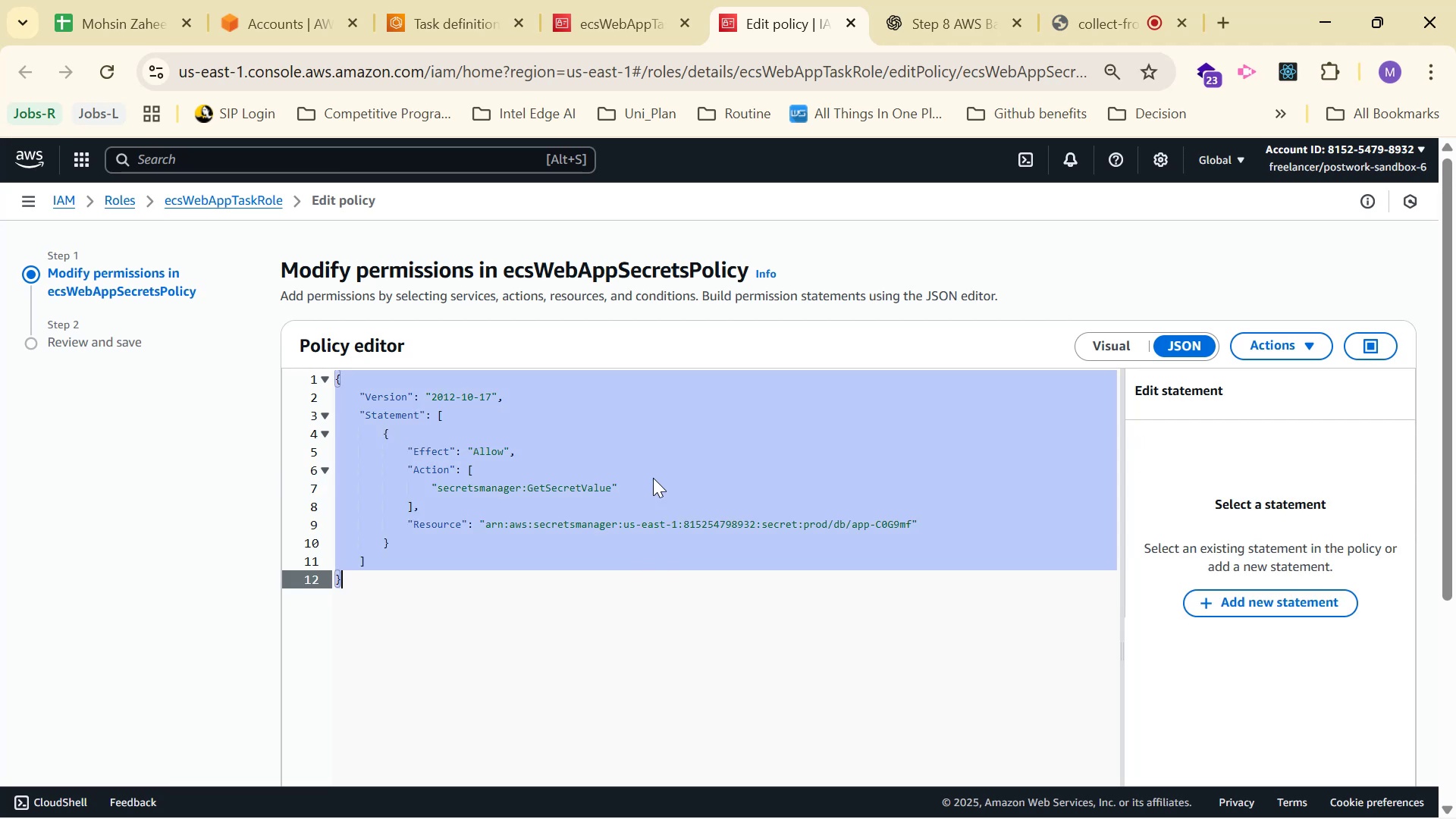 
key(Control+C)
 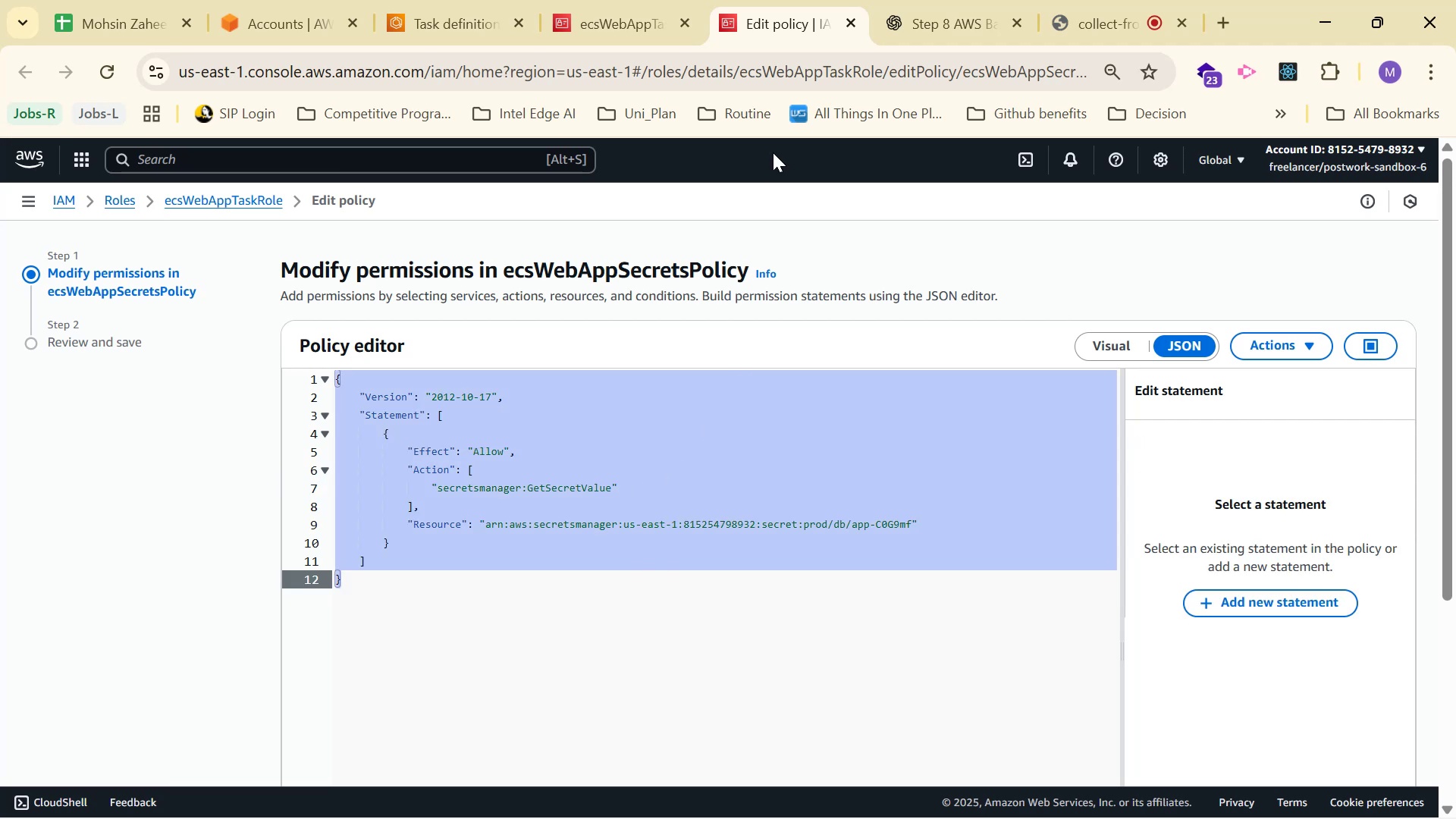 
key(Control+C)
 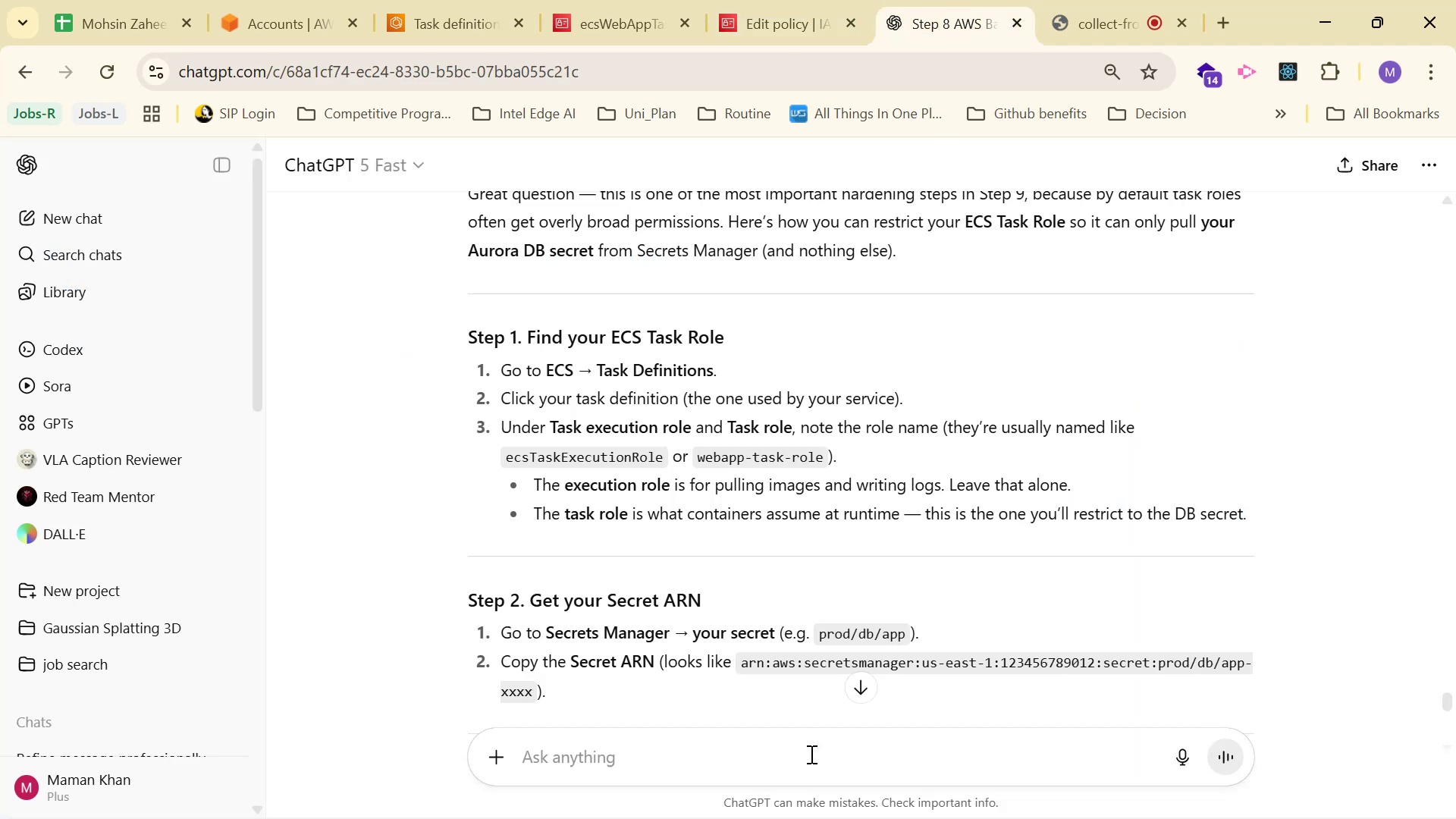 
type(this is the current task role policy: )
 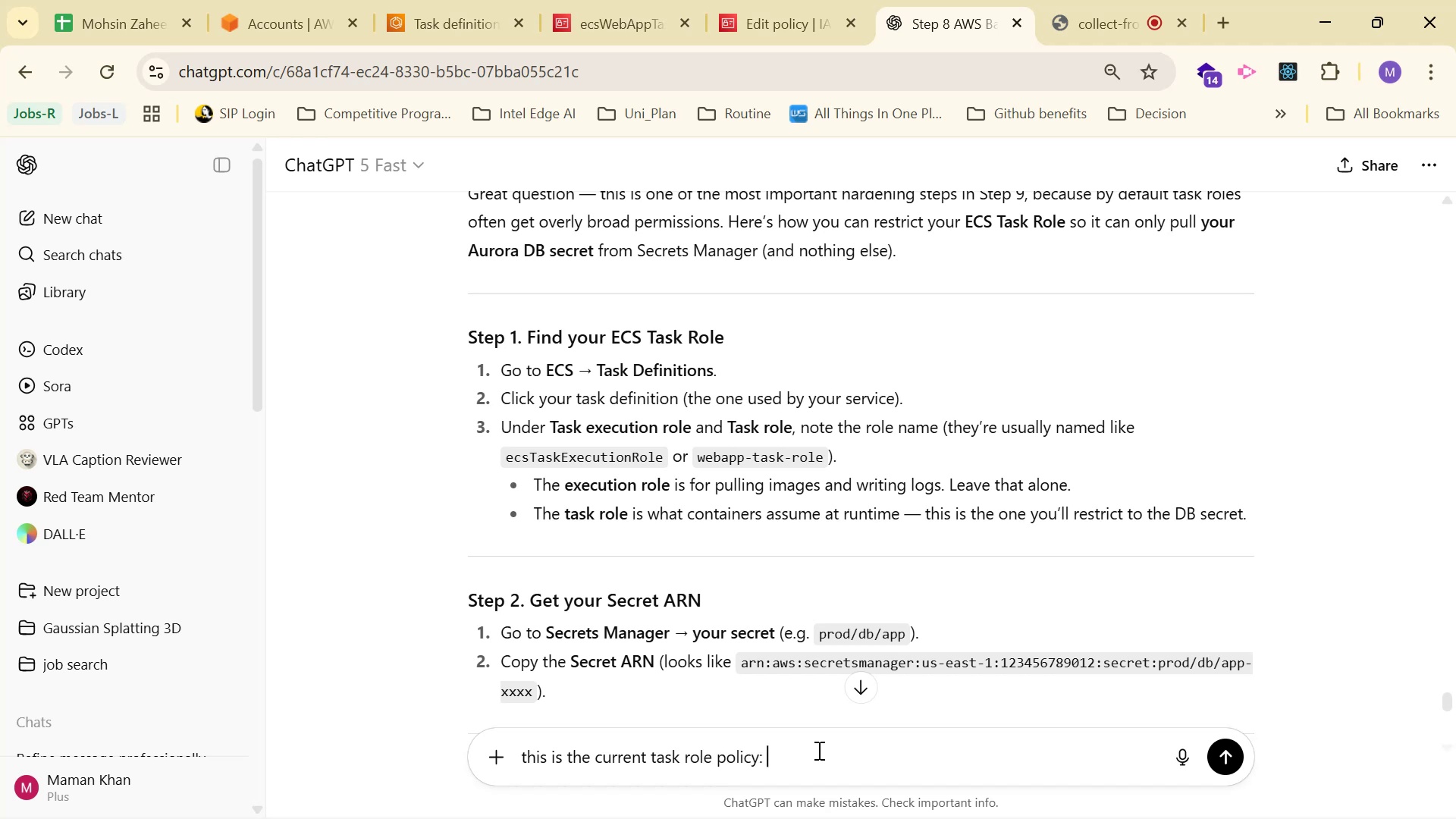 
key(Control+V)
 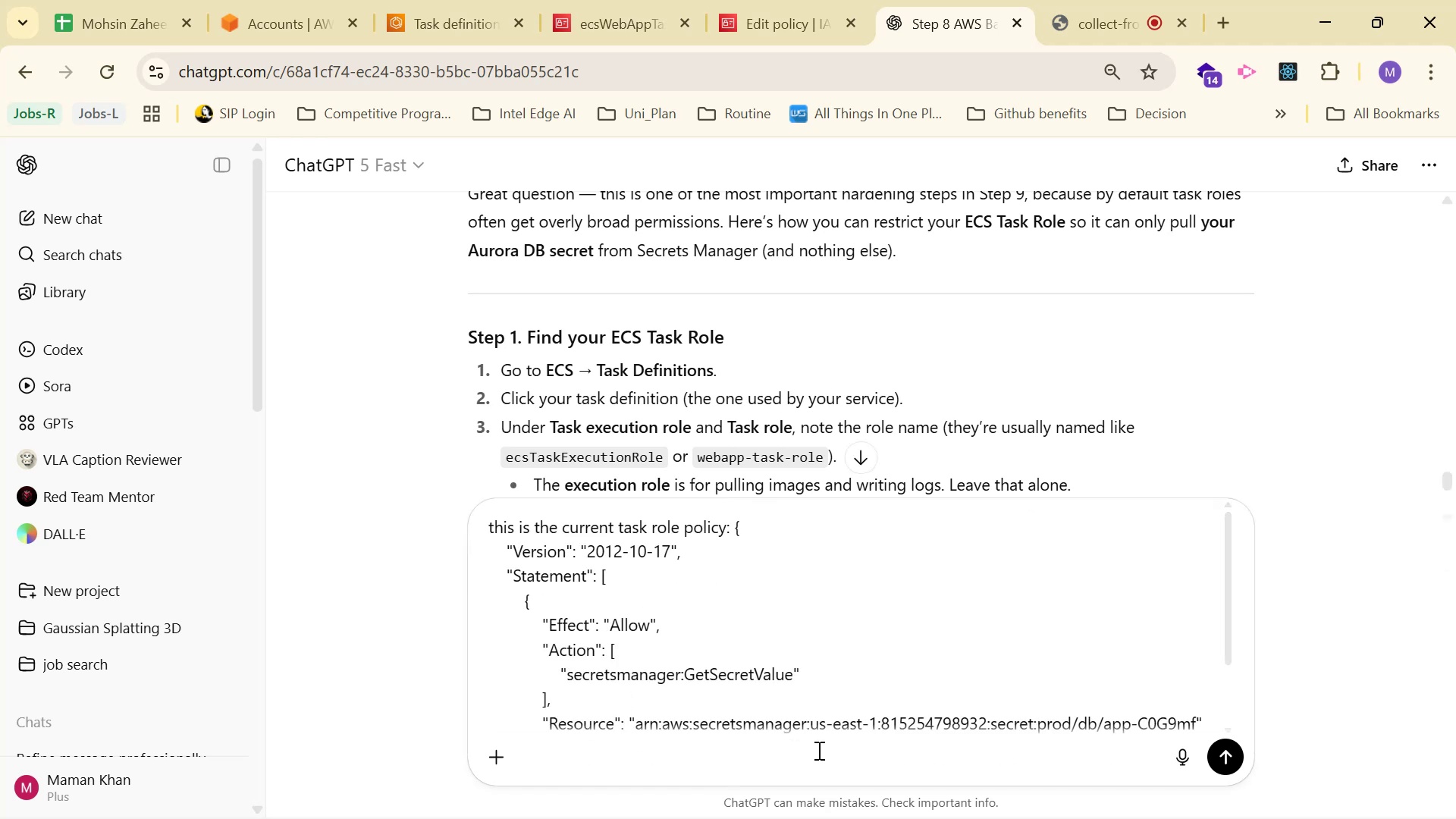 
key(Enter)
 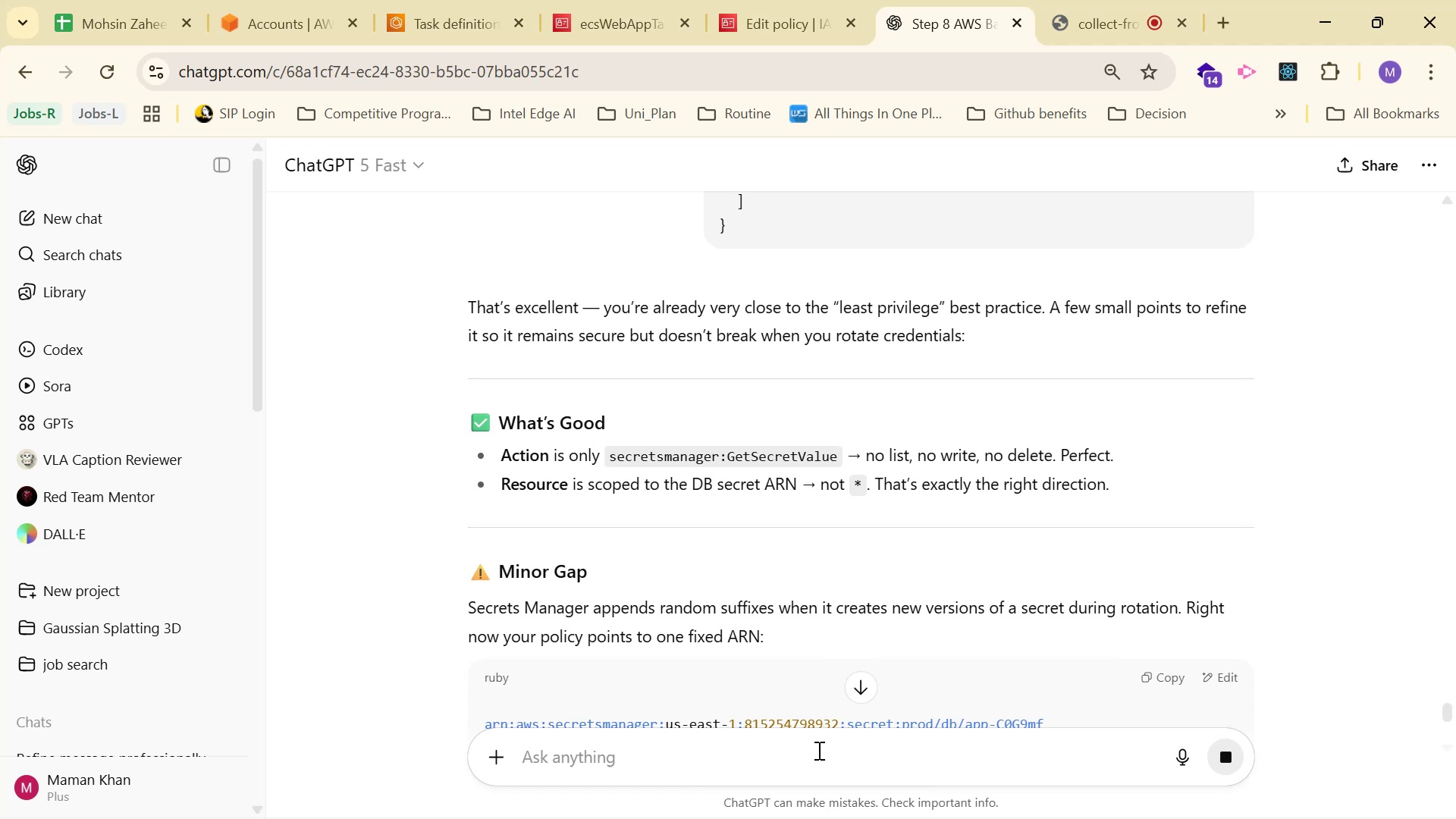 
wait(14.55)
 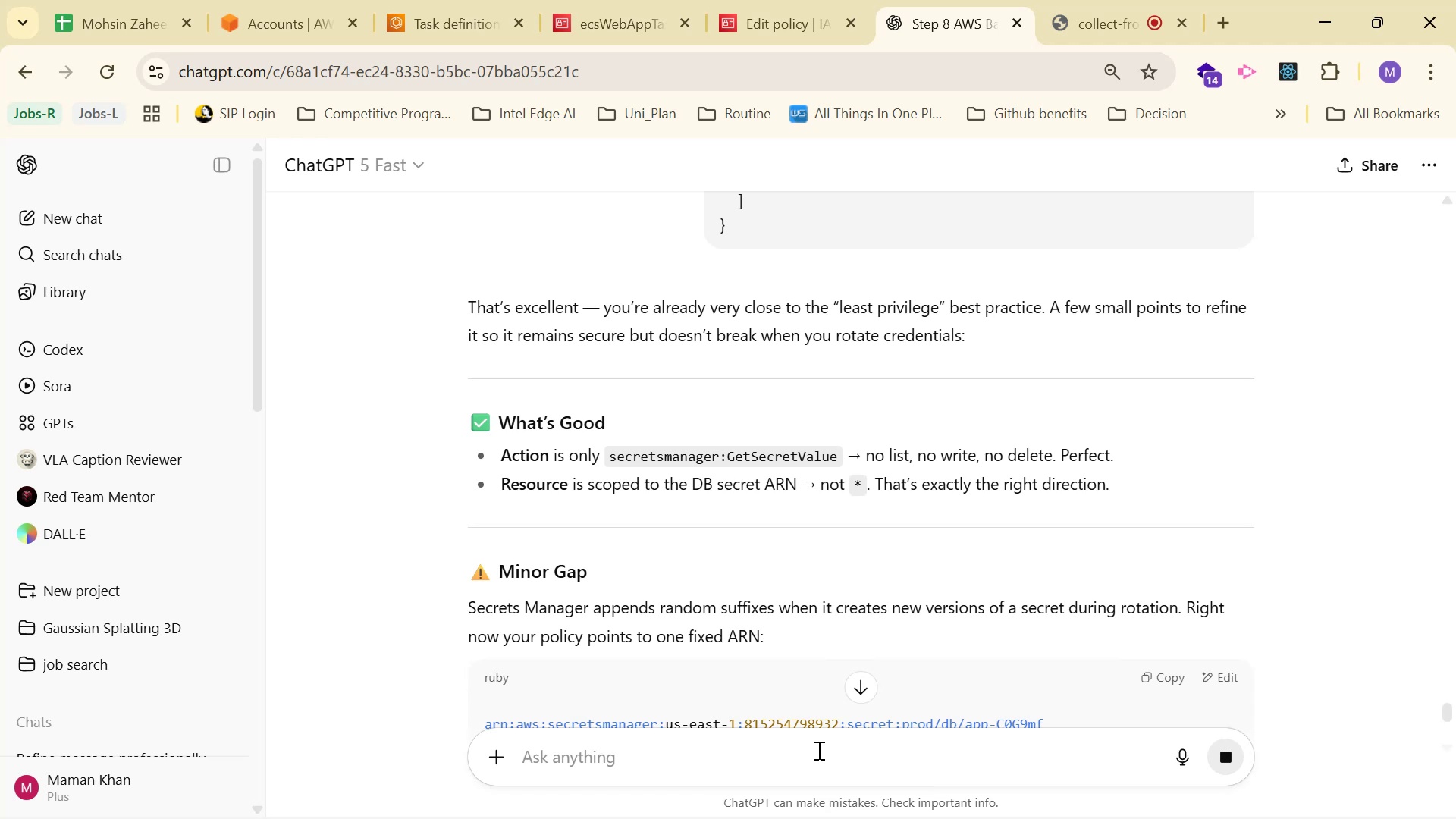 
scroll: coordinate [1138, 561], scroll_direction: down, amount: 2.0
 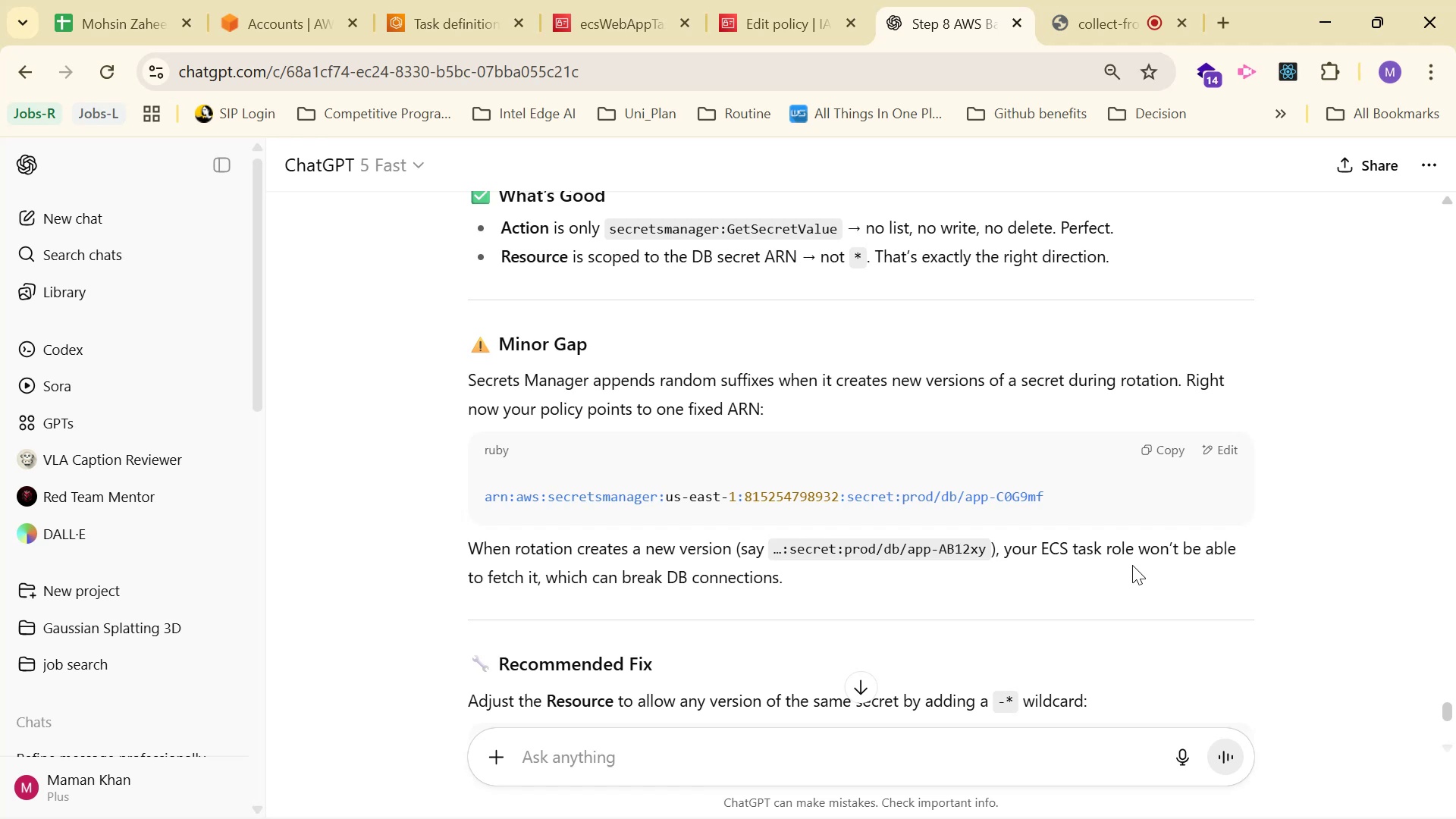 
wait(7.33)
 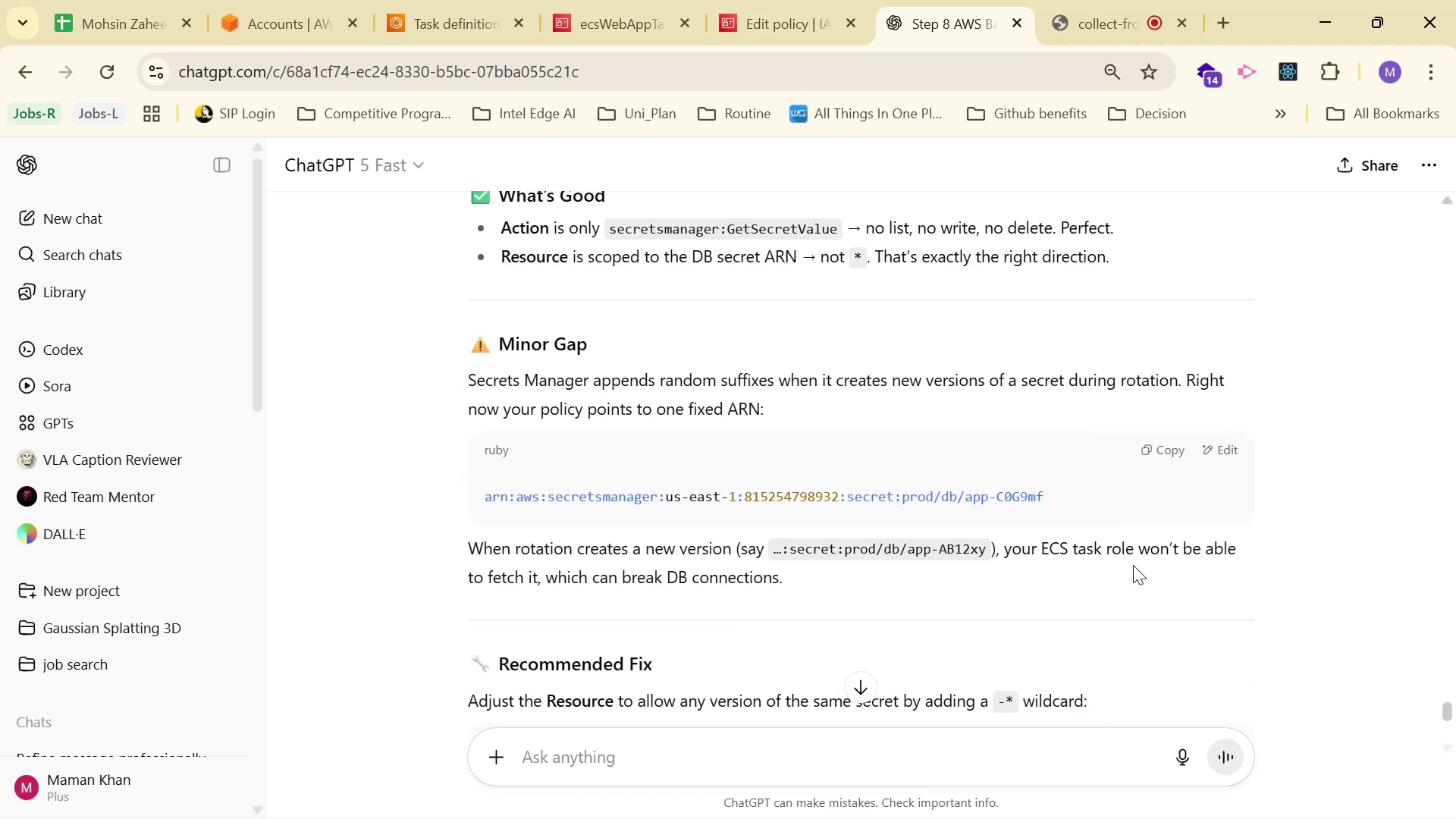 
scroll: coordinate [1190, 406], scroll_direction: down, amount: 5.0
 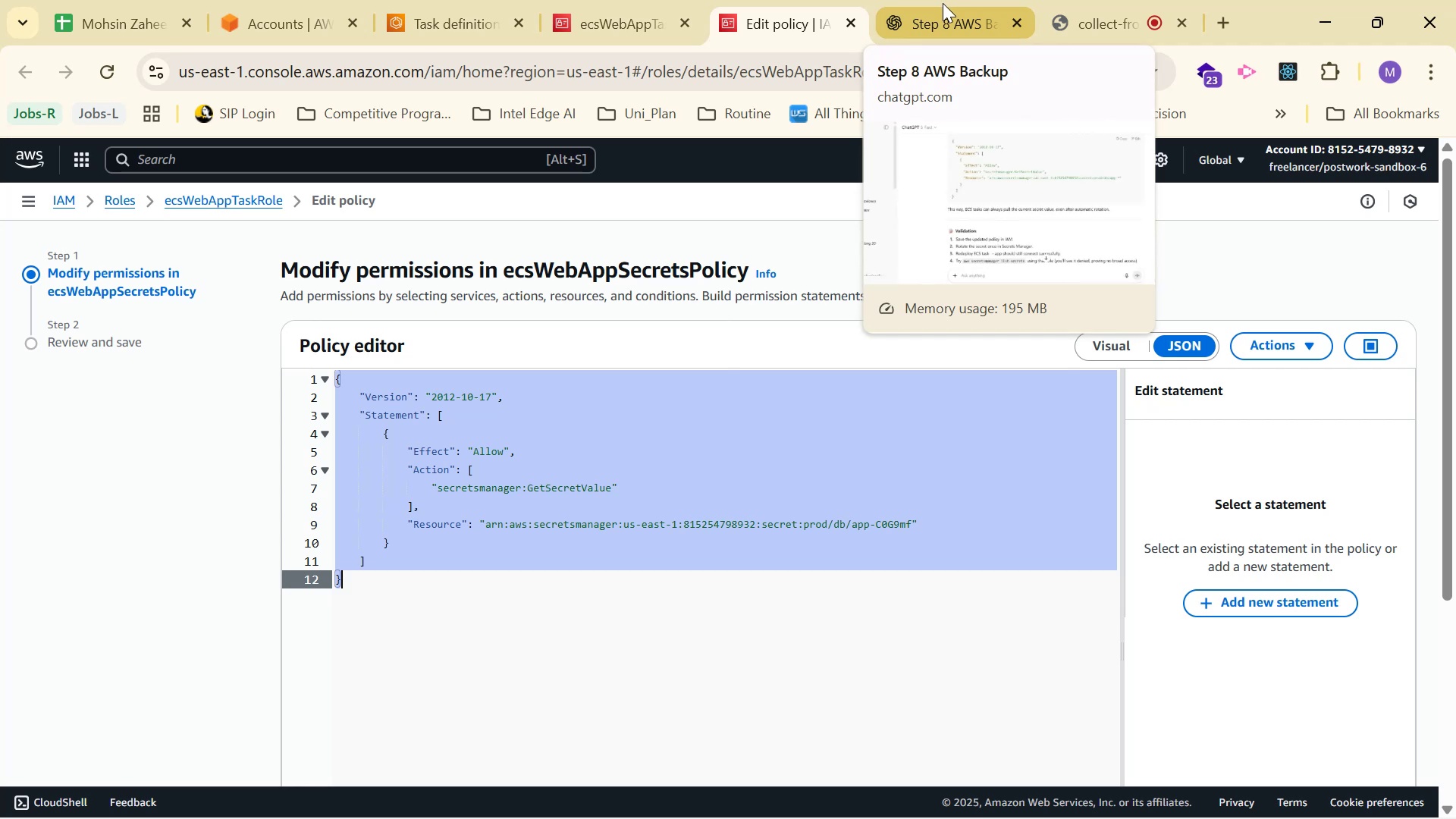 
wait(16.75)
 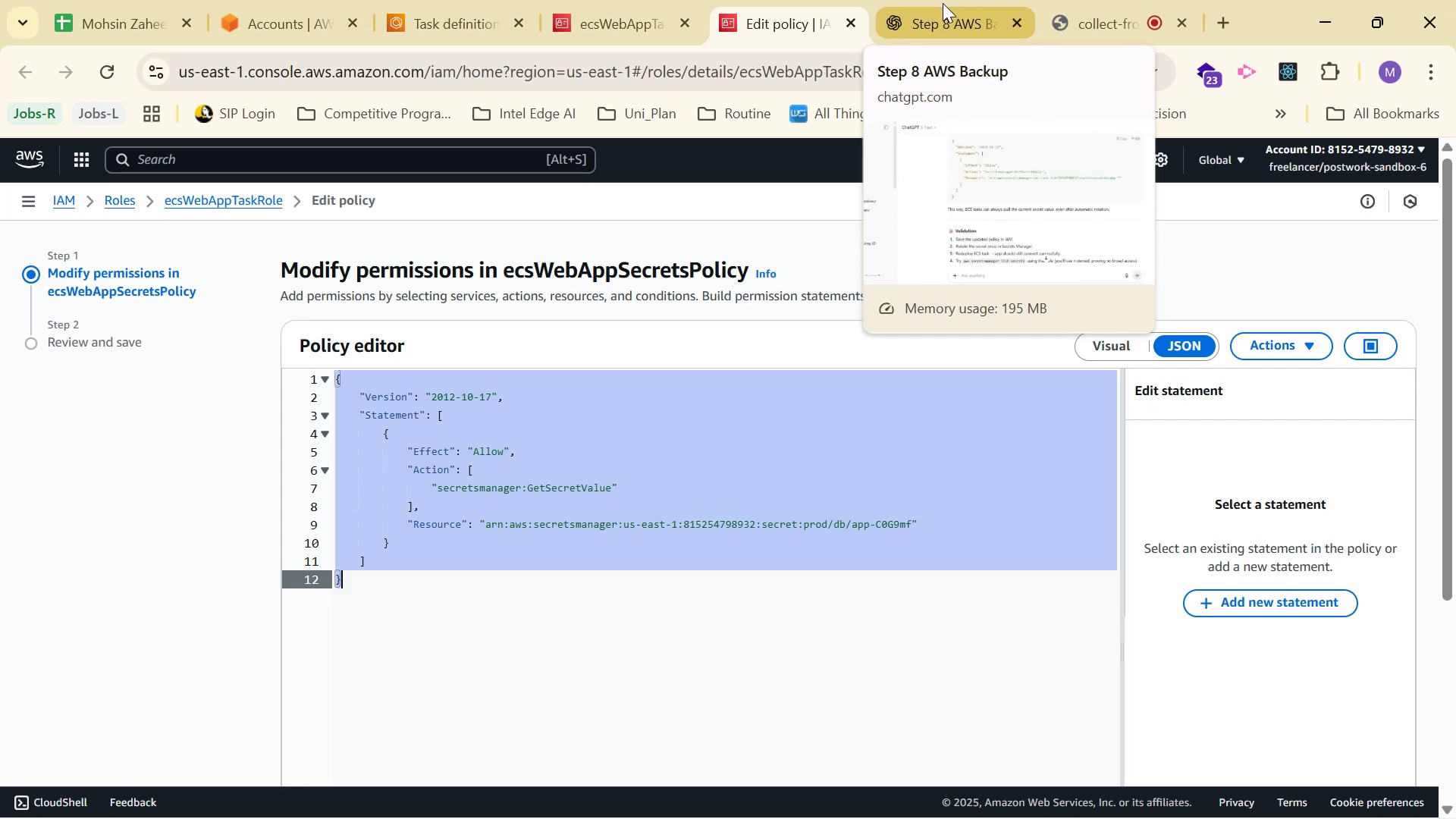 
left_click([789, 0])
 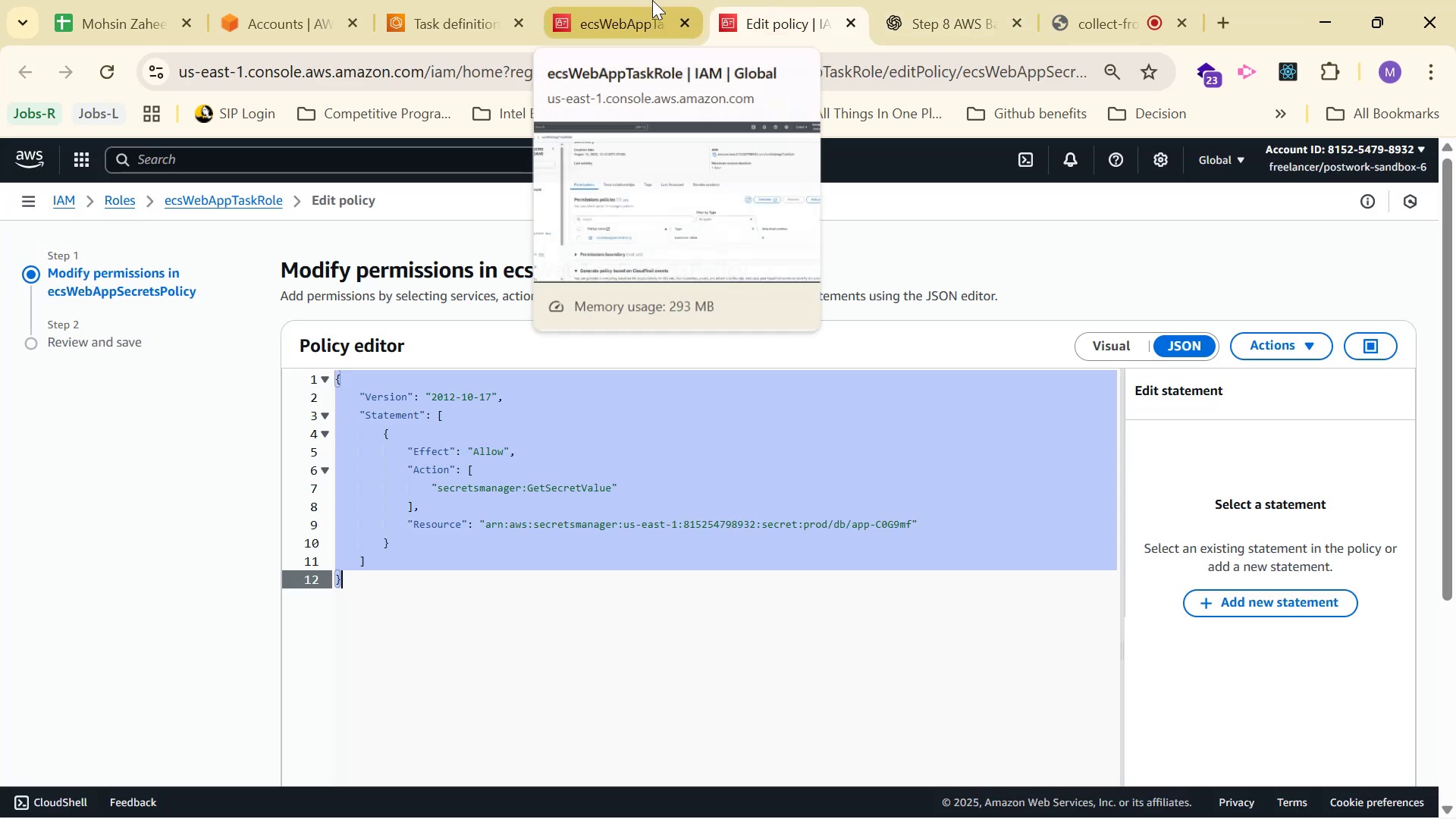 
left_click([652, 0])
 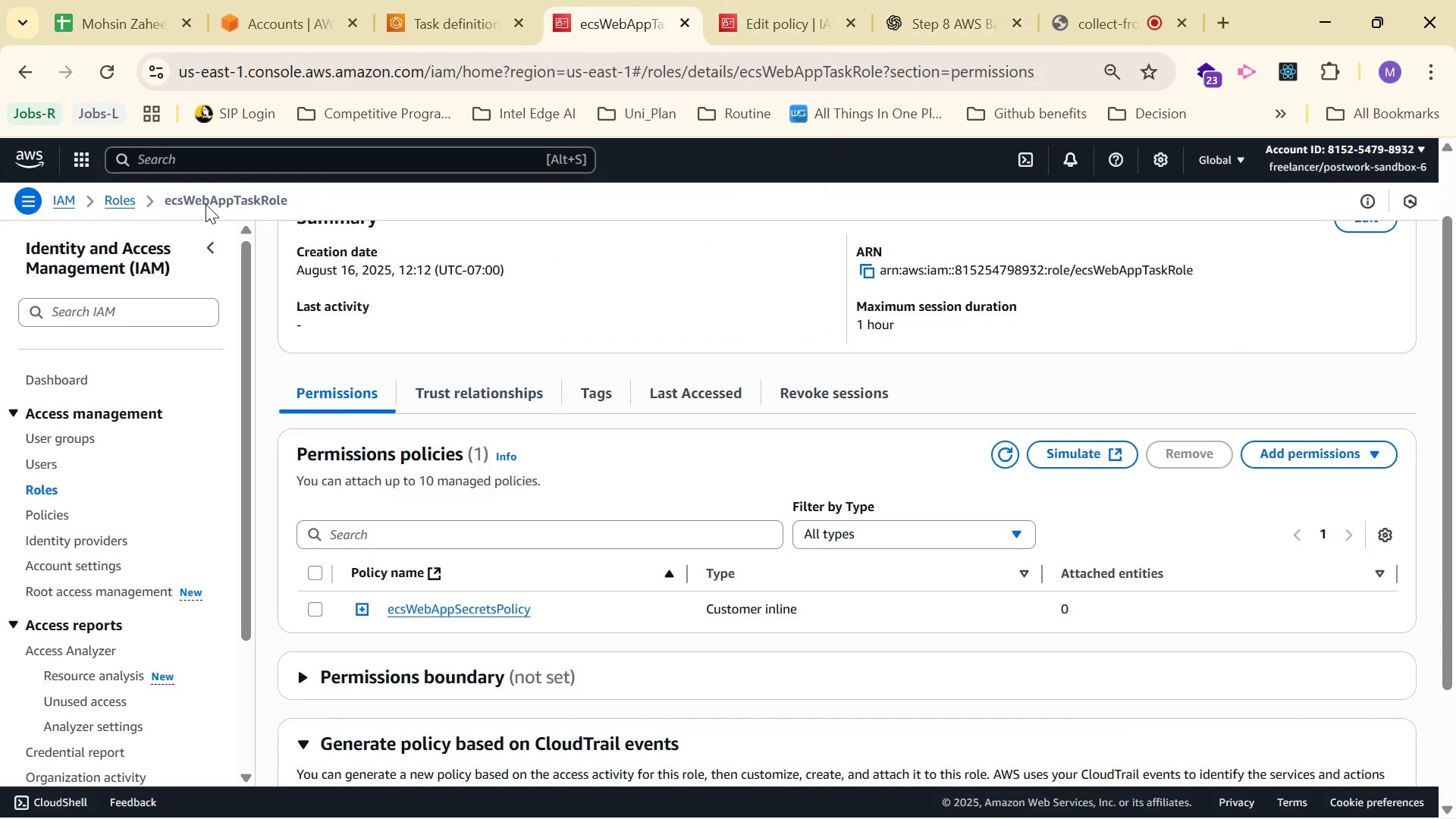 
left_click([191, 162])
 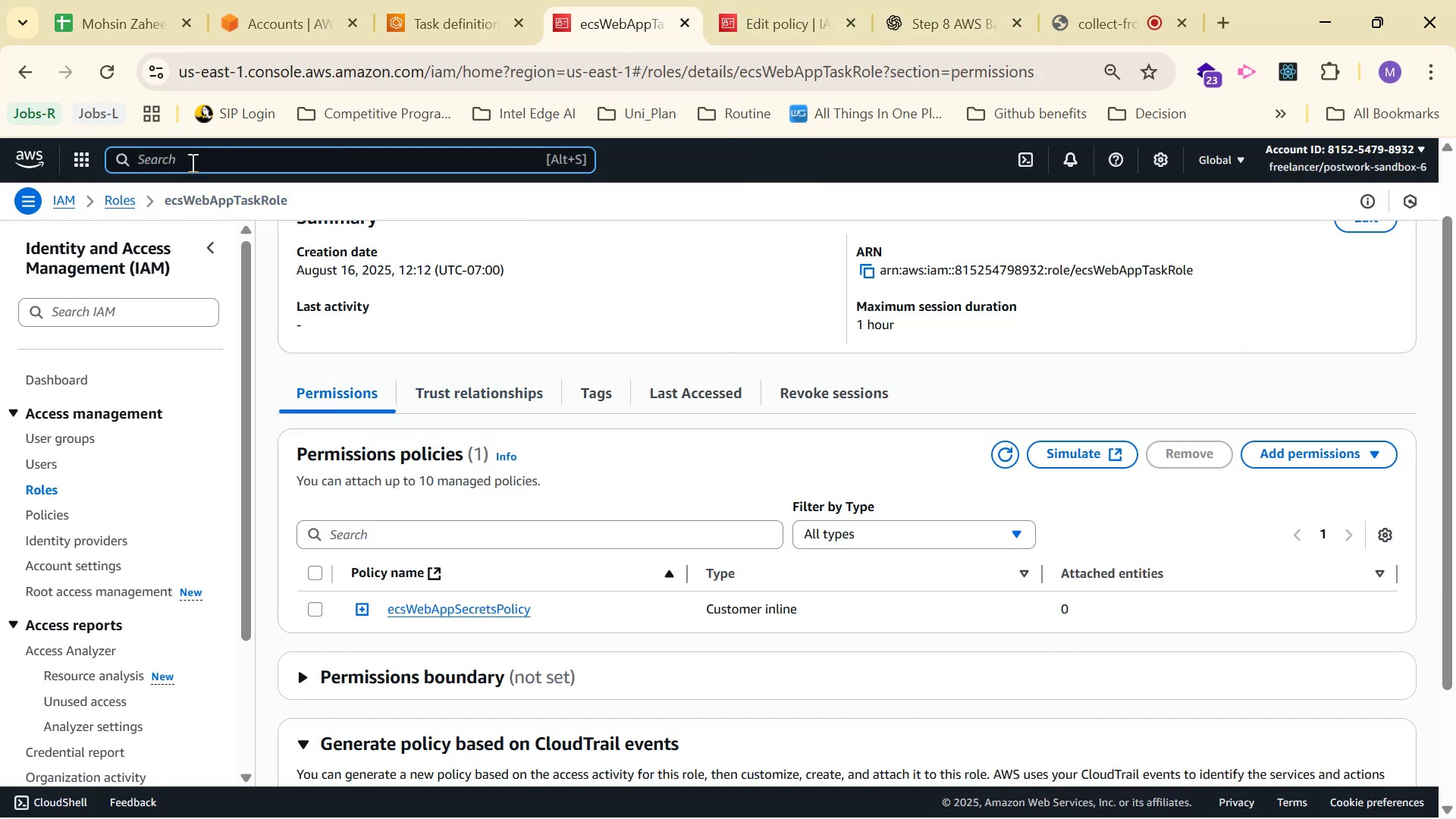 
hold_key(key=ShiftLeft, duration=1.37)
 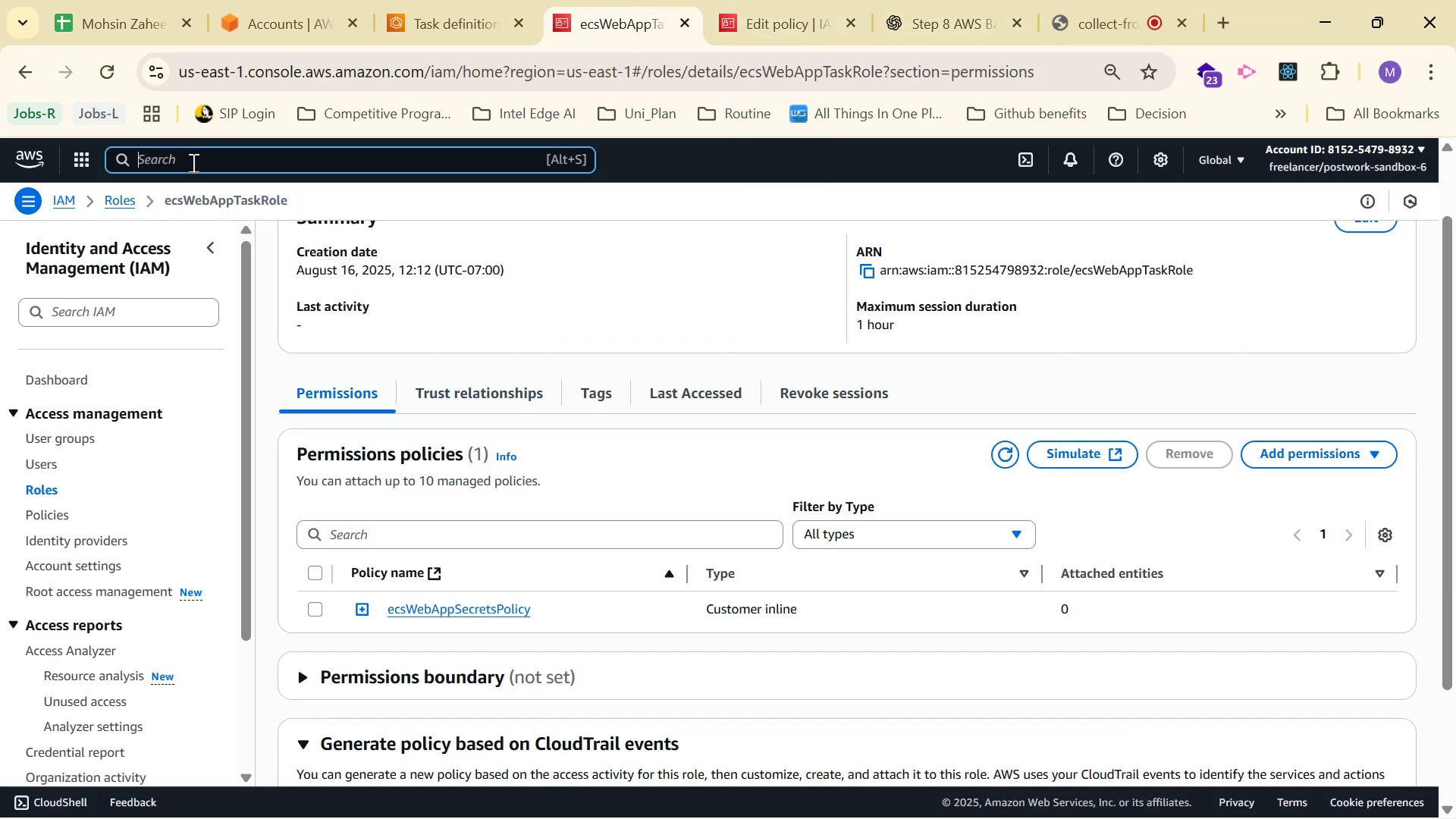 
type(Sece)
 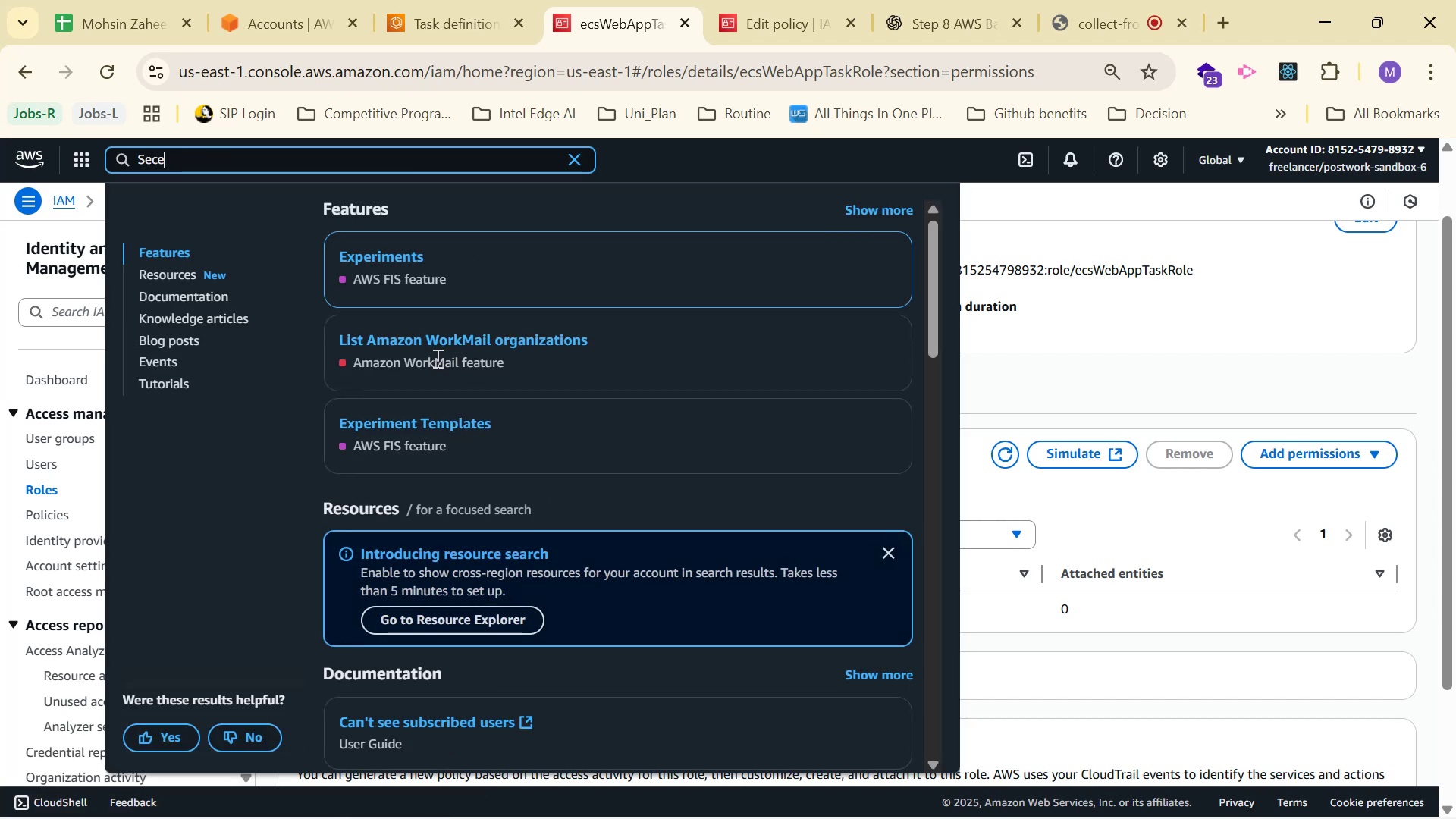 
key(Backspace)
 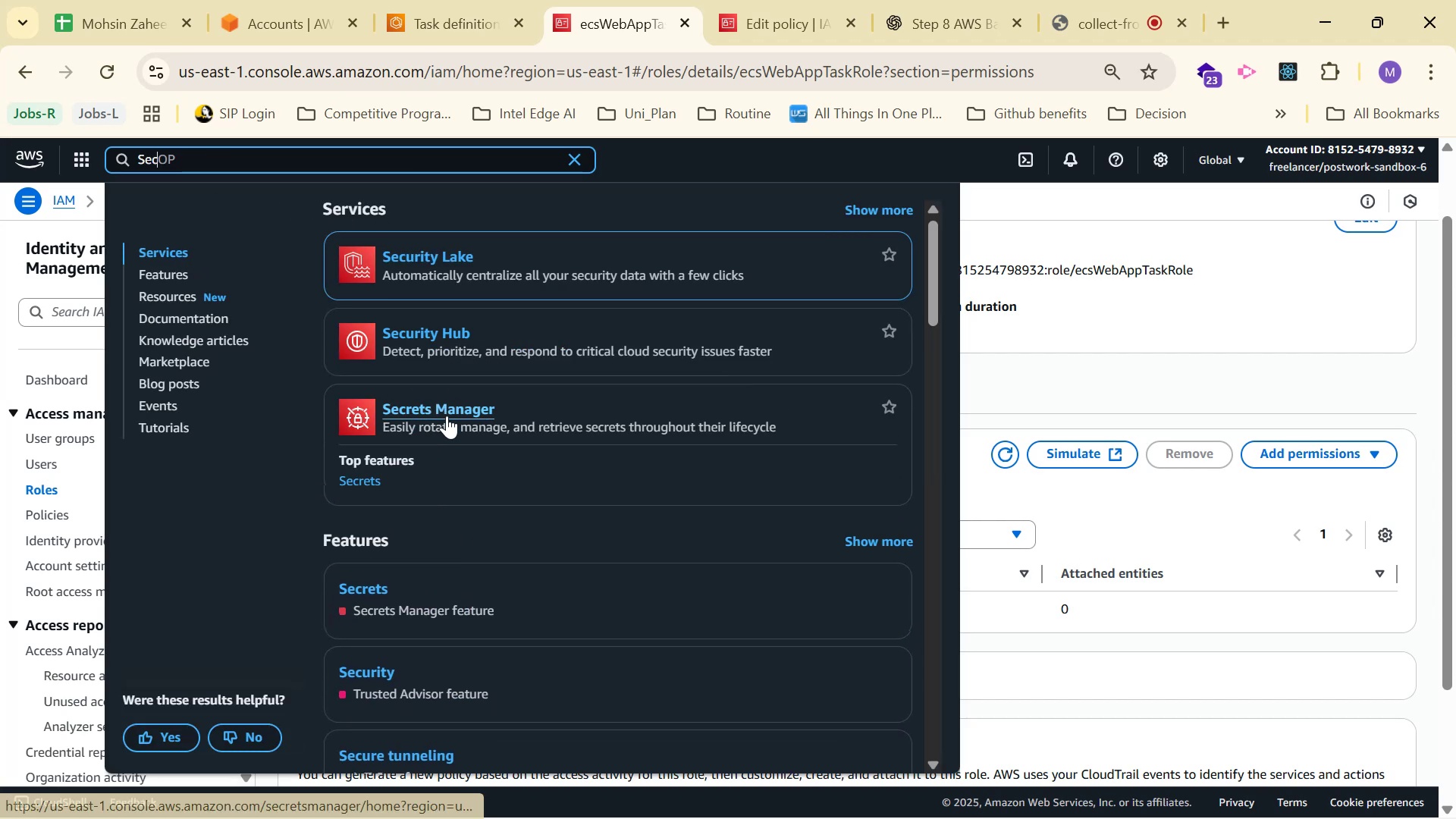 
left_click([447, 409])
 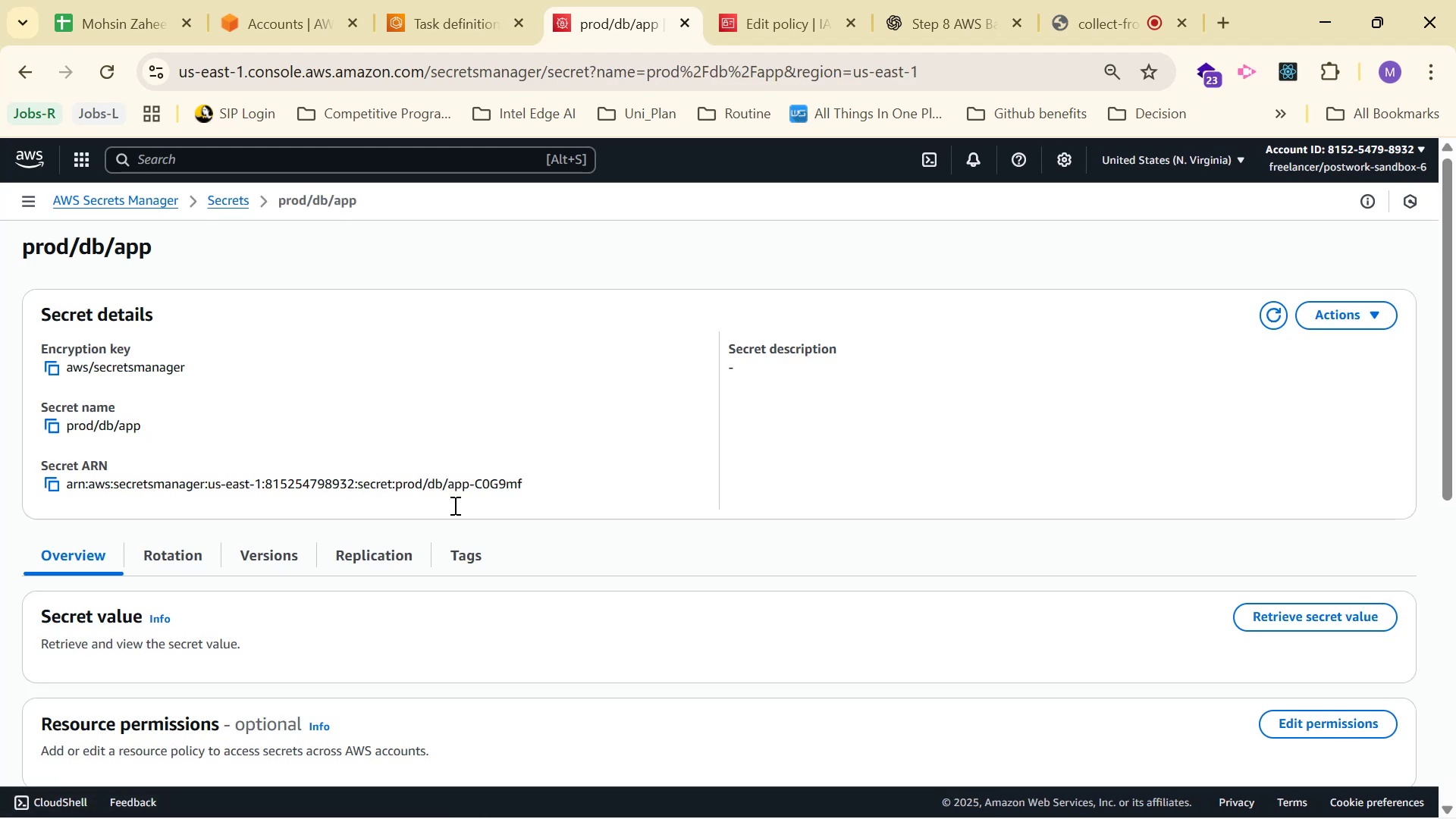 
wait(24.38)
 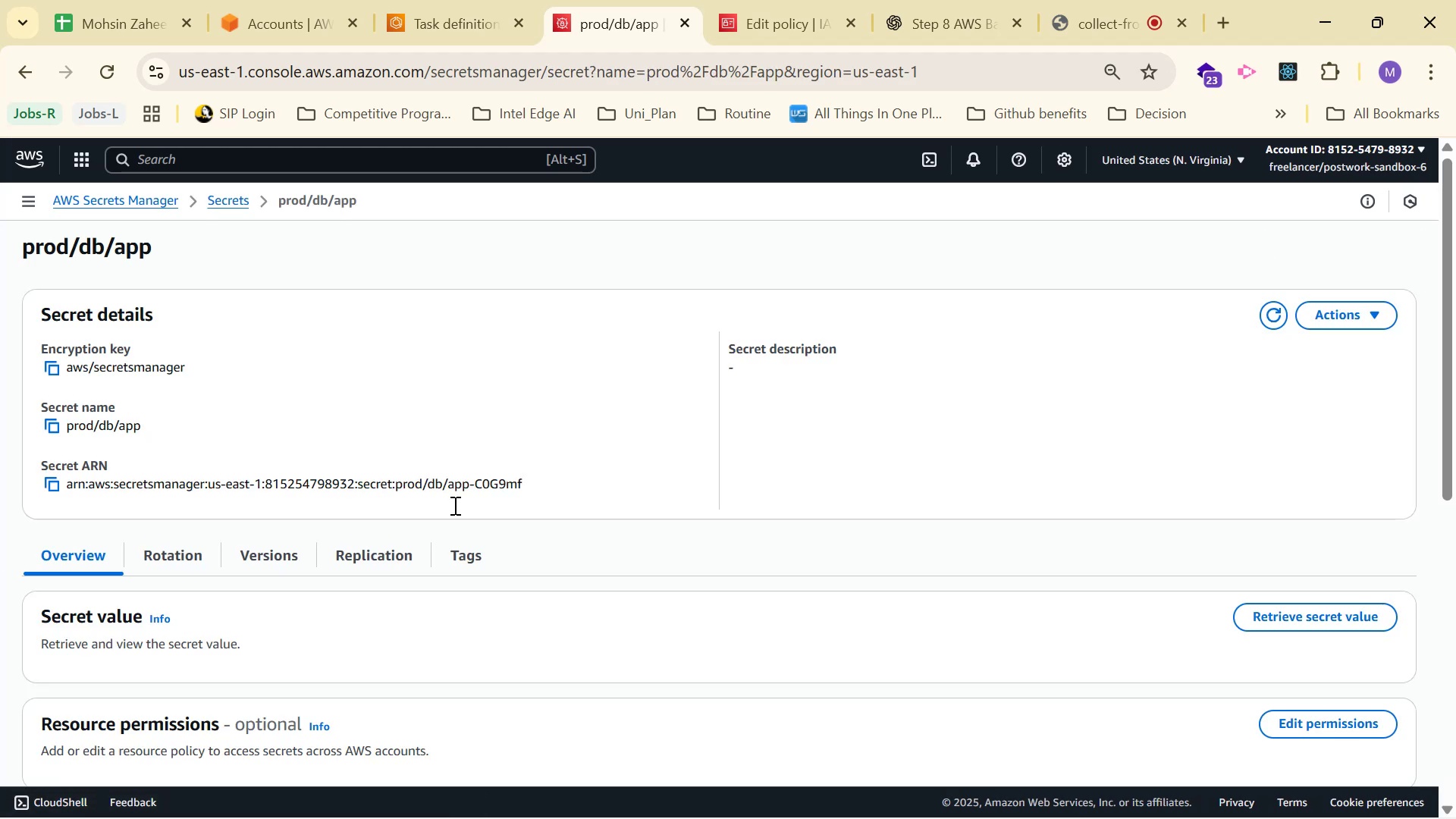 
left_click([892, 659])
 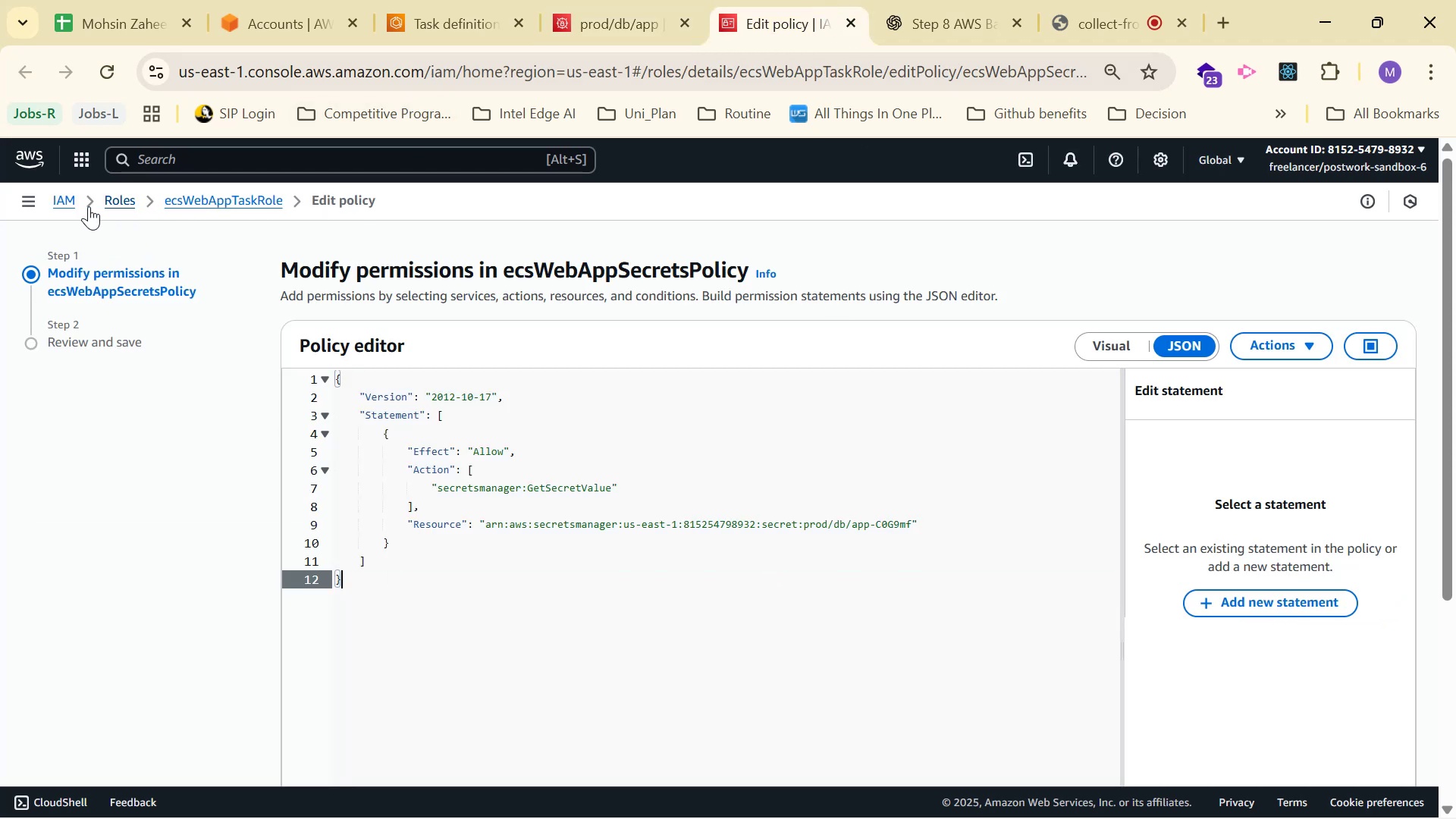 
left_click([70, 206])
 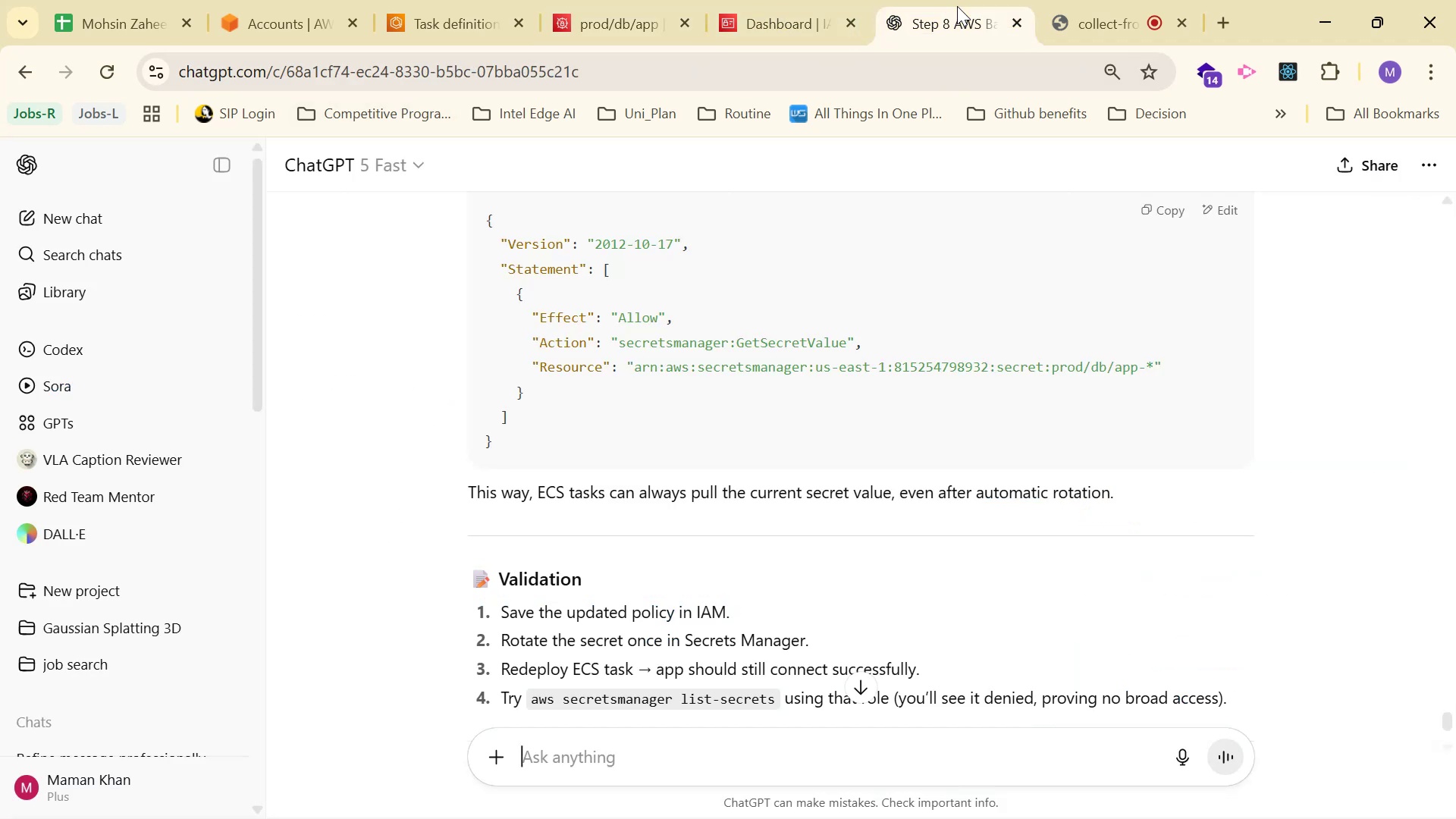 
scroll: coordinate [1245, 510], scroll_direction: up, amount: 101.0
 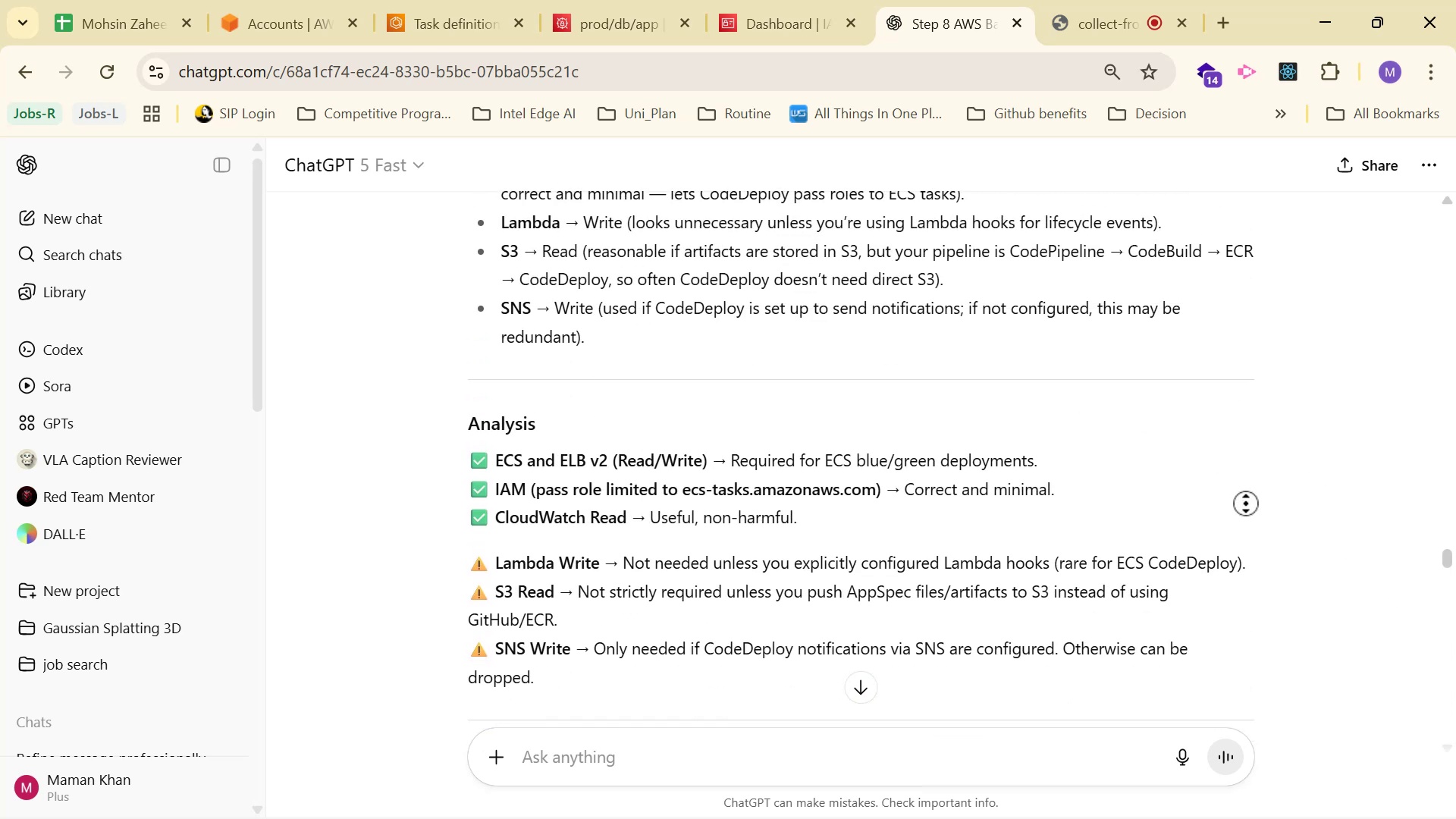 
middle_click([1245, 510])
 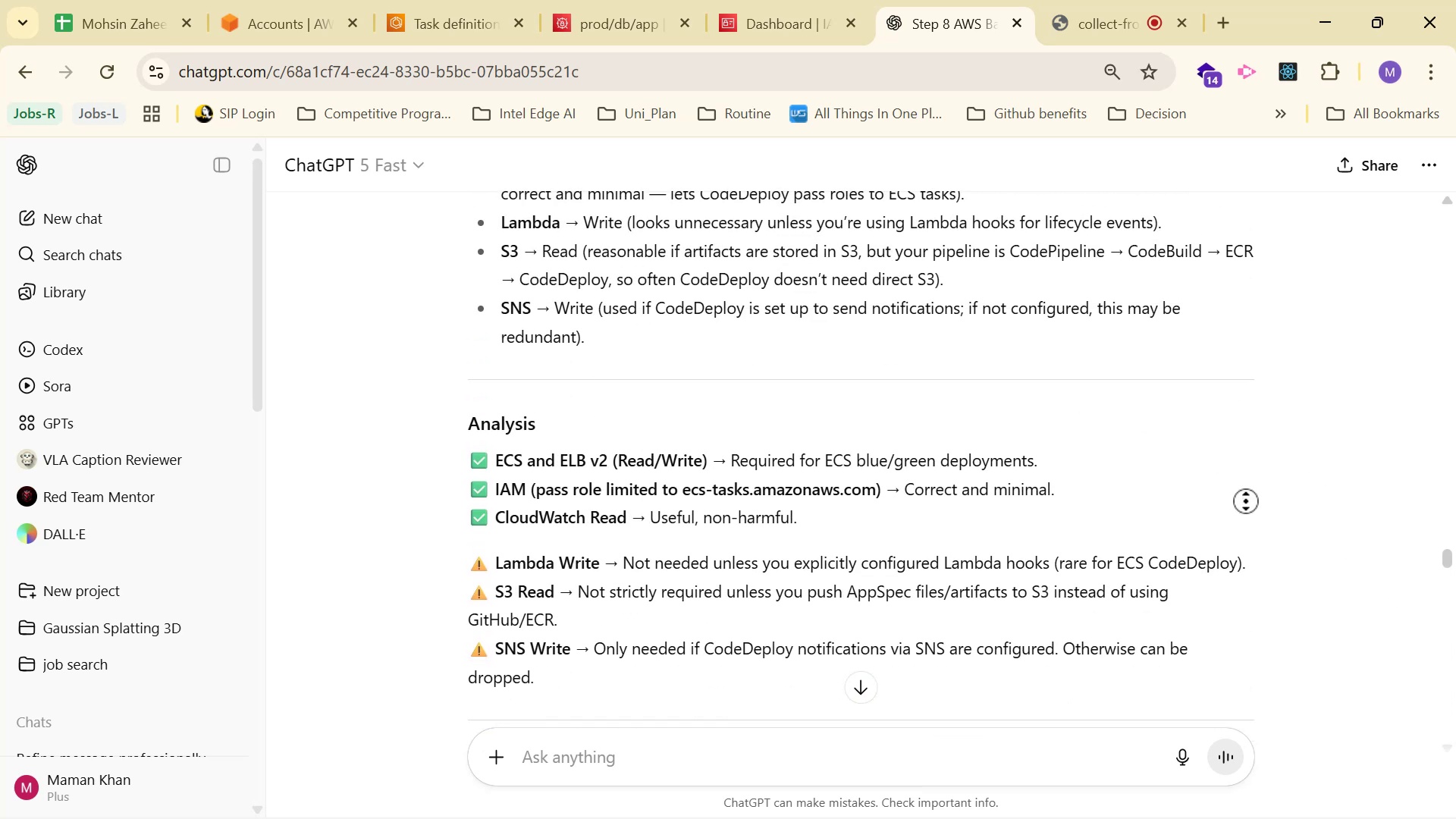 
scroll: coordinate [1252, 466], scroll_direction: up, amount: 2.0
 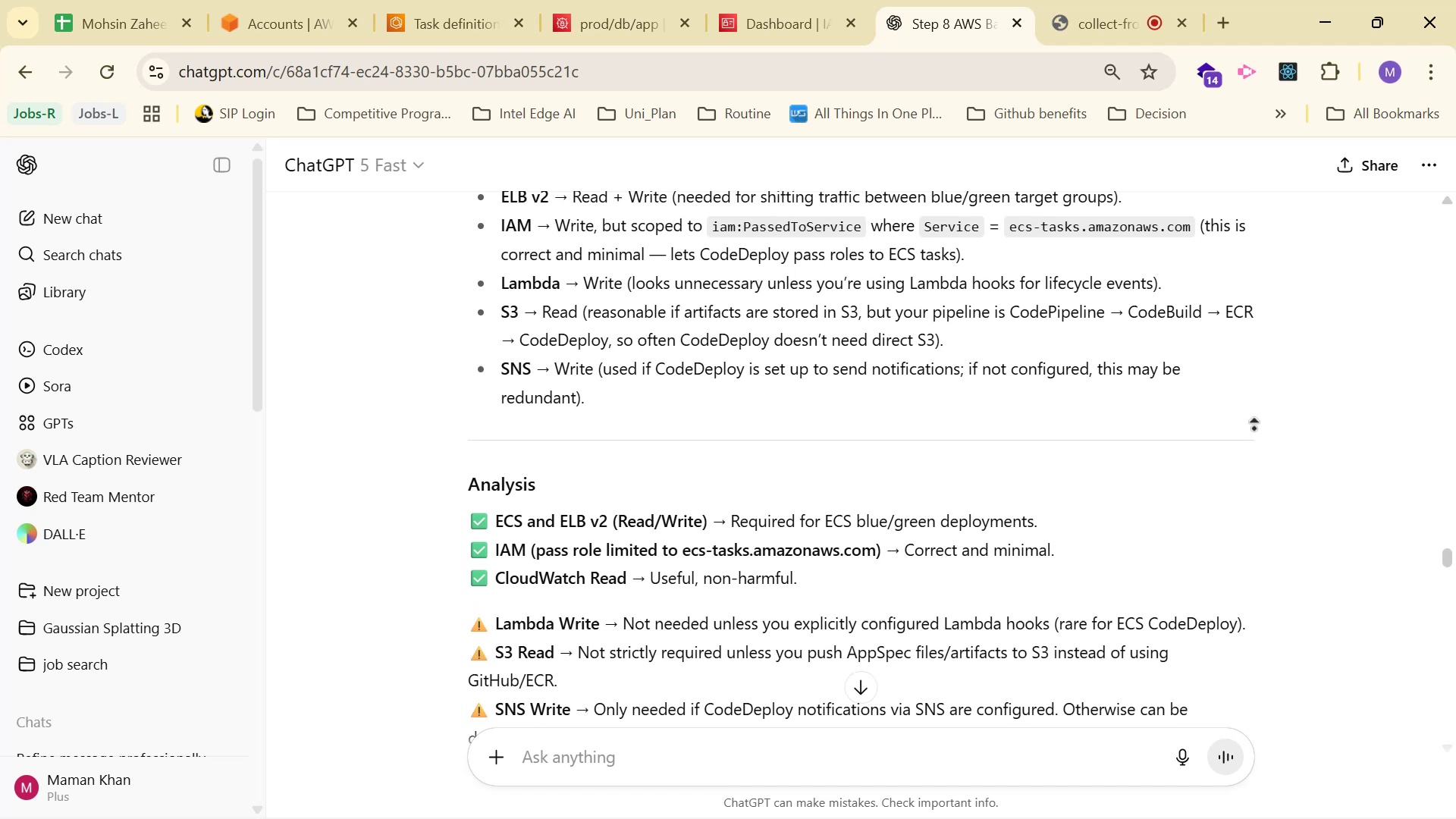 
left_click([1254, 428])
 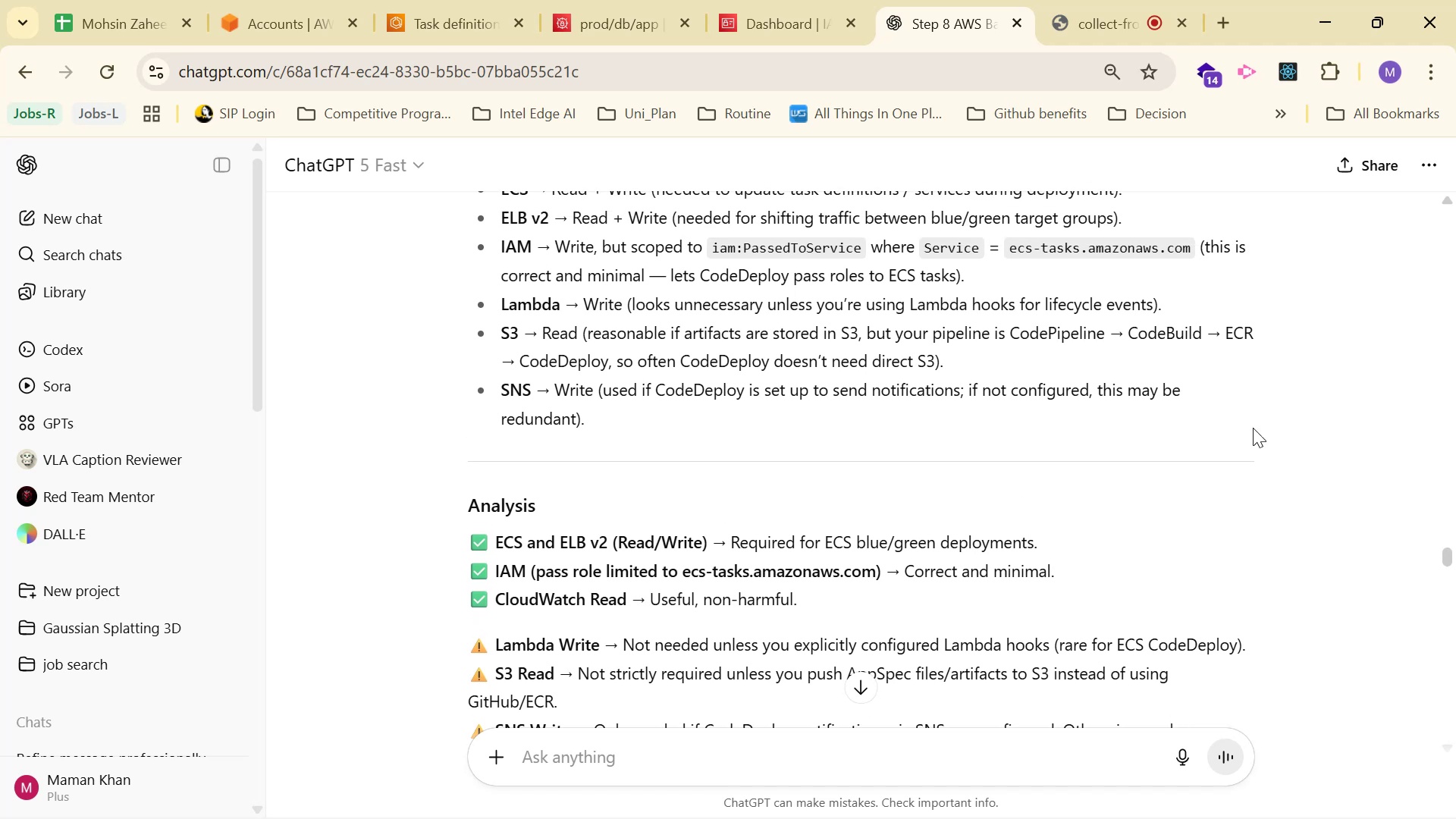 
scroll: coordinate [1037, 431], scroll_direction: up, amount: 43.0
 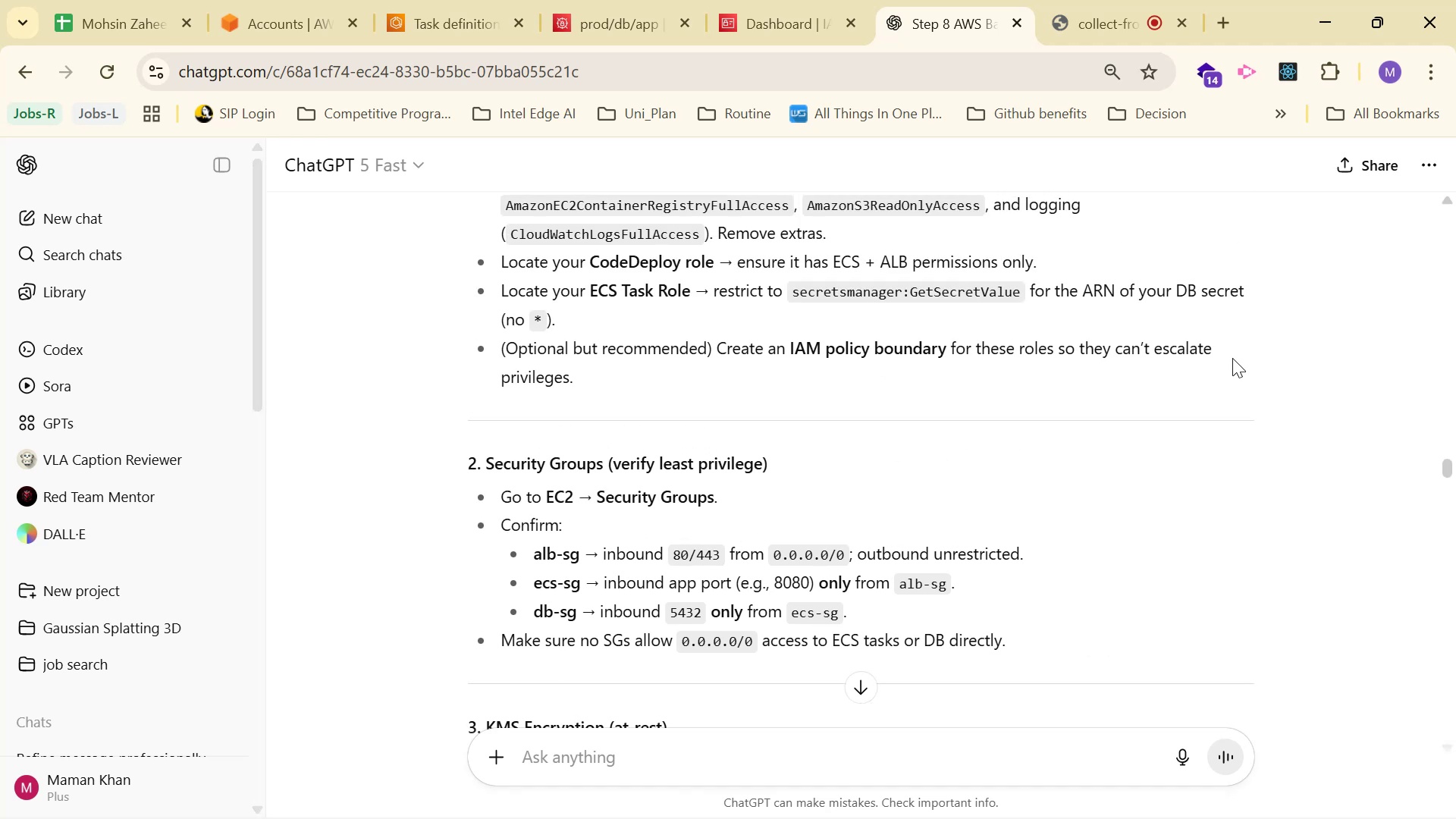 
wait(8.46)
 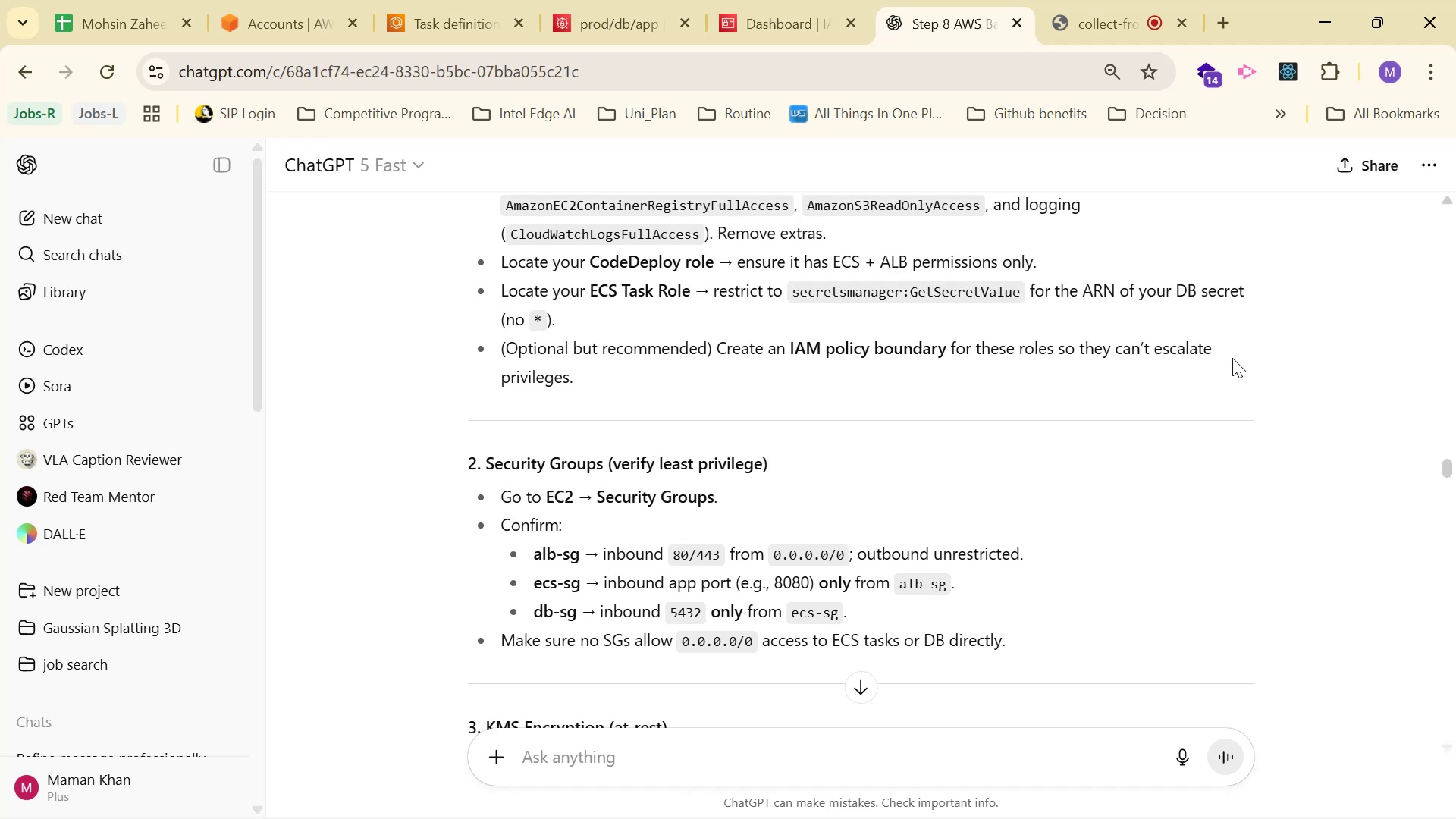 
scroll: coordinate [1232, 358], scroll_direction: up, amount: 1.0
 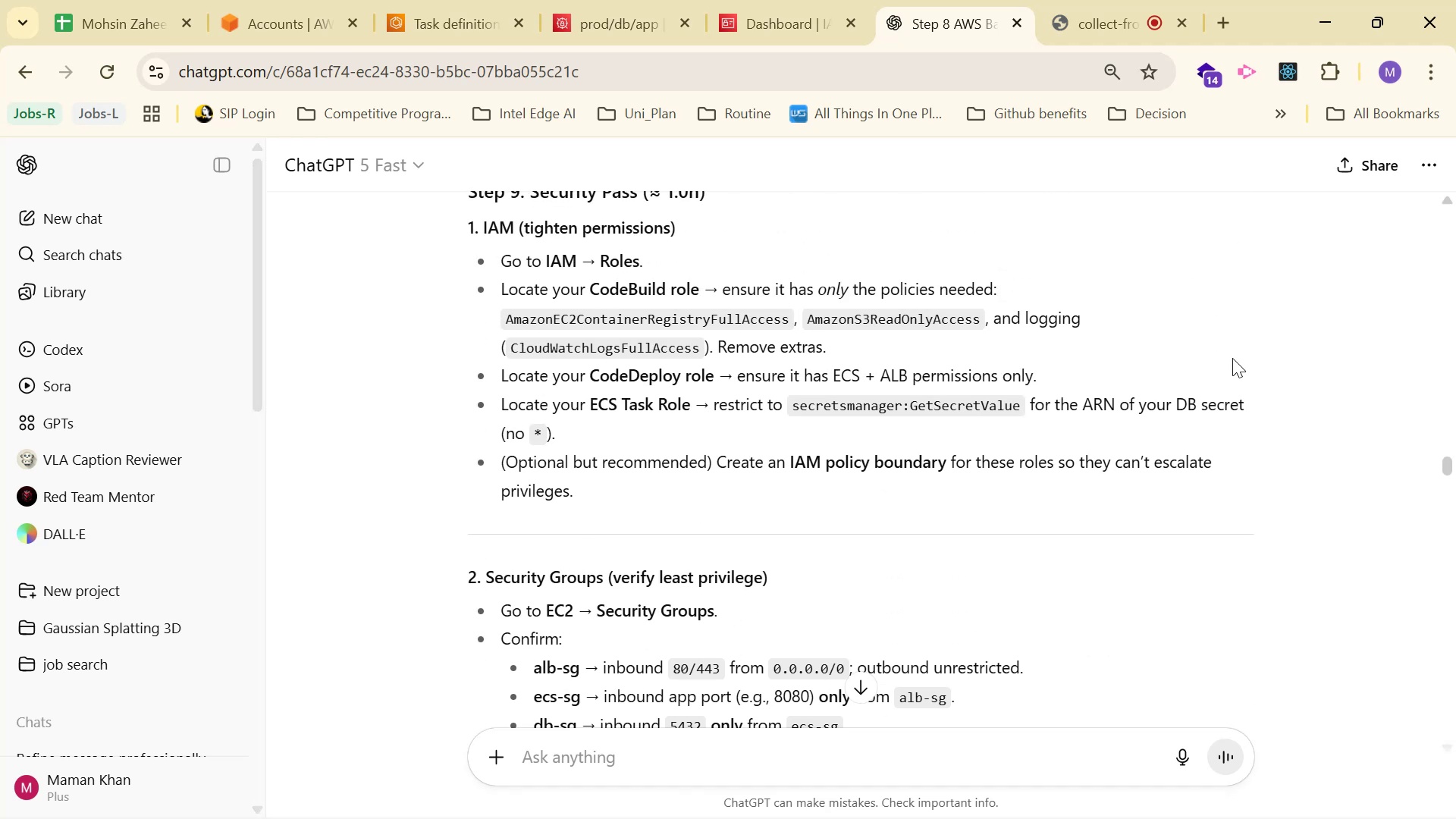 
scroll: coordinate [1232, 358], scroll_direction: down, amount: 1.0
 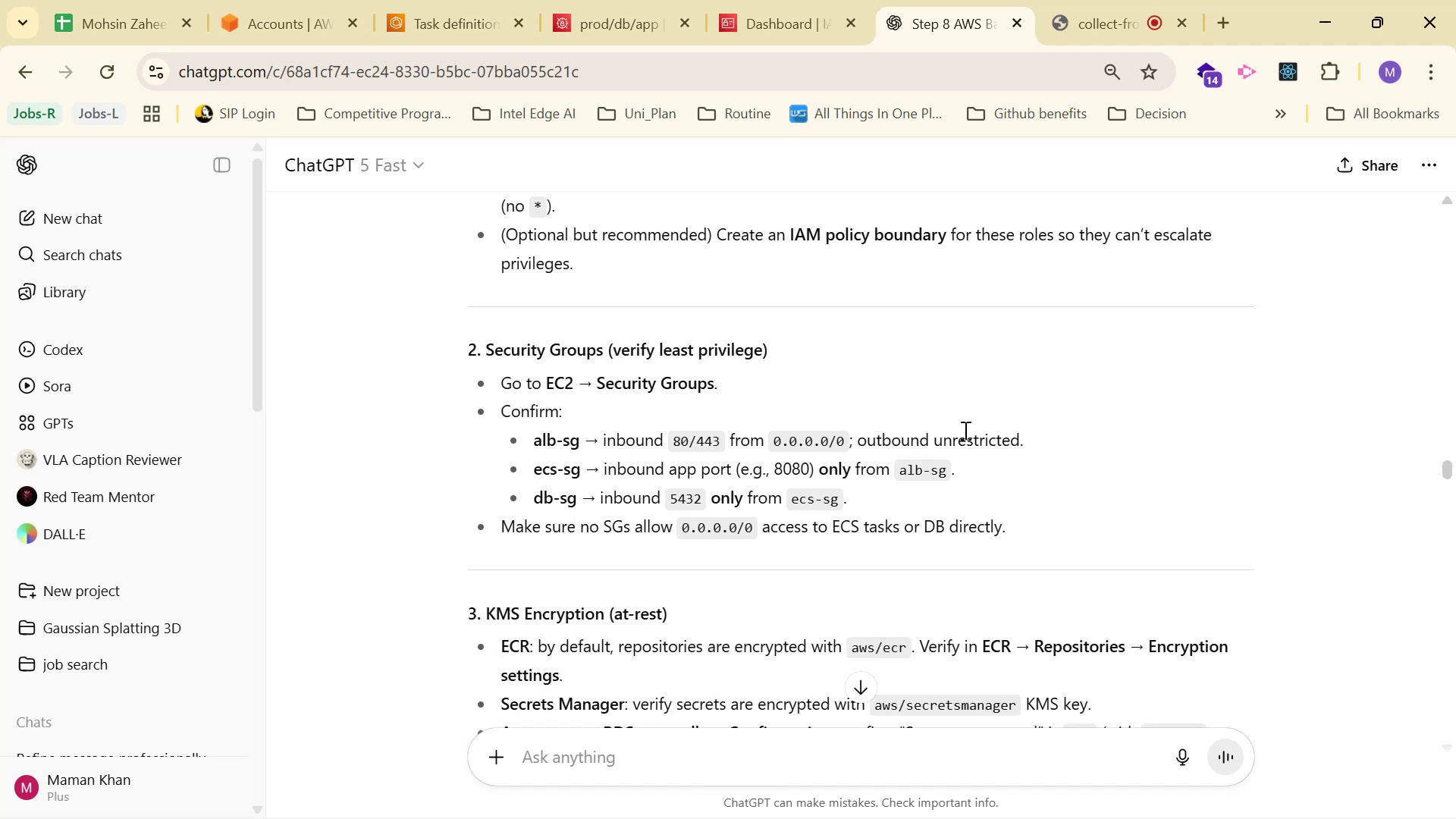 
wait(8.71)
 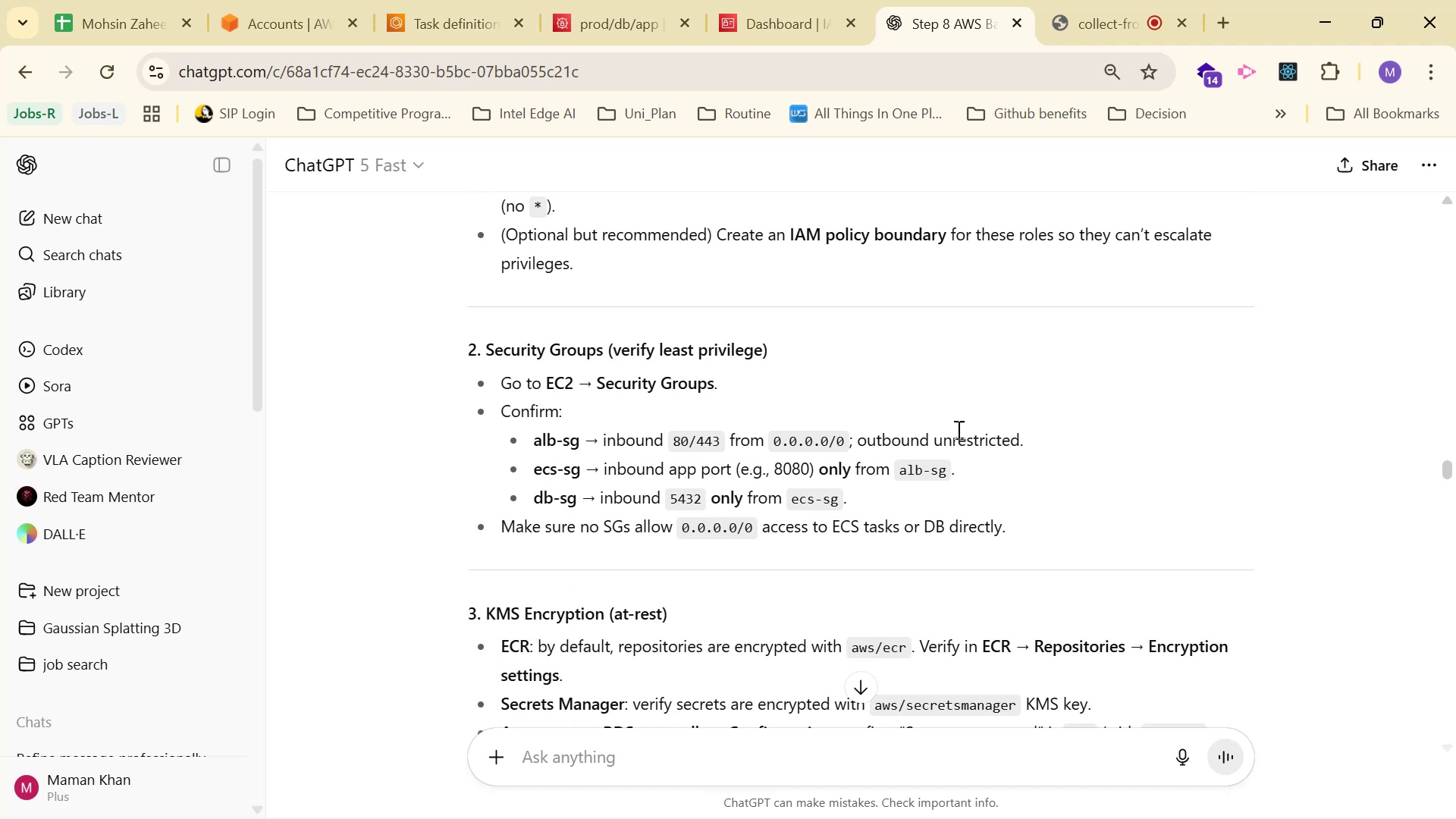 
key(Alt+Tab)
 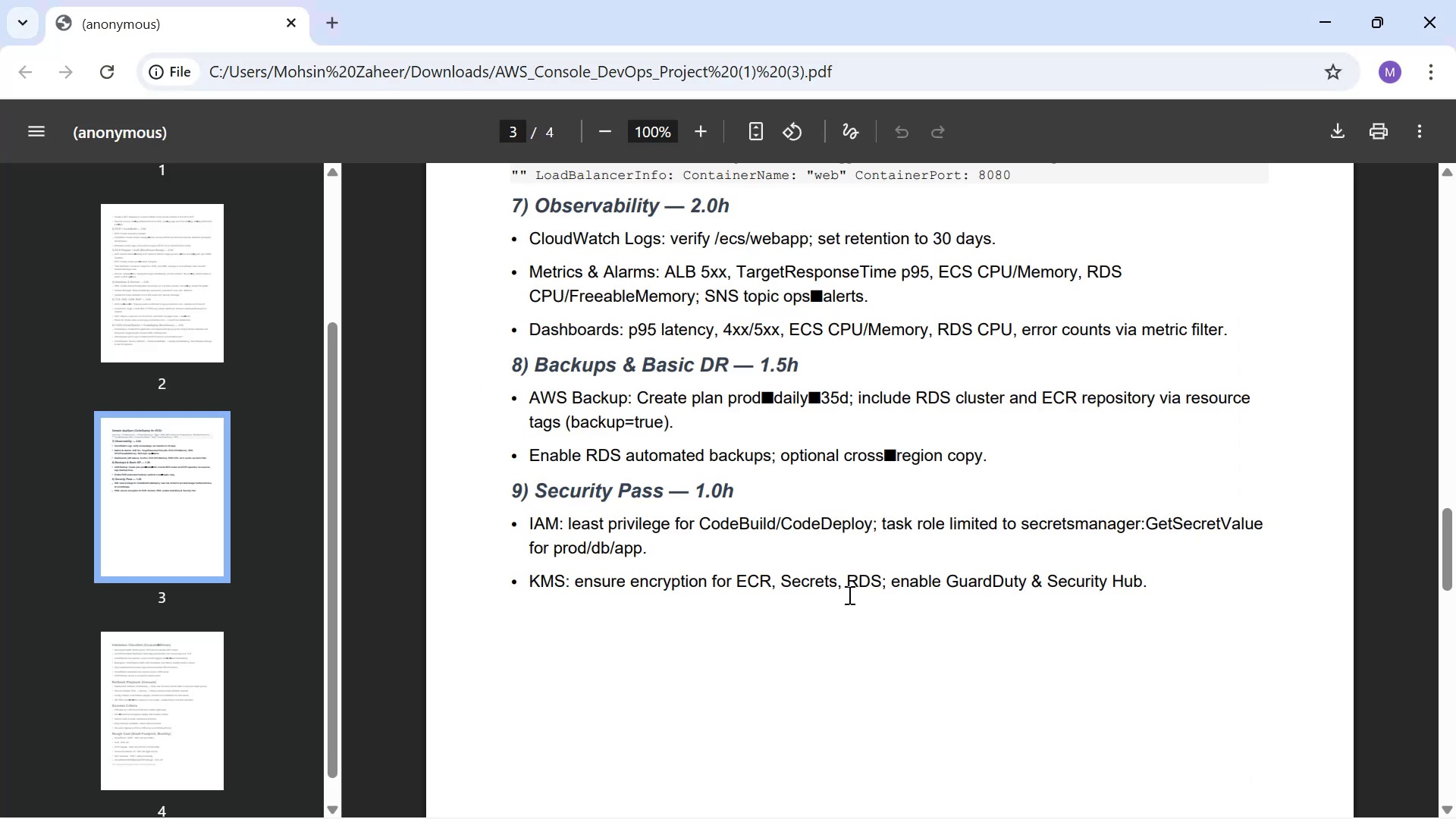 
wait(12.49)
 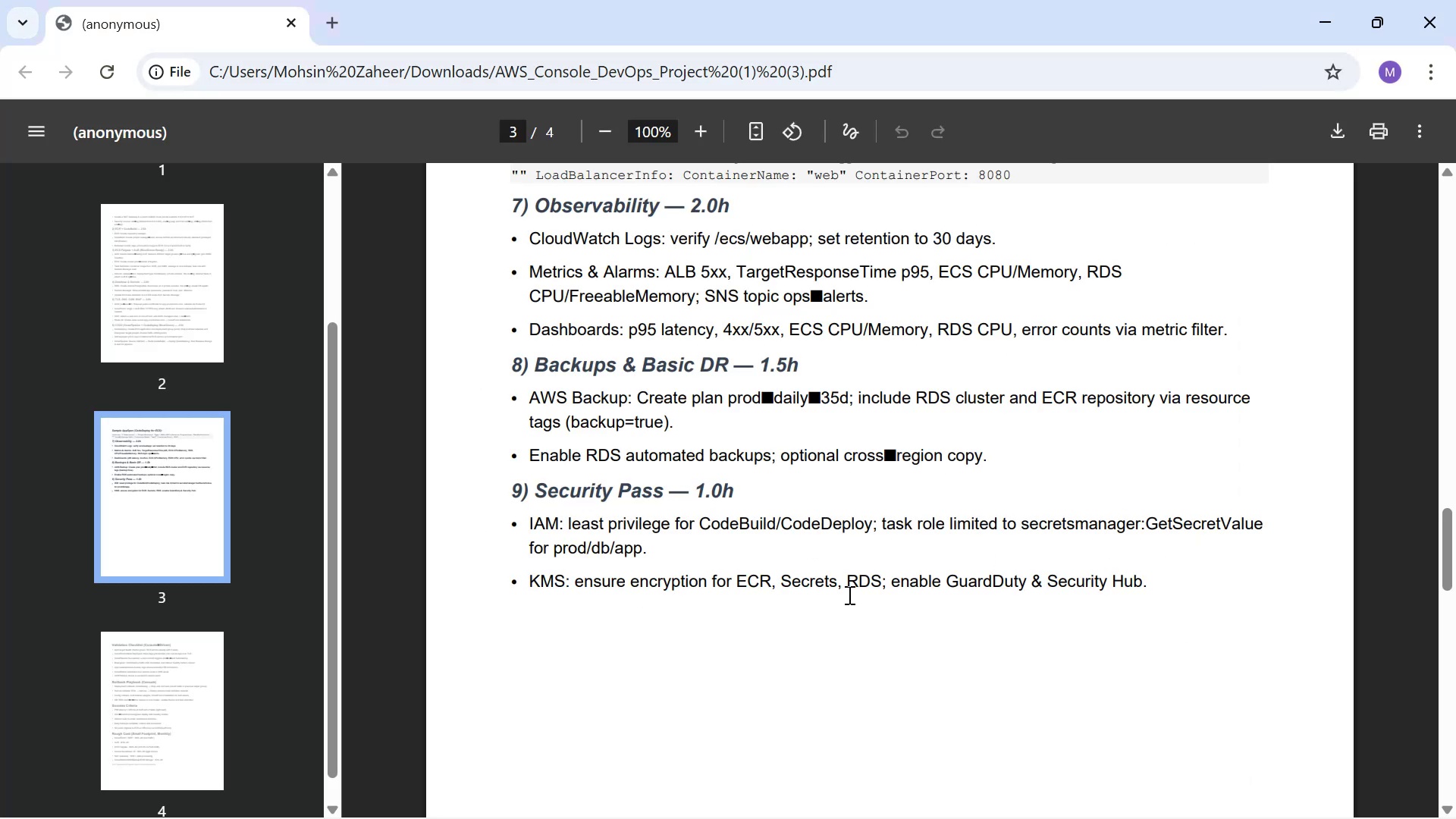 
key(Alt+AltLeft)
 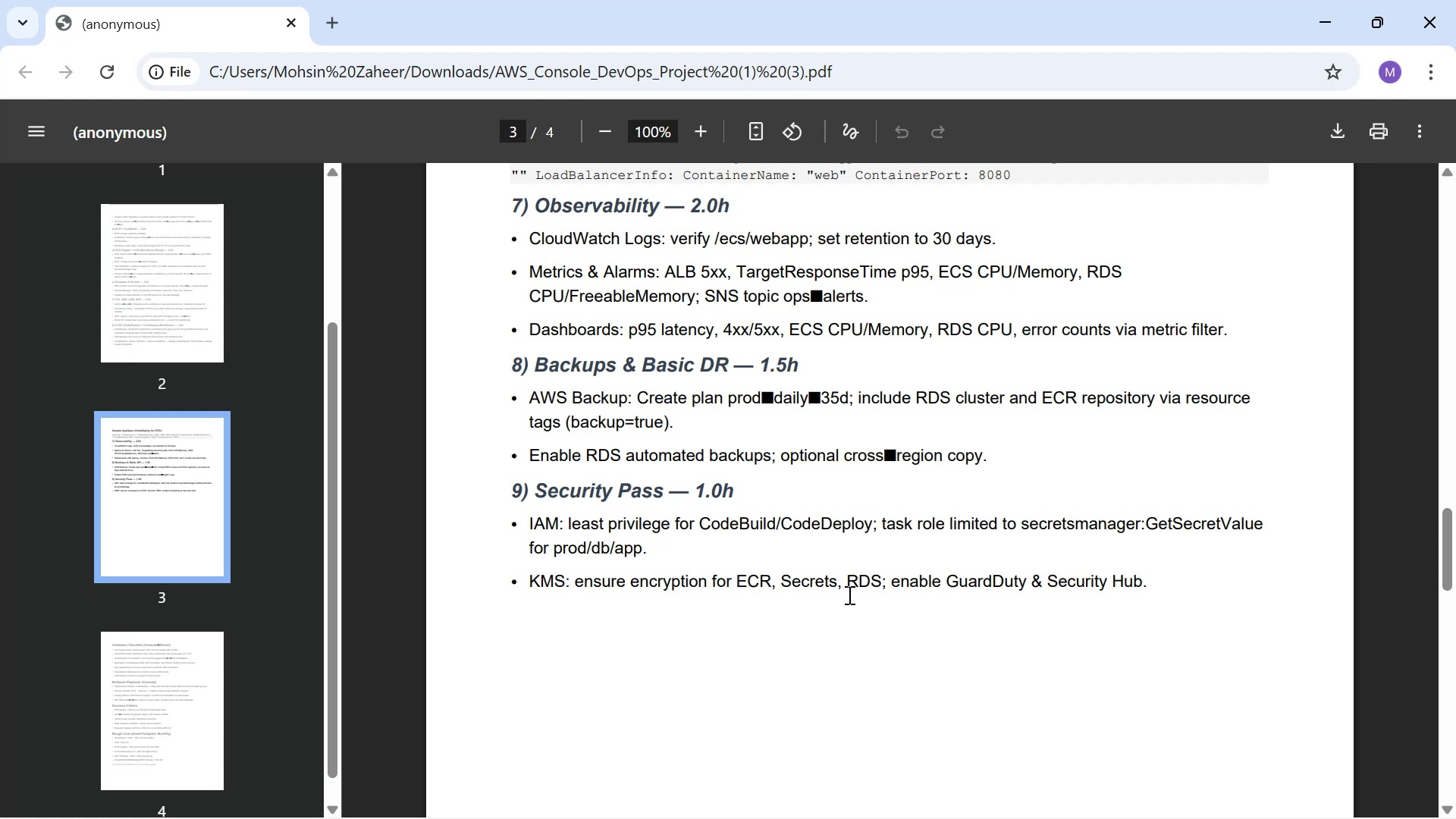 
key(Alt+Tab)
 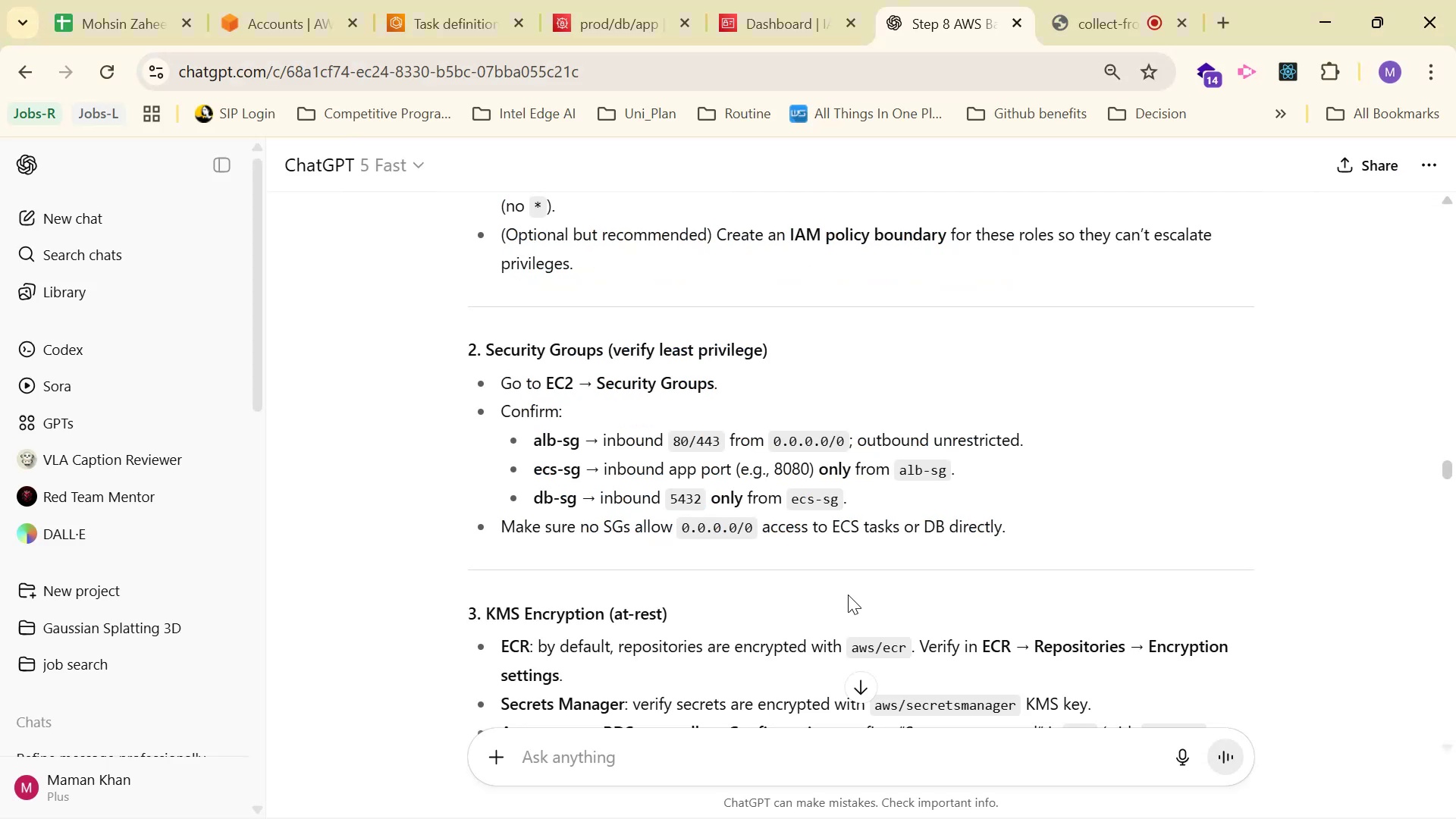 
wait(10.4)
 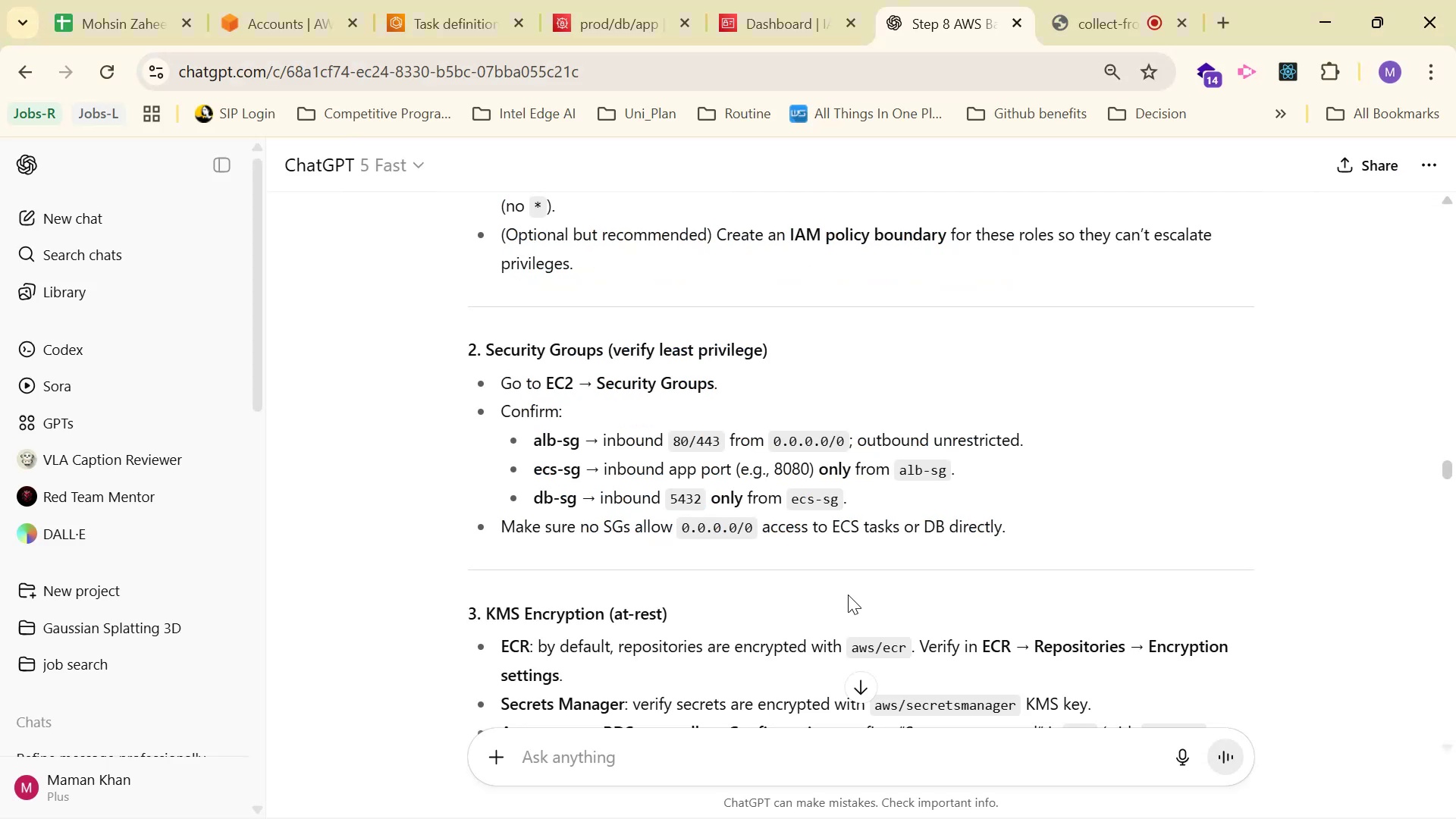 
scroll: coordinate [1033, 460], scroll_direction: down, amount: 3.0
 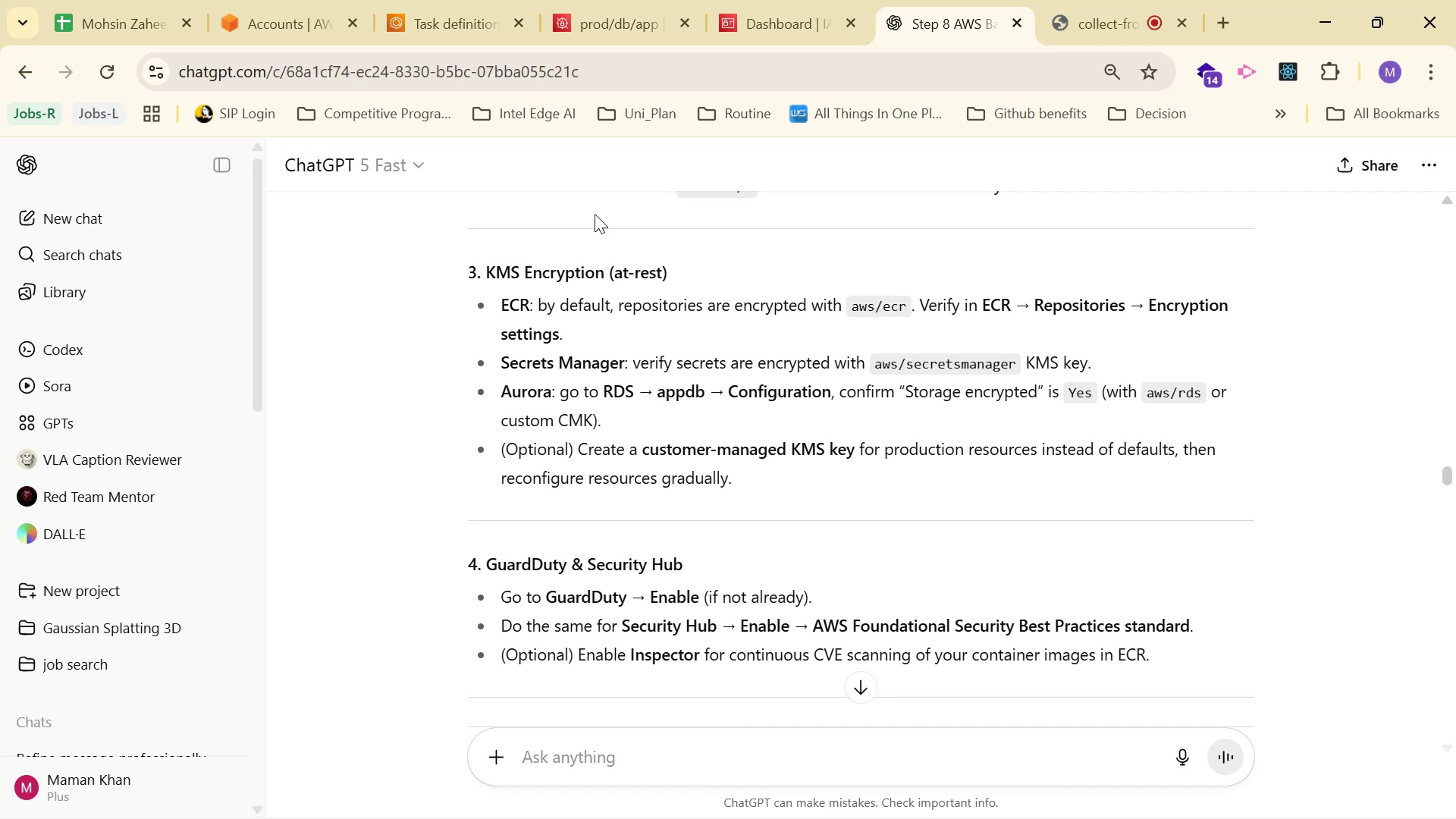 
wait(14.91)
 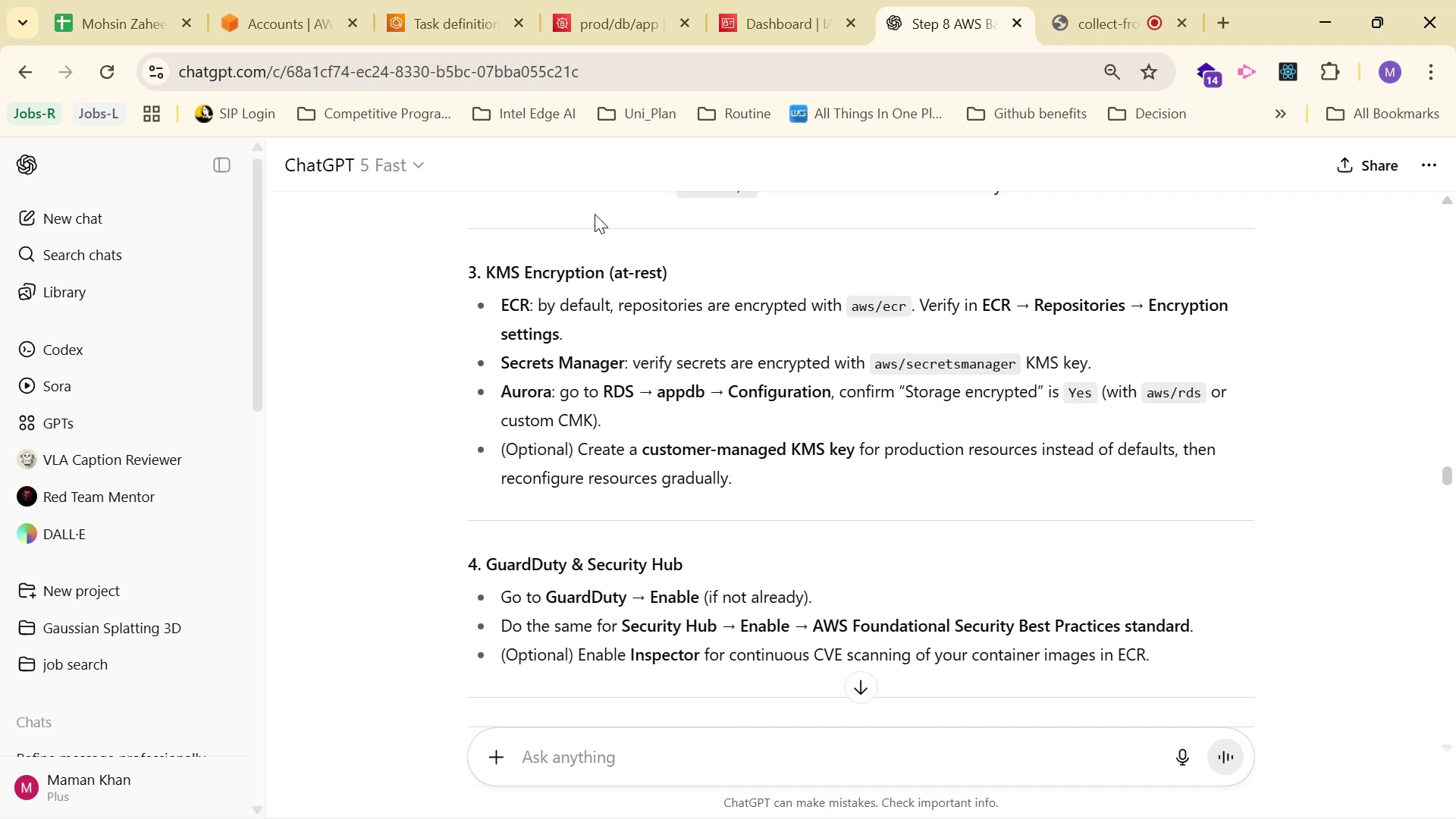 
left_click([652, 322])
 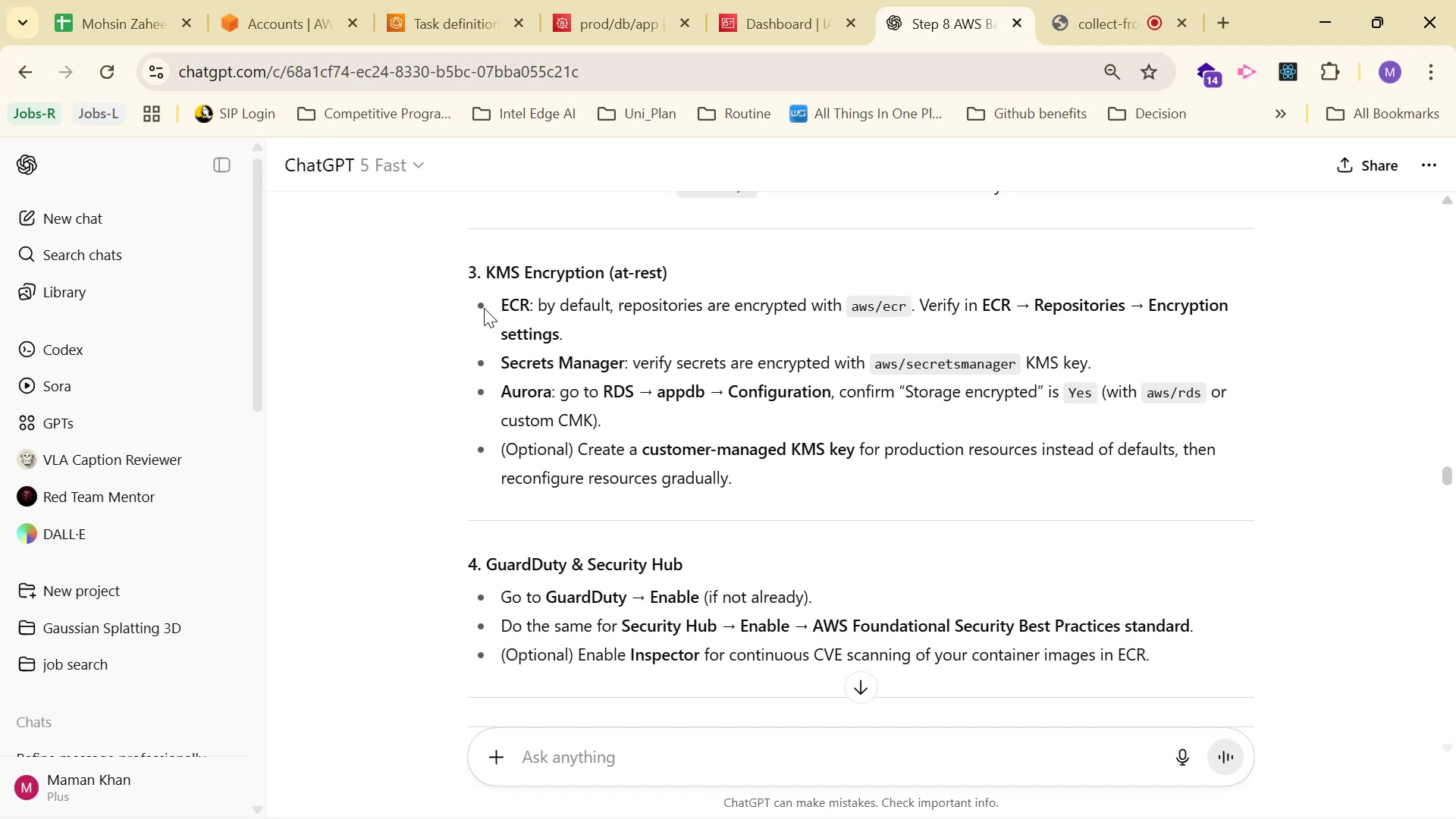 
wait(8.27)
 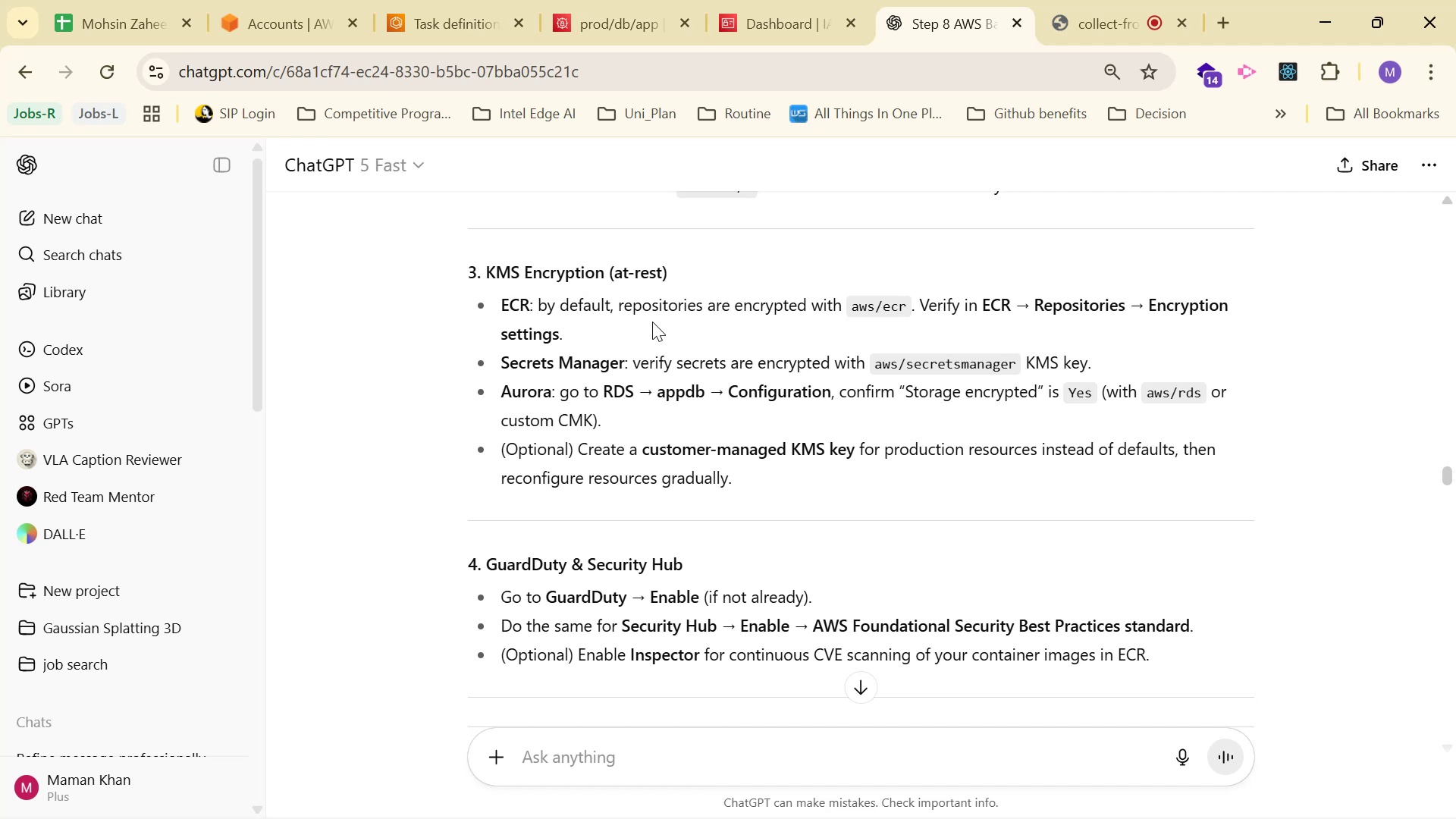 
key(Control+C)
 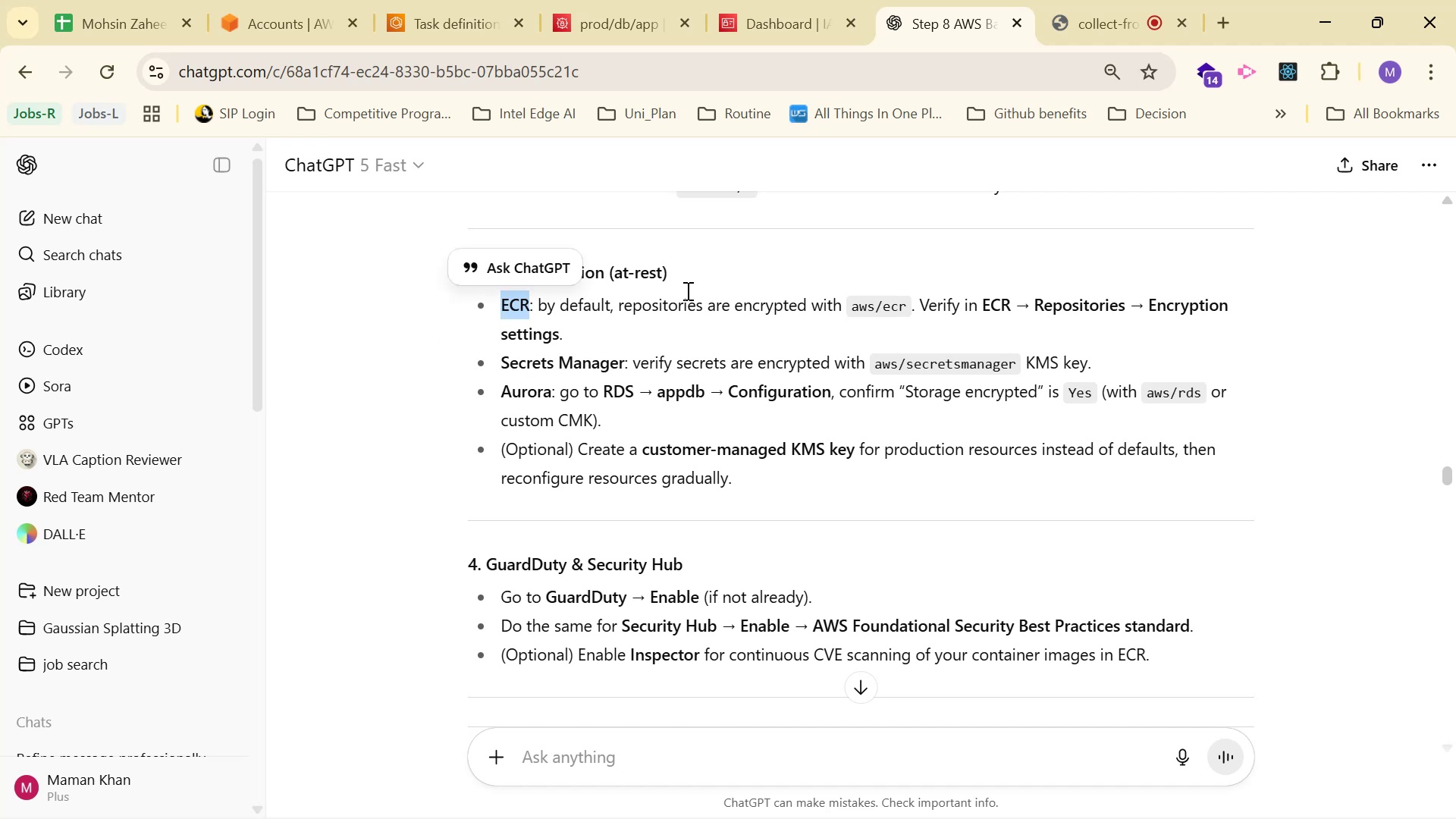 
key(Control+C)
 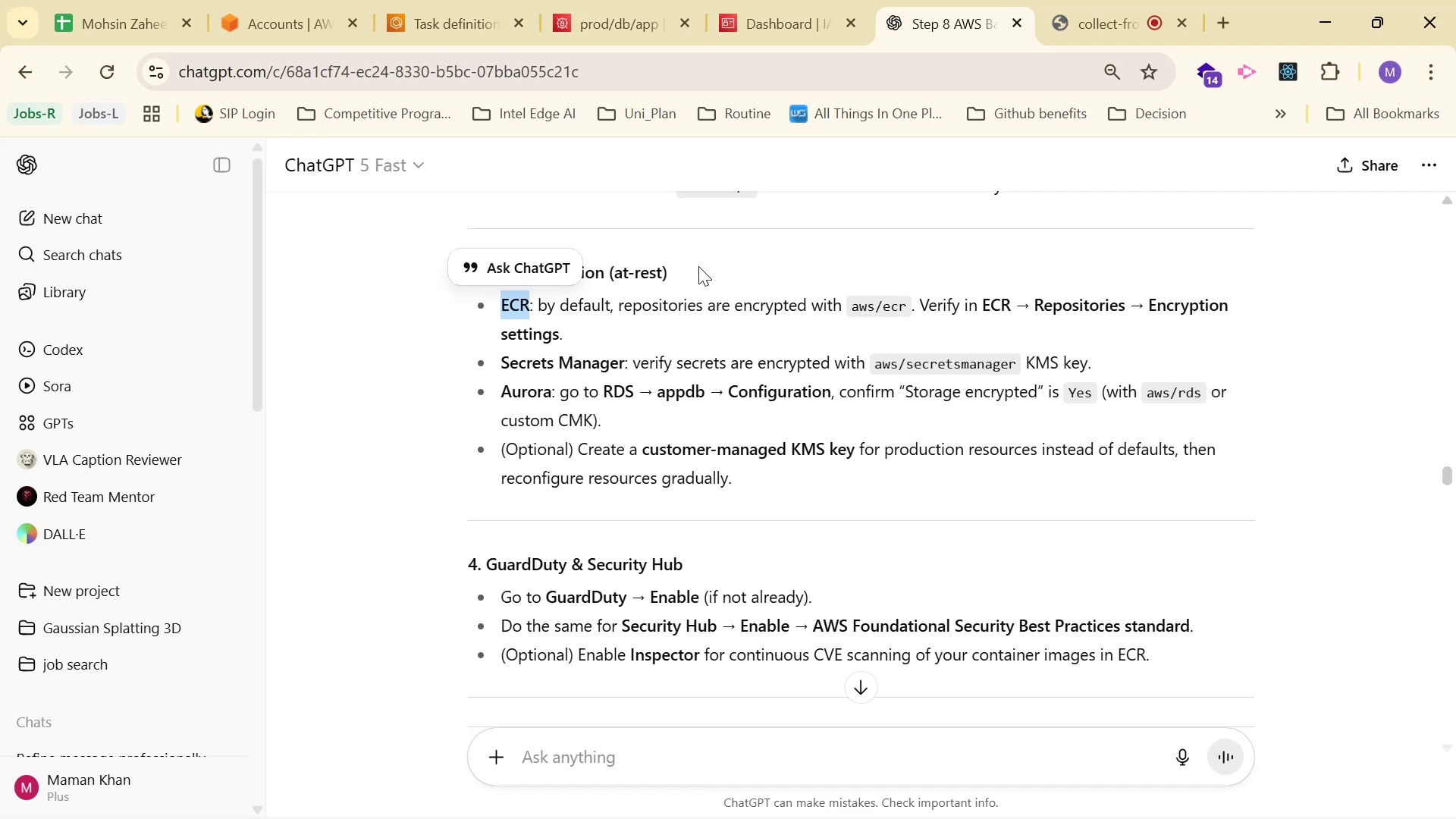 
key(Control+C)
 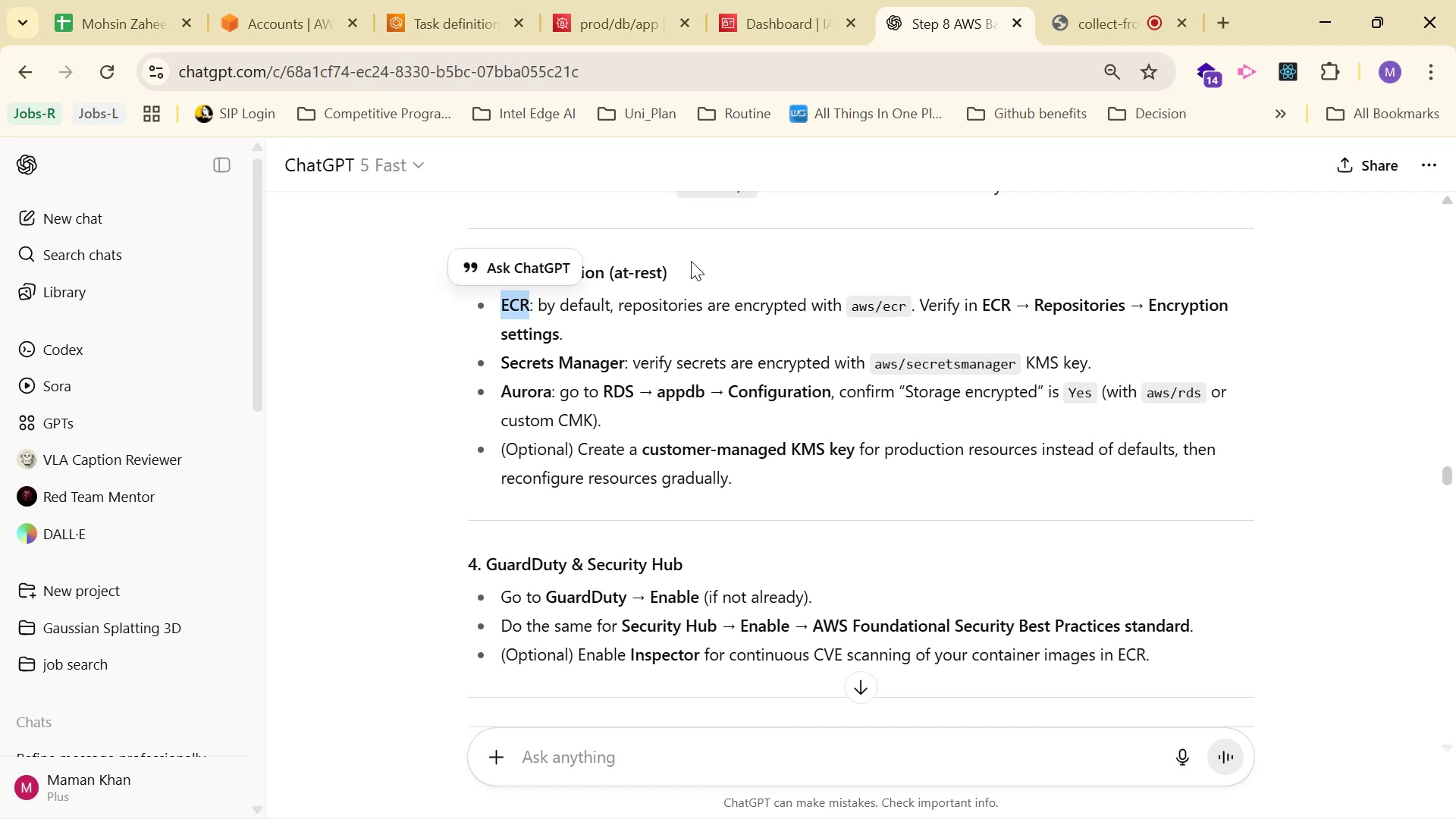 
key(Control+C)
 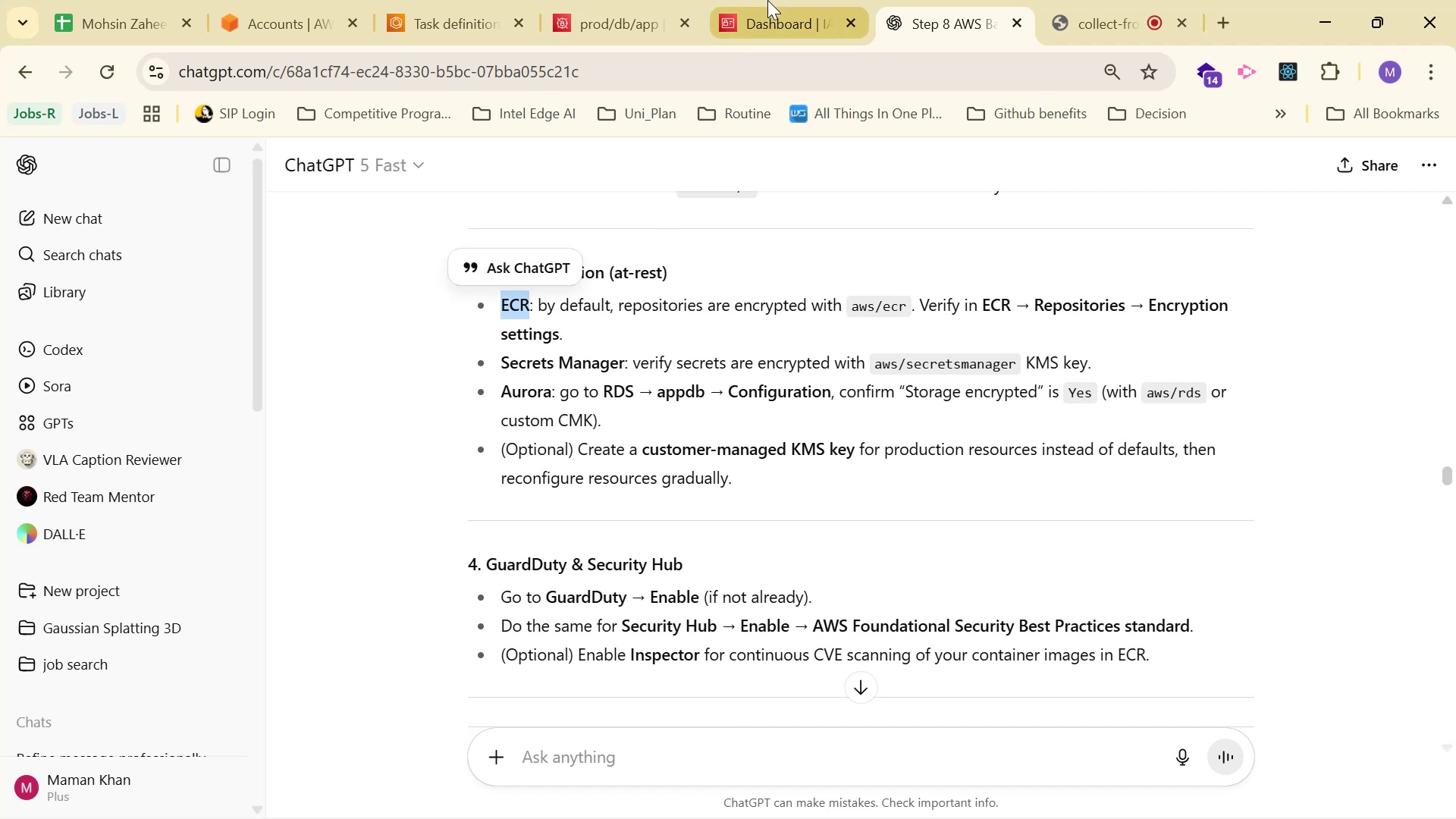 
left_click([767, 0])
 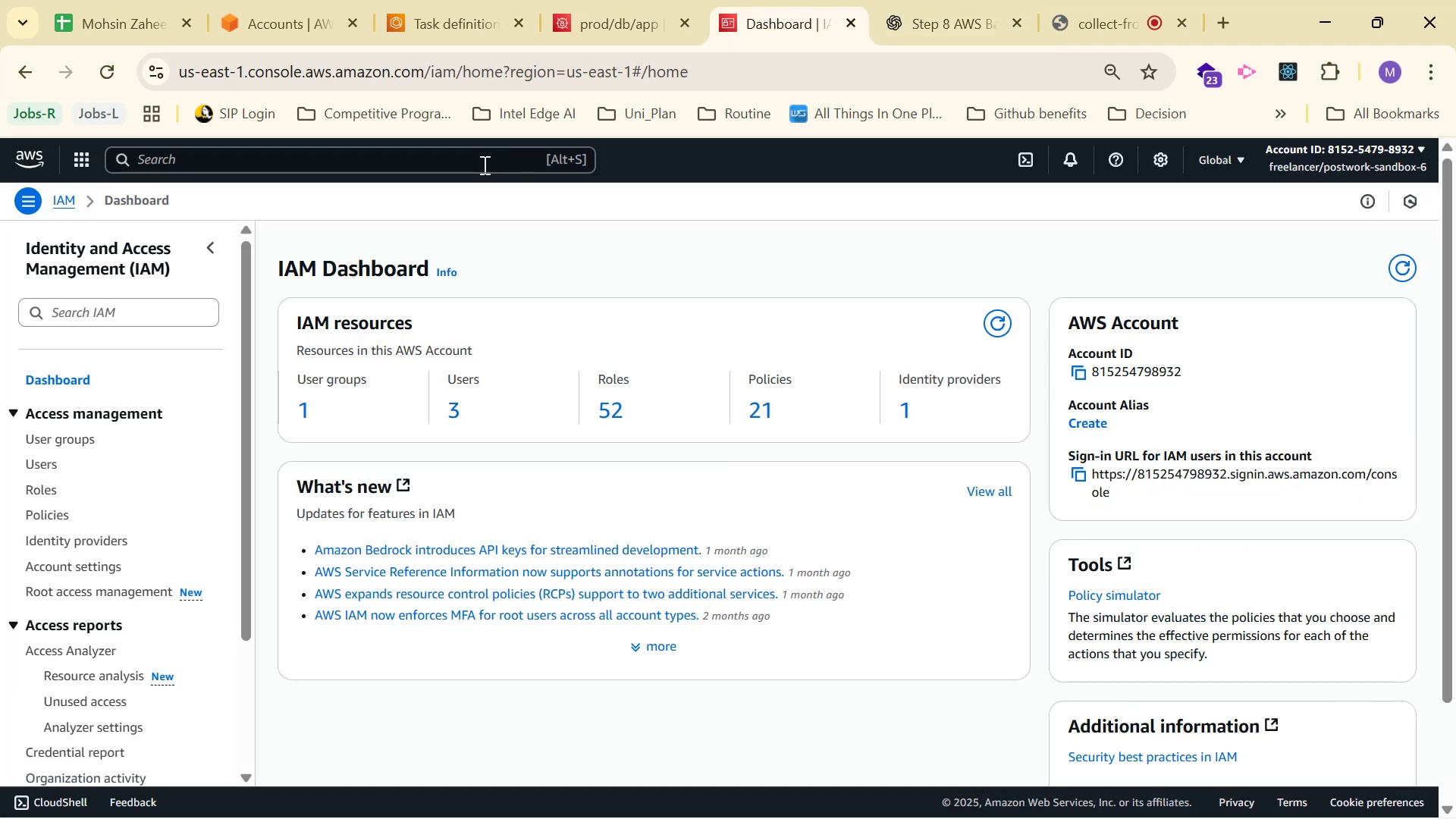 
key(Control+V)
 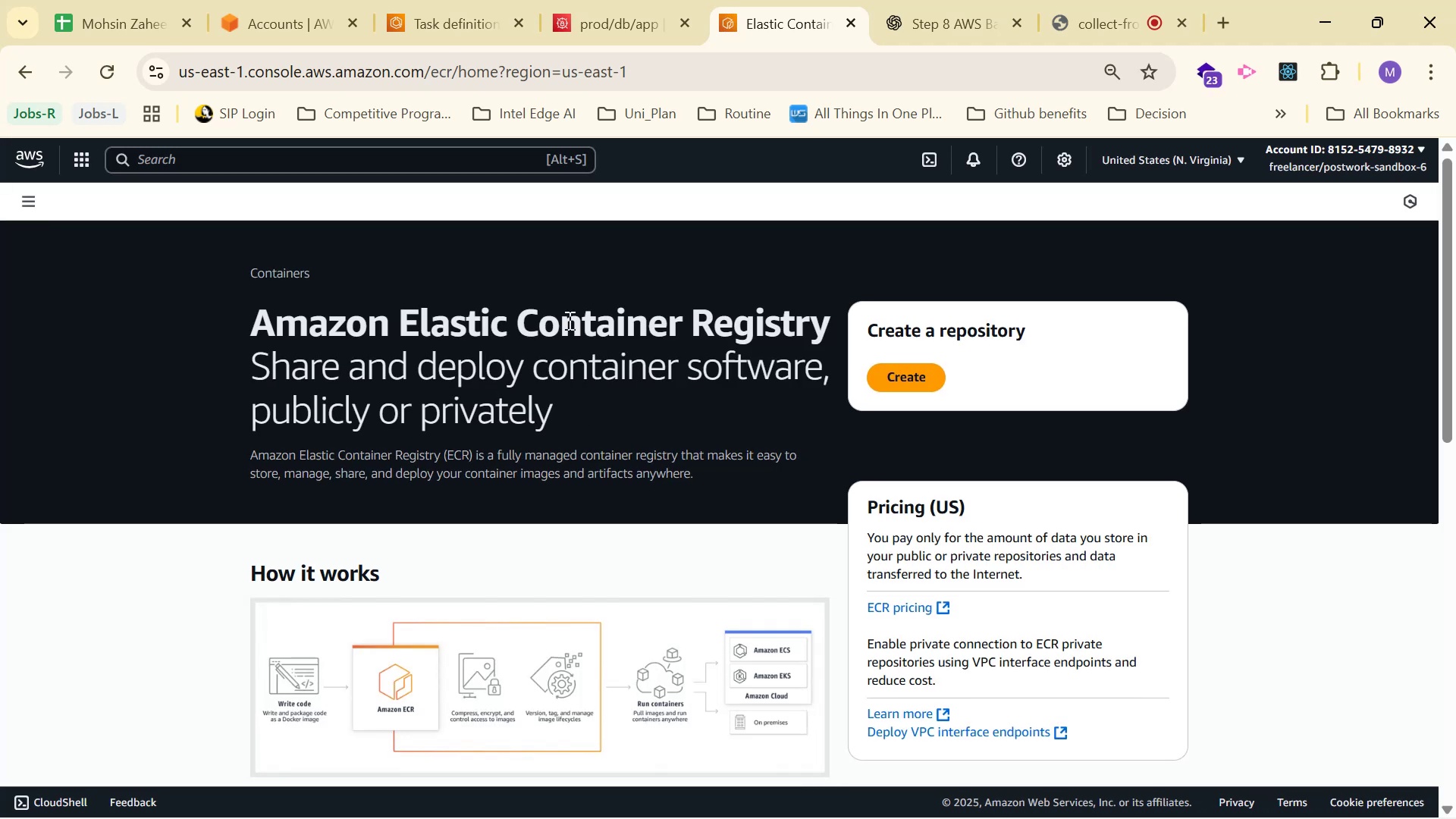 
wait(18.44)
 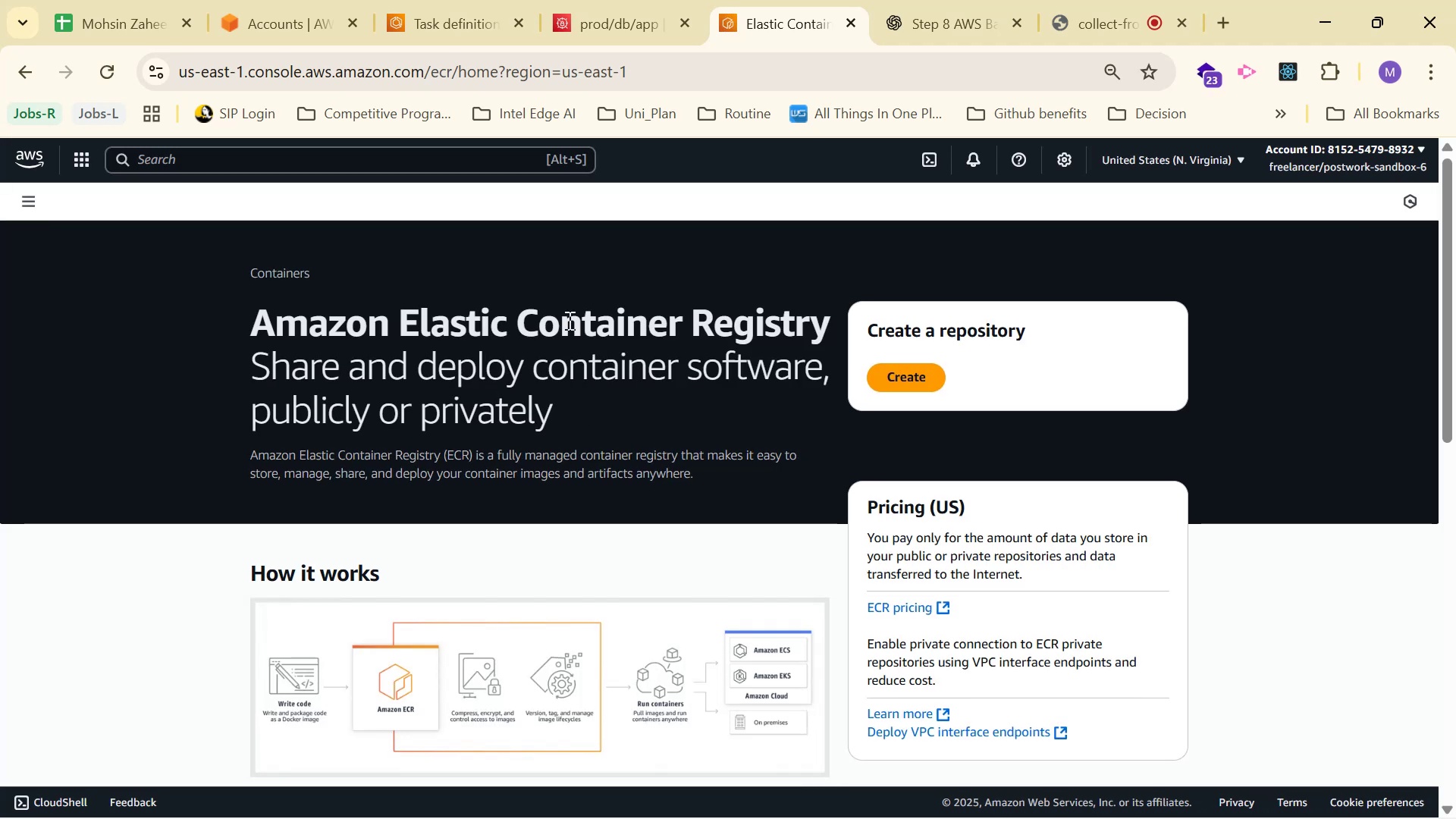 
left_click([364, 375])
 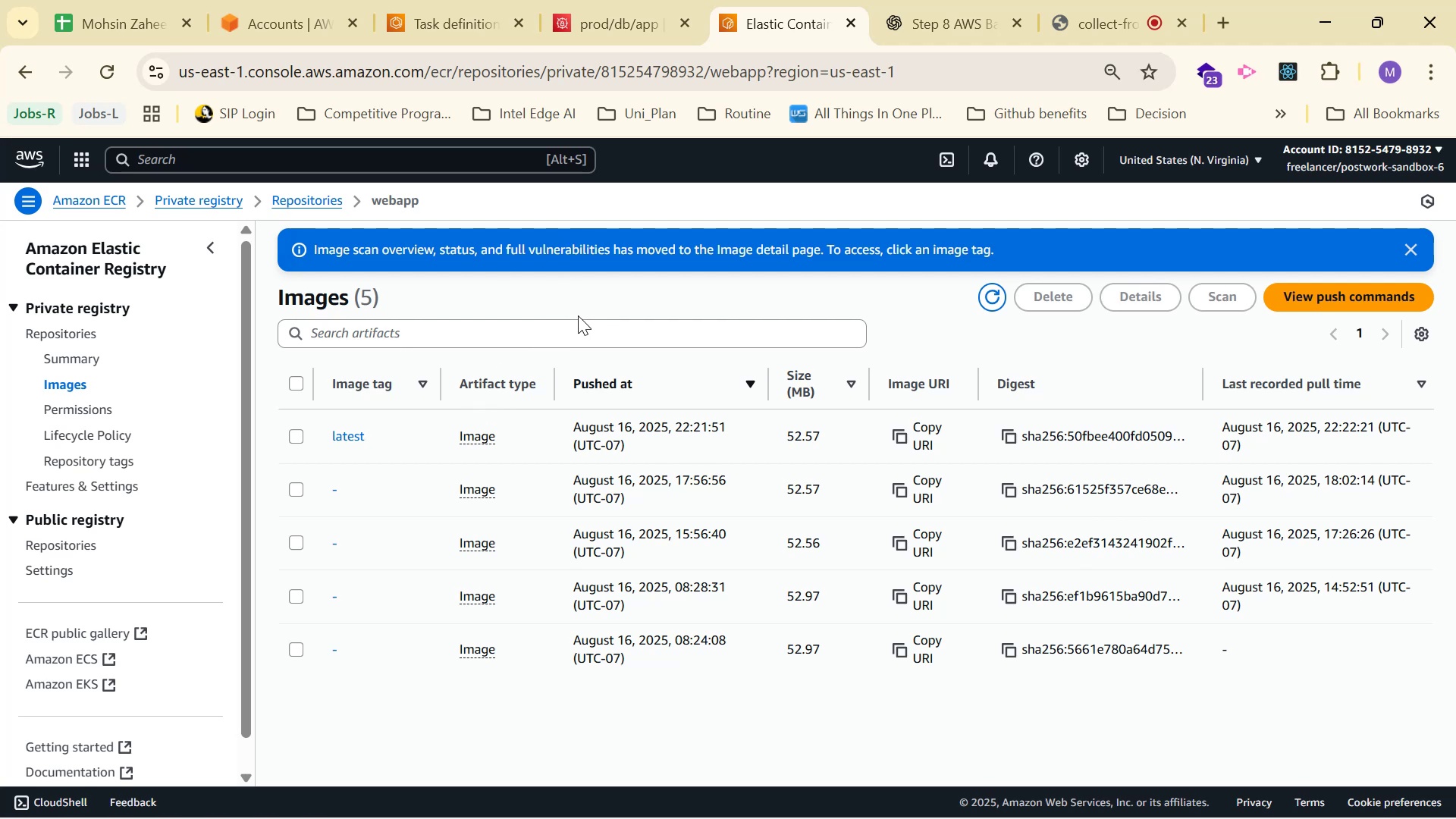 
wait(6.72)
 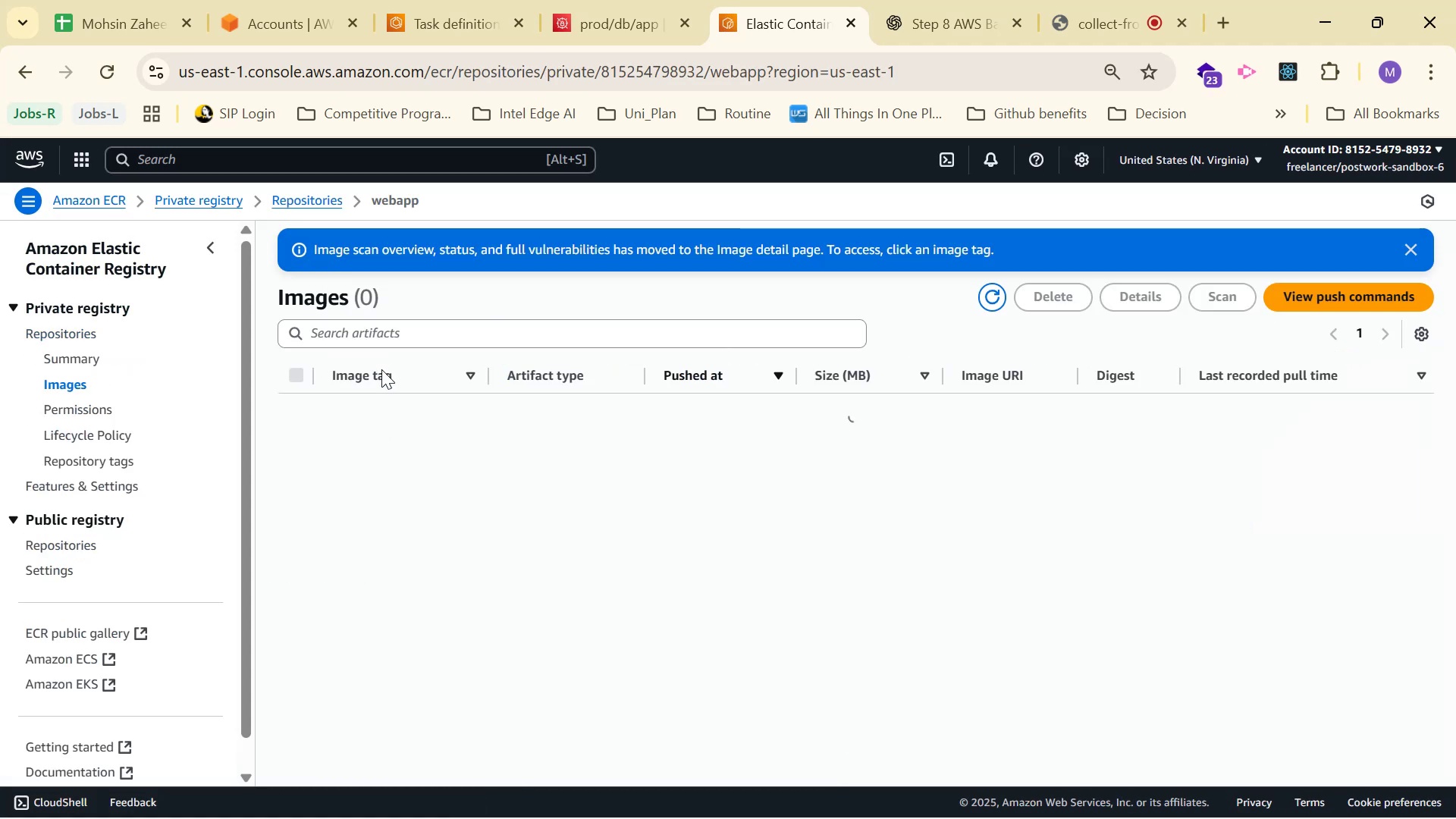 
left_click([77, 331])
 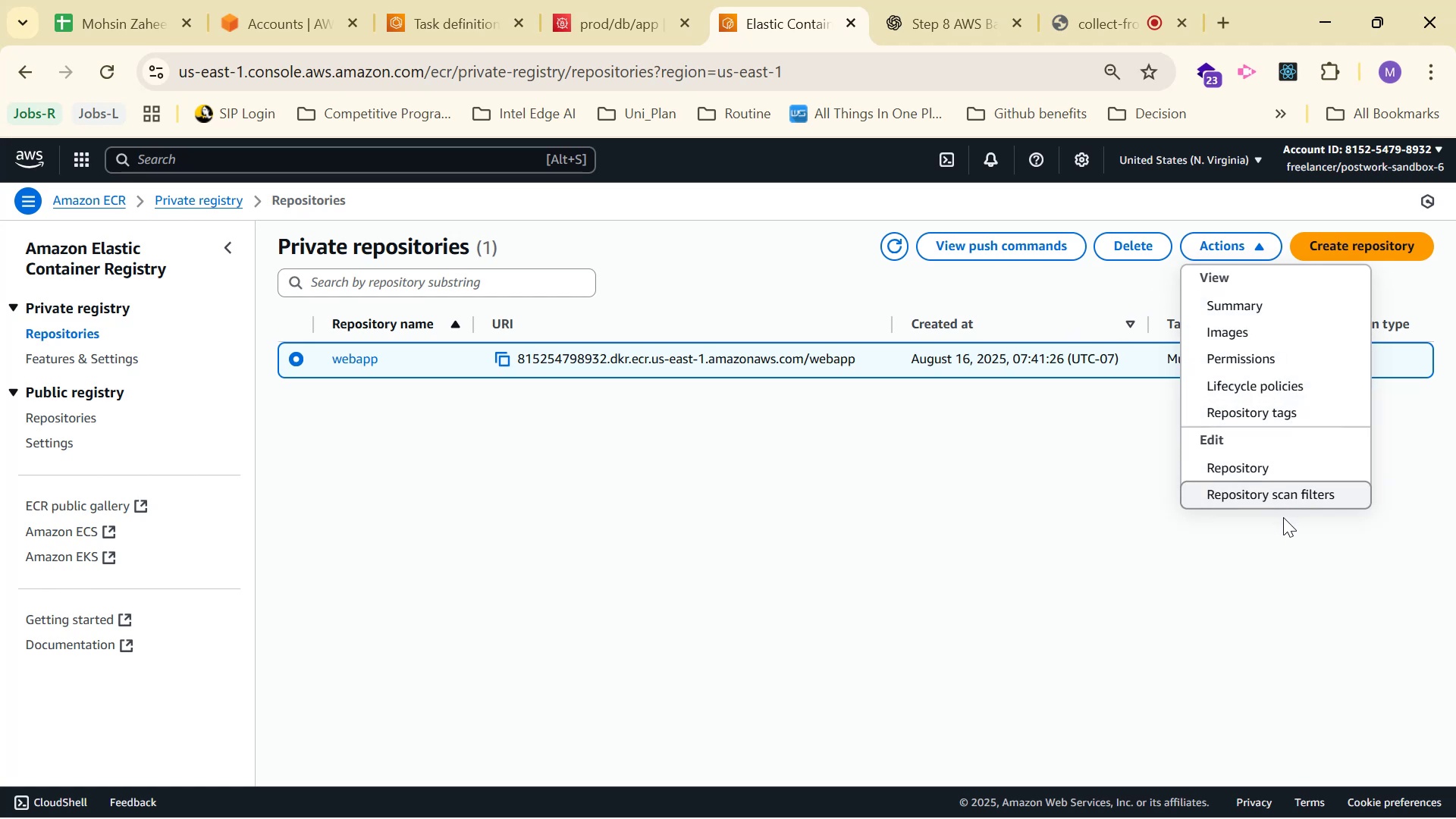 
wait(14.62)
 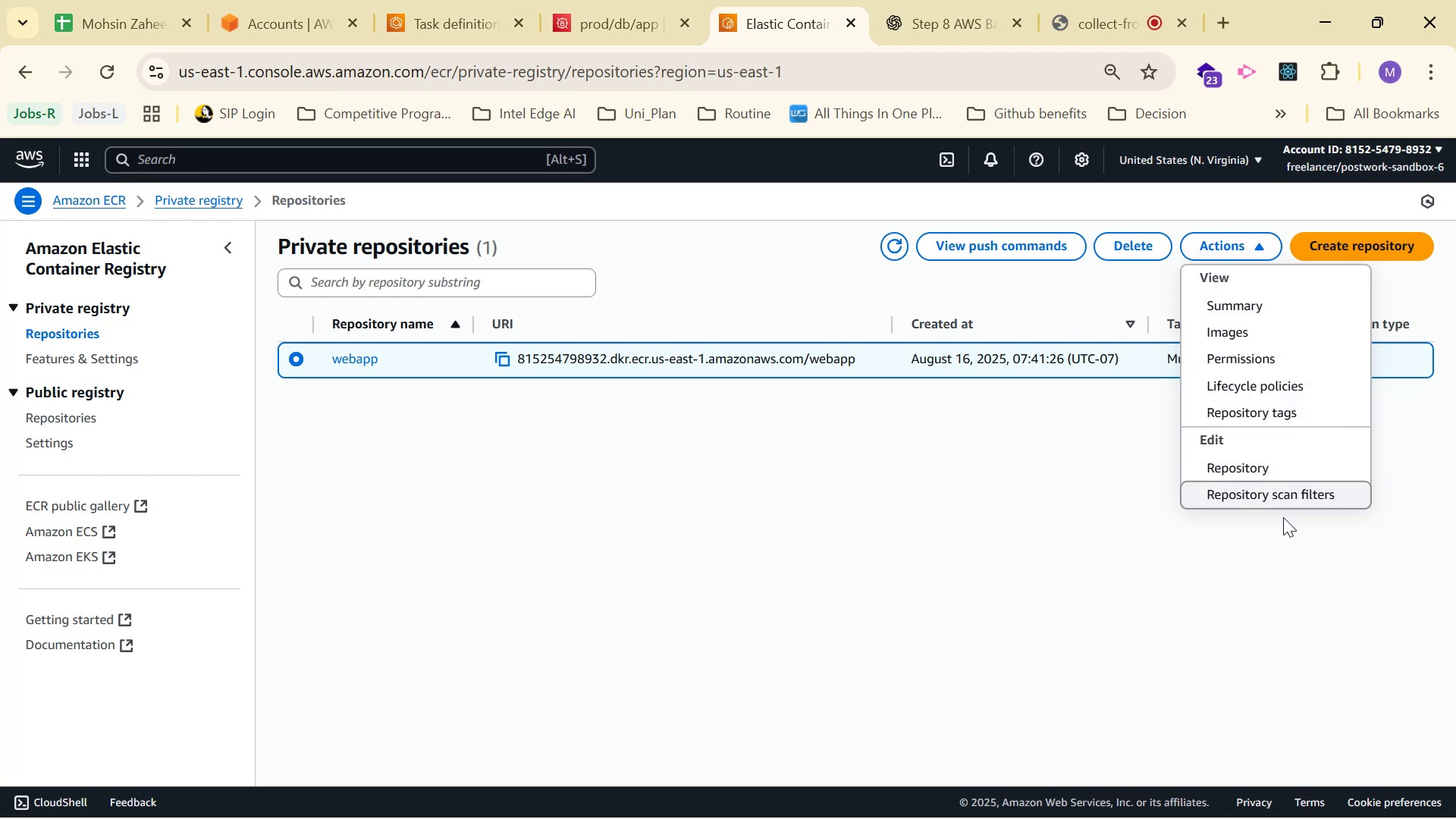 
left_click([781, 18])
 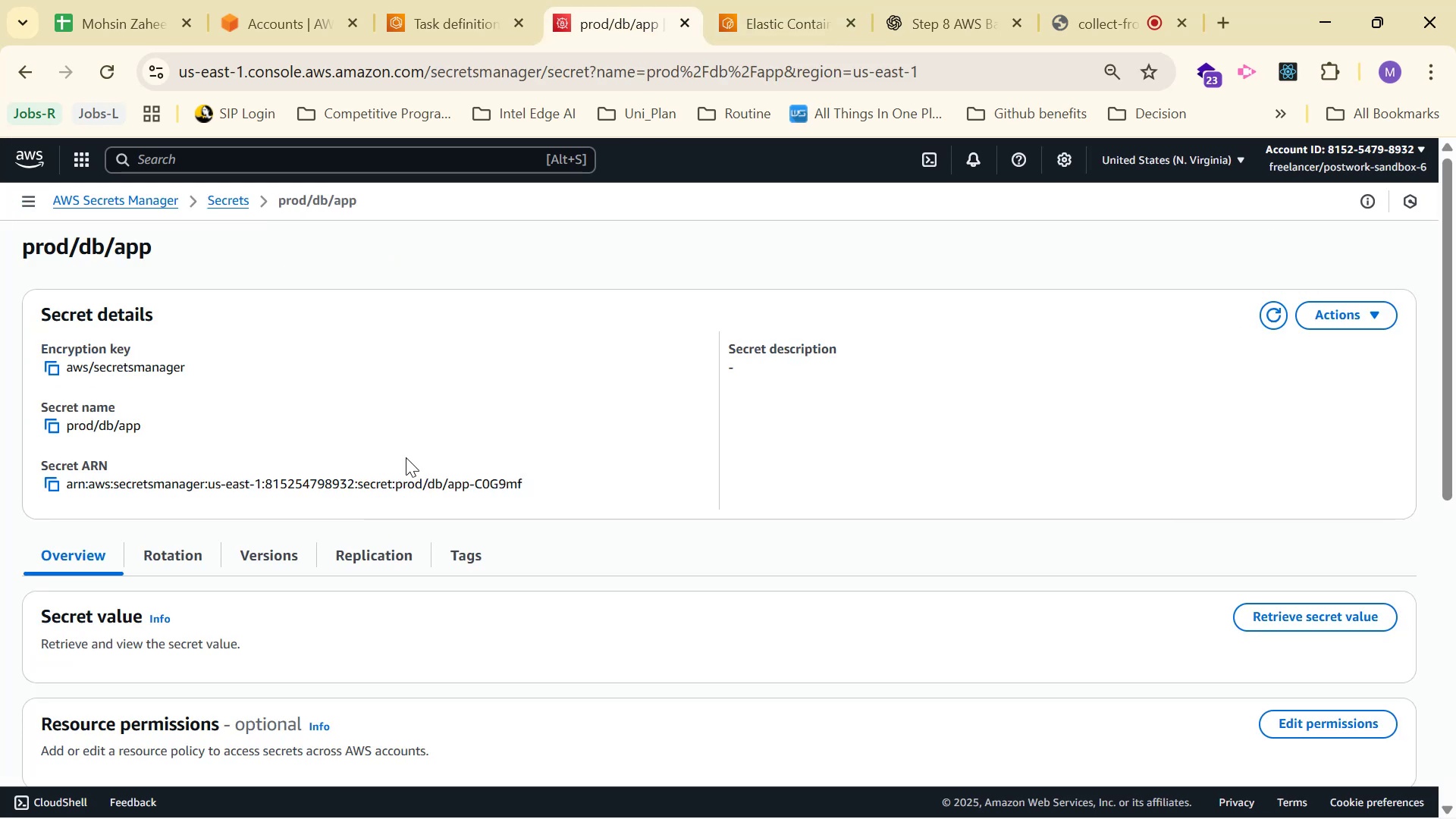 
left_click([420, 0])
 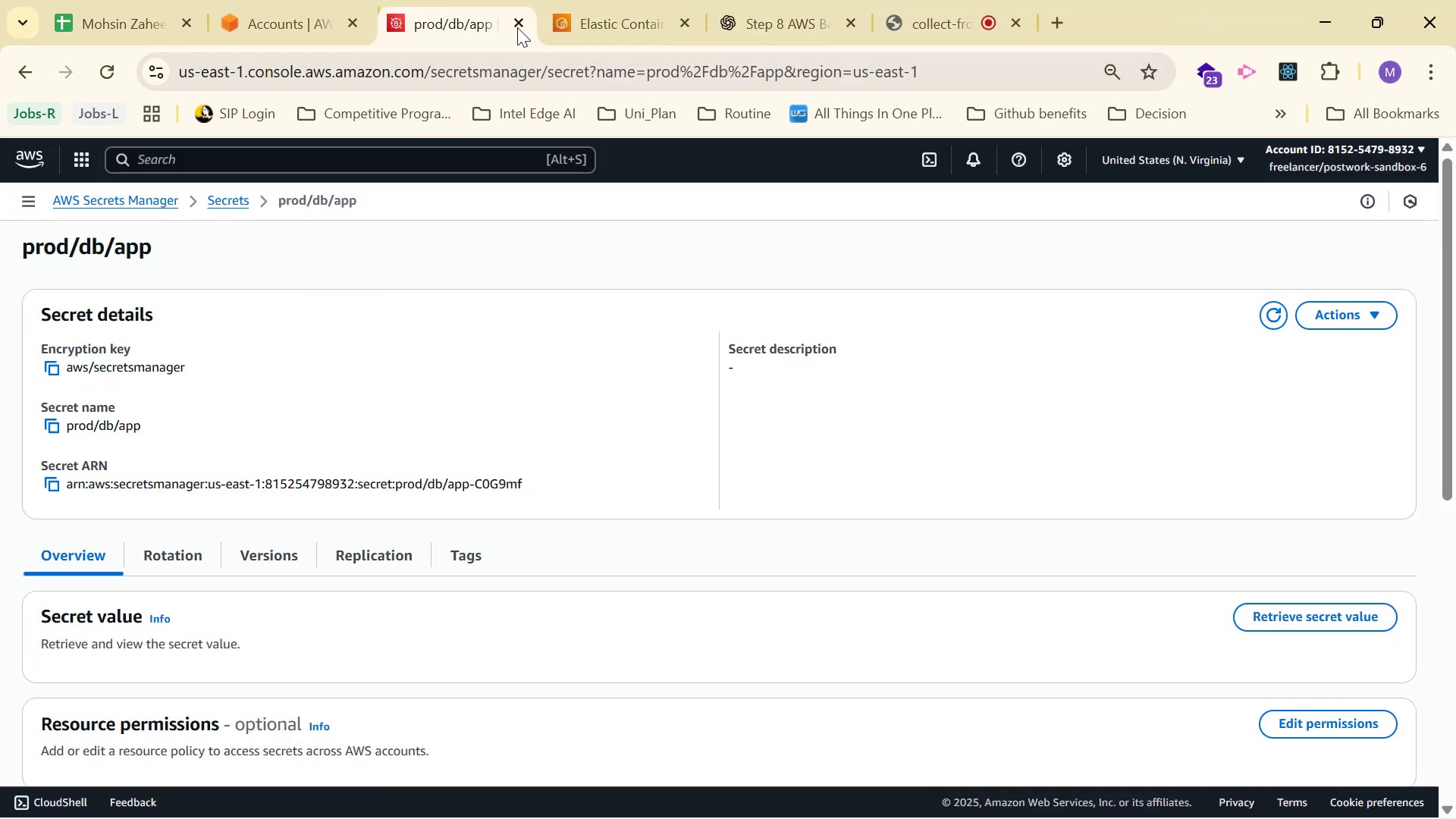 
left_click([517, 27])
 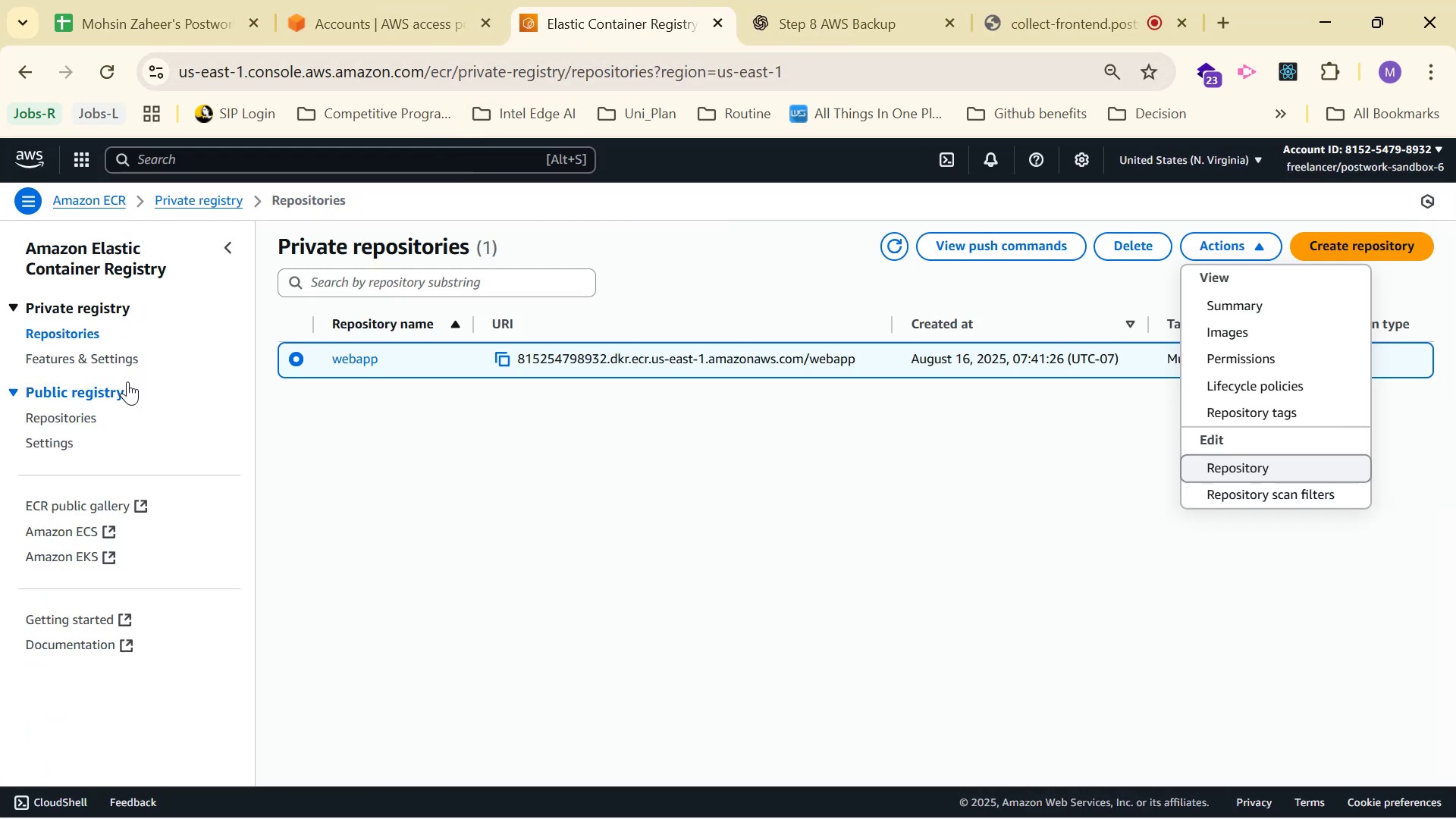 
wait(9.35)
 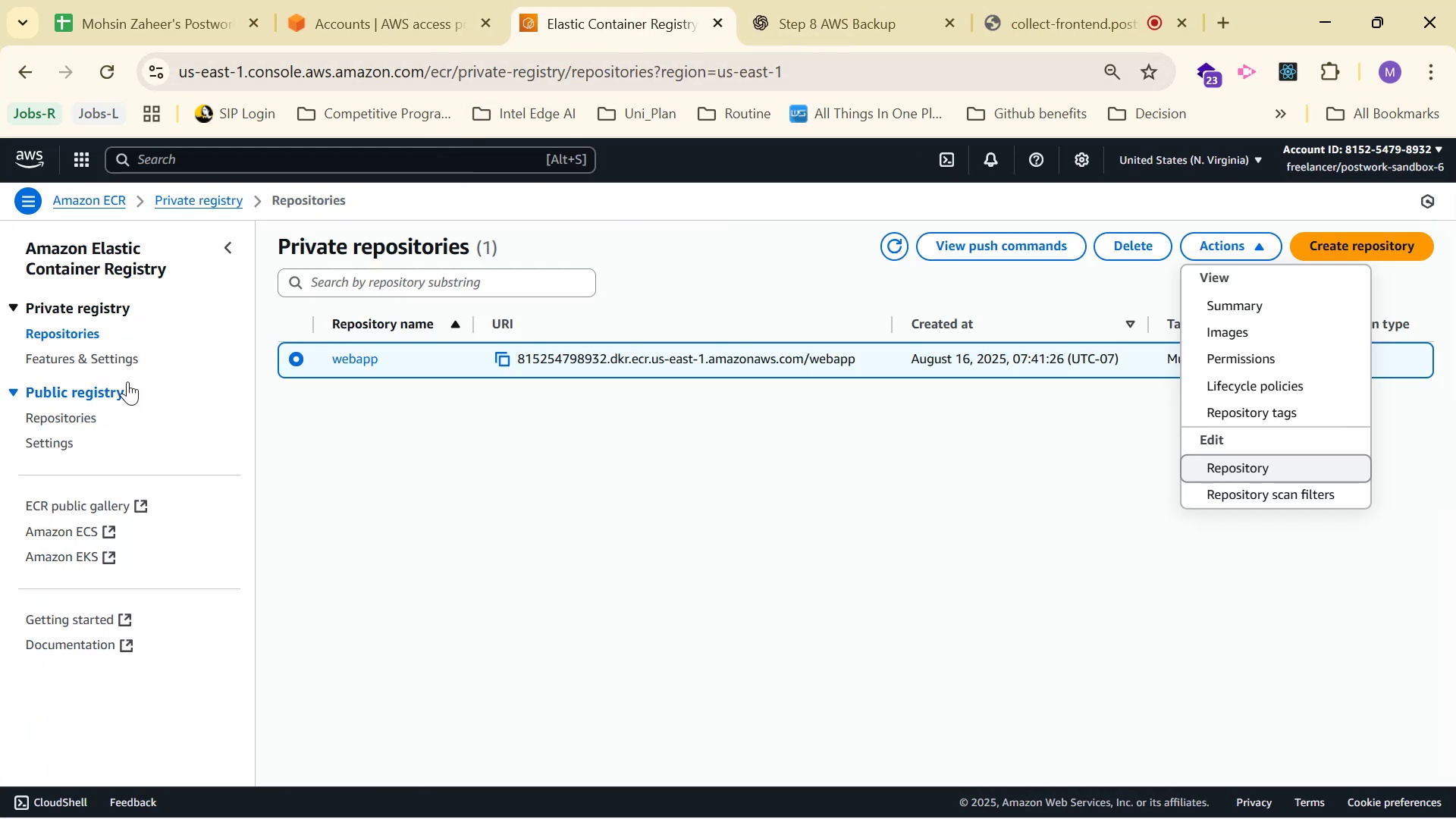 
left_click([136, 359])
 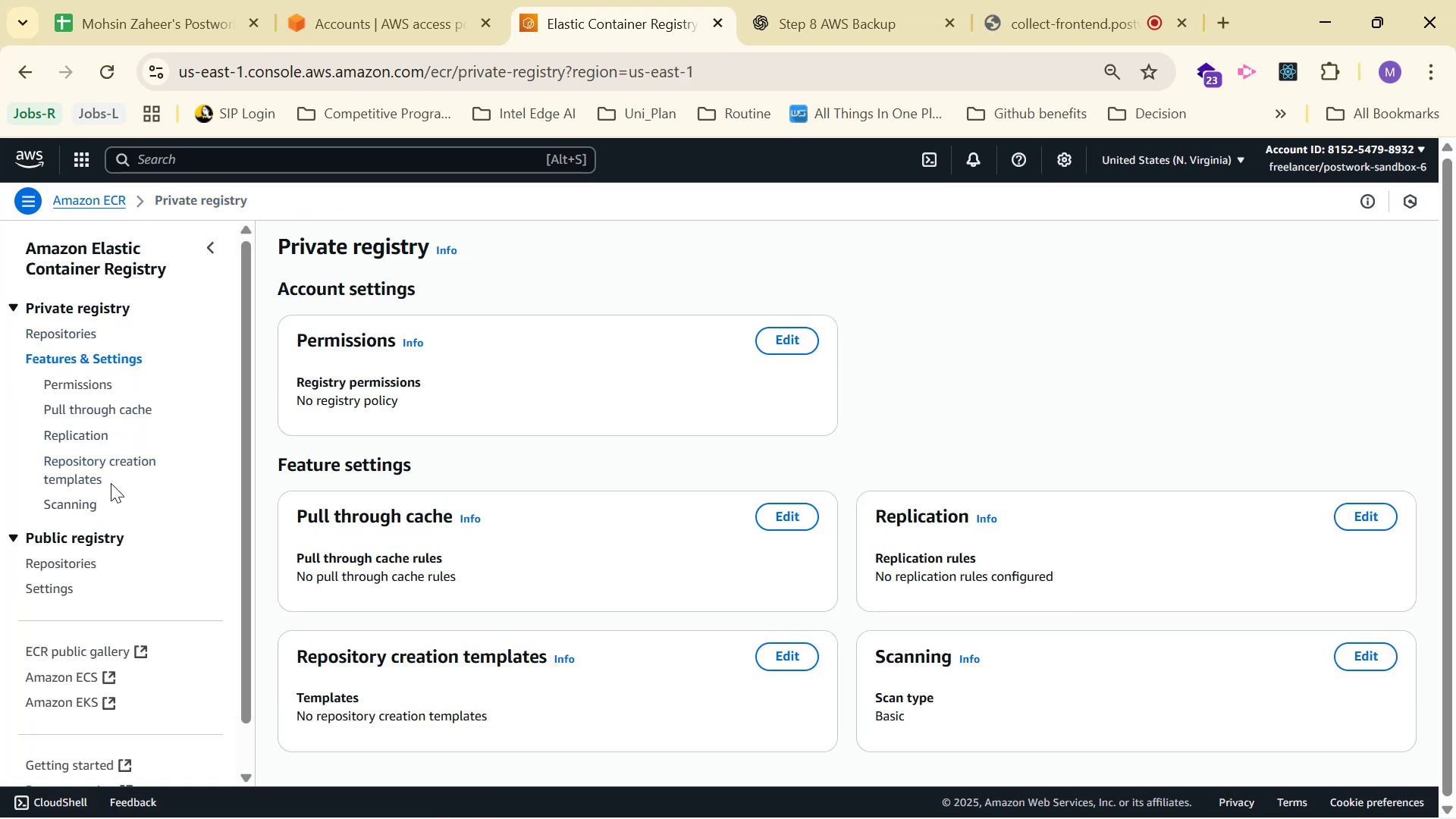 
scroll: coordinate [484, 365], scroll_direction: down, amount: 6.0
 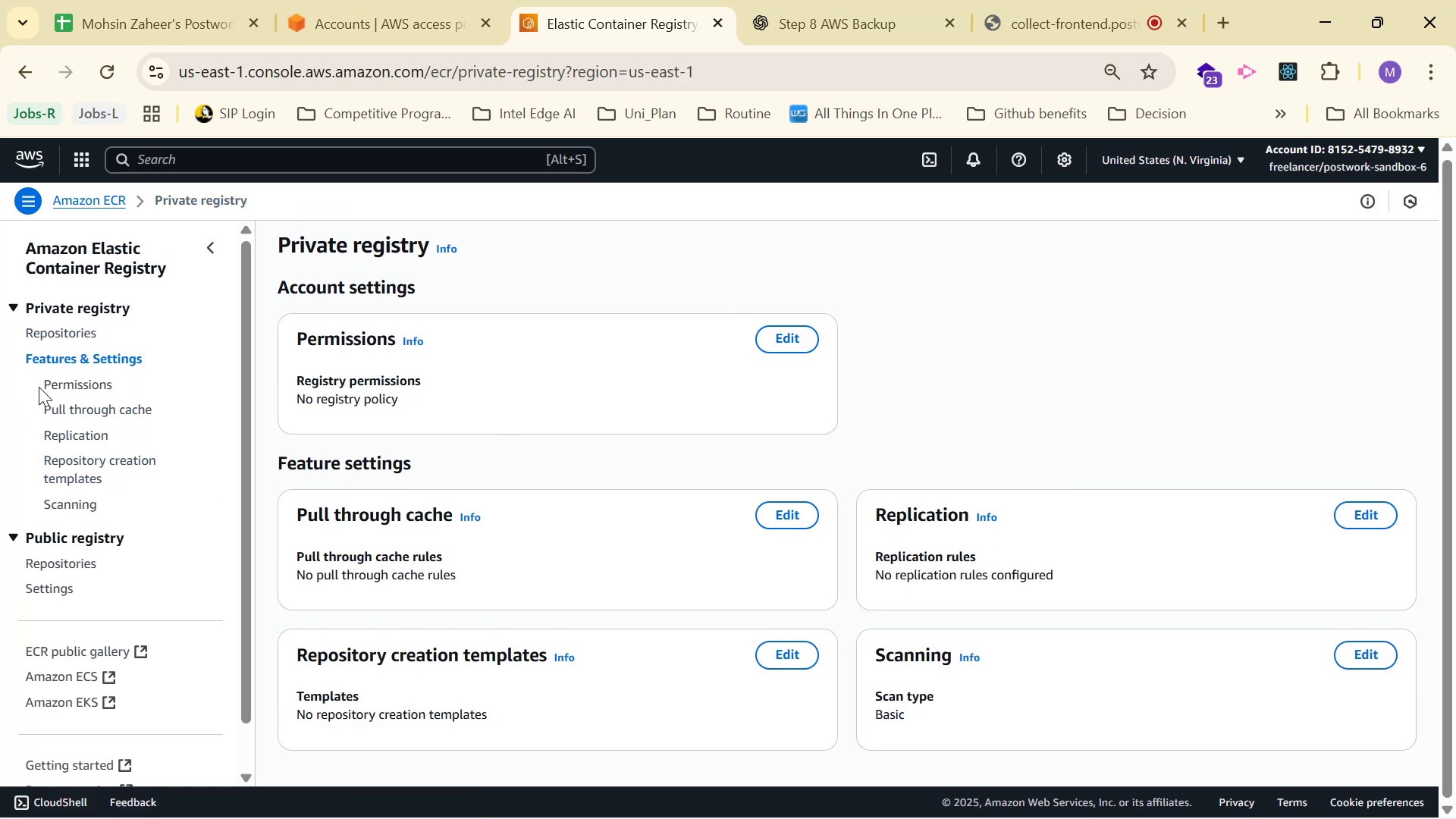 
left_click([73, 375])
 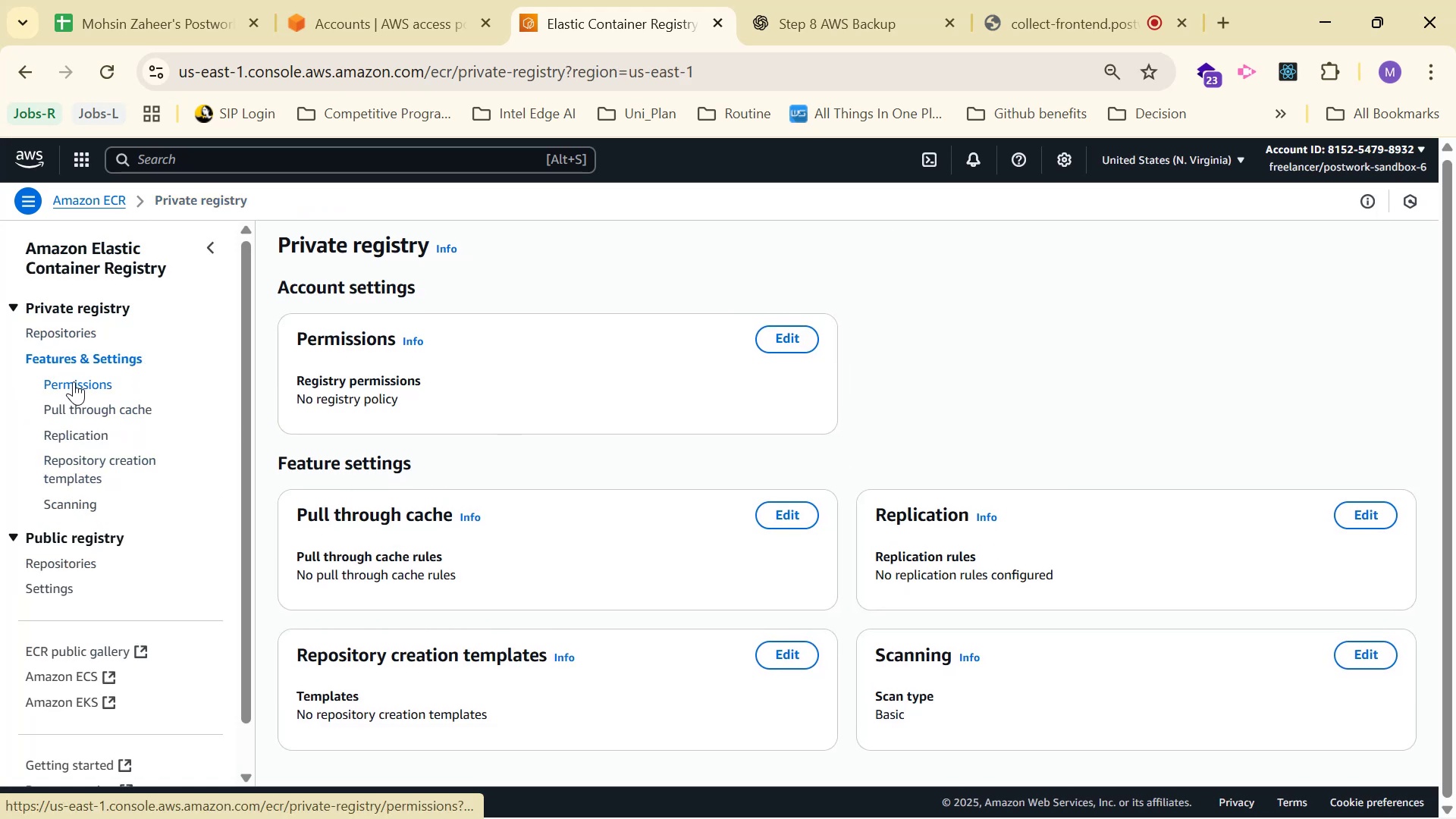 
left_click([77, 377])
 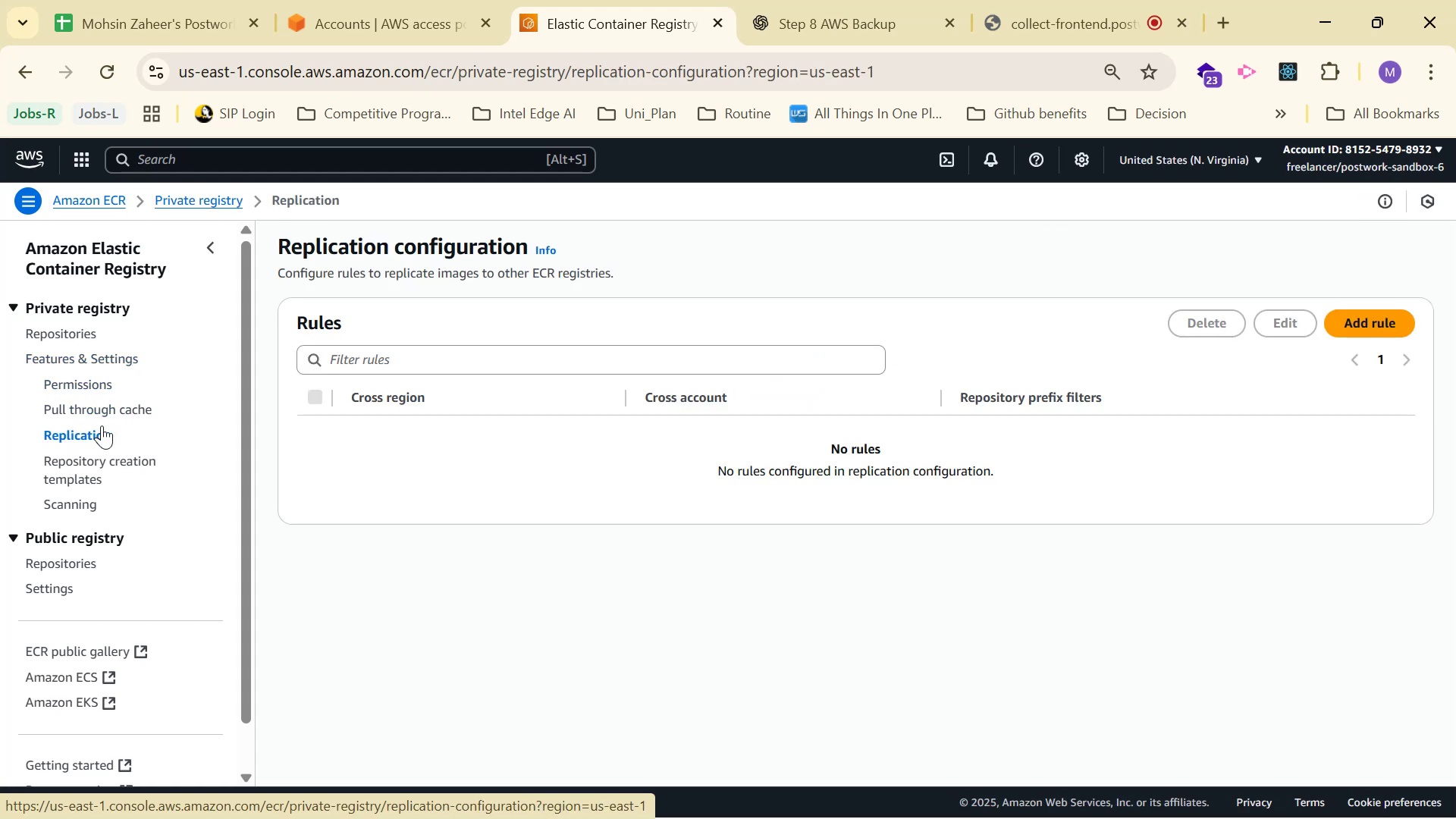 
left_click([107, 411])
 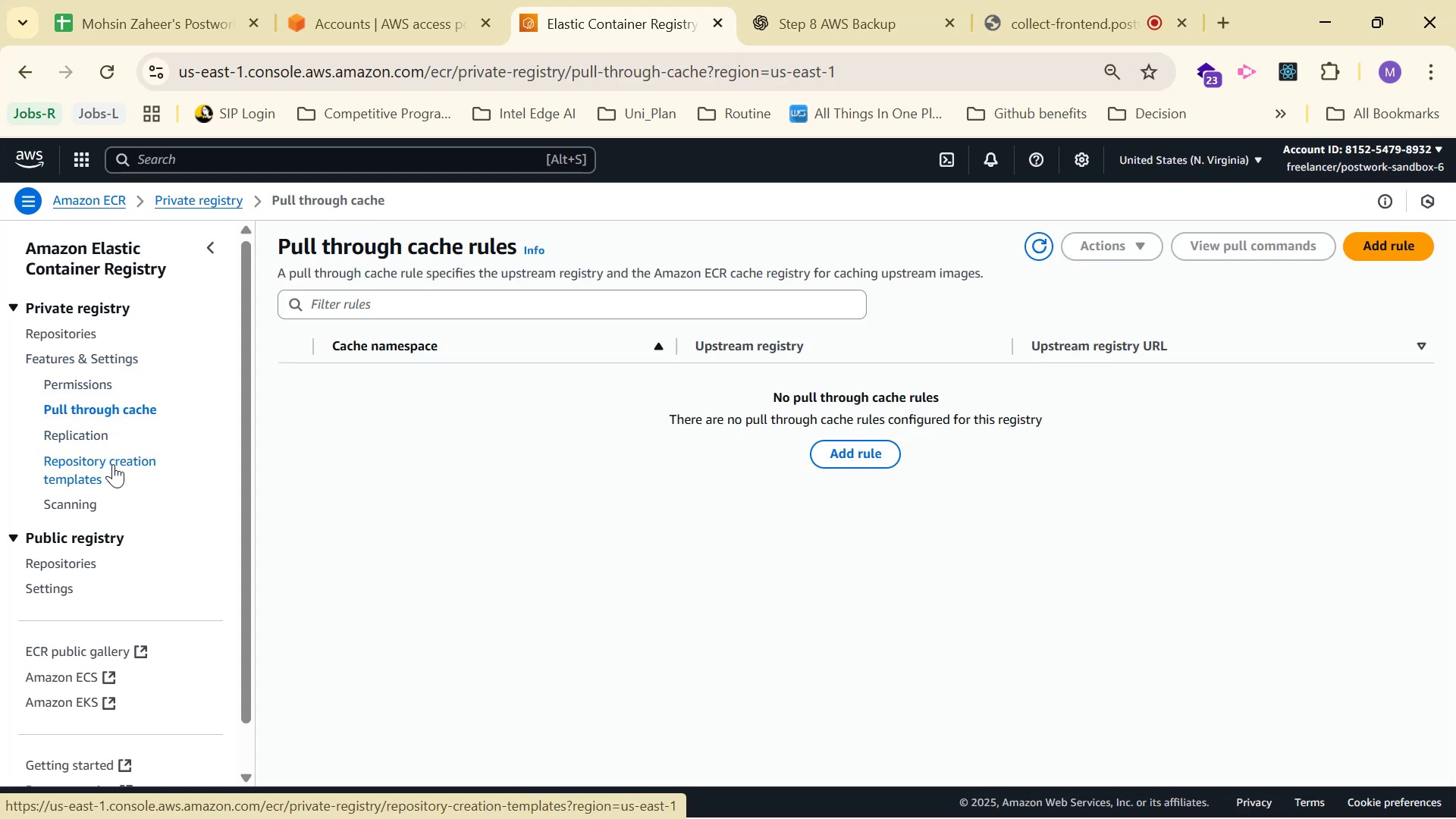 
left_click([118, 468])
 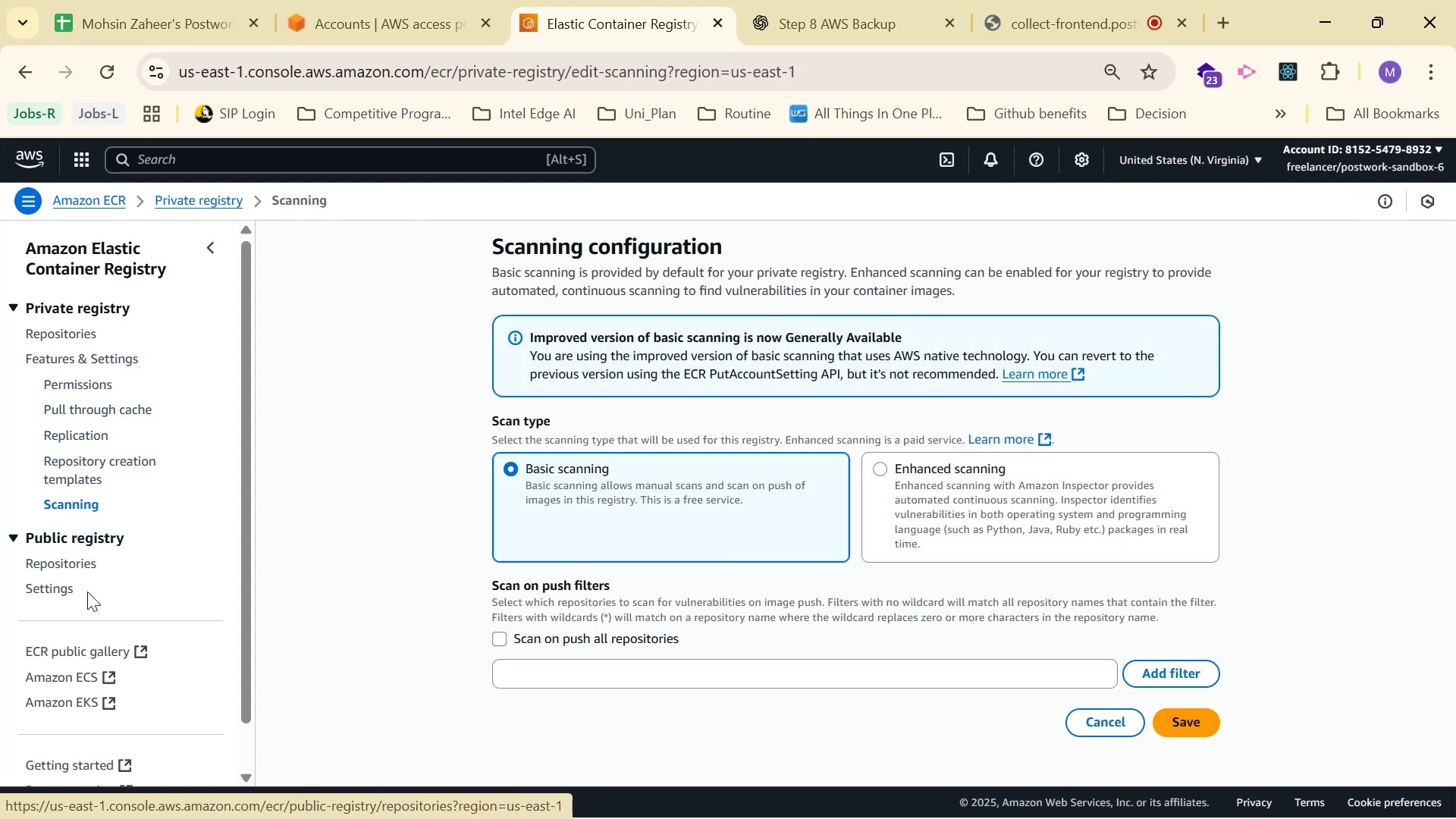 
left_click([42, 587])
 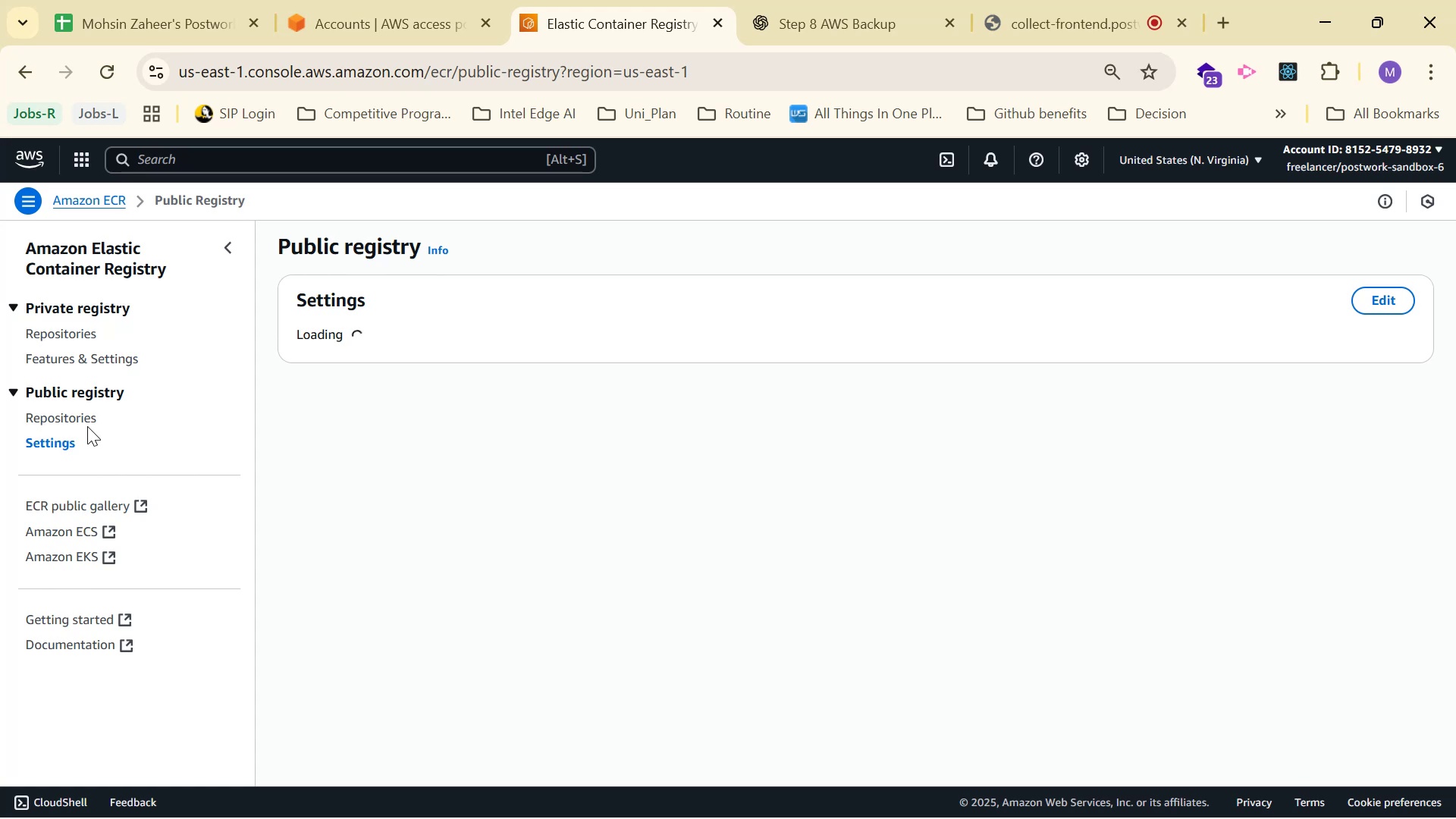 
wait(5.85)
 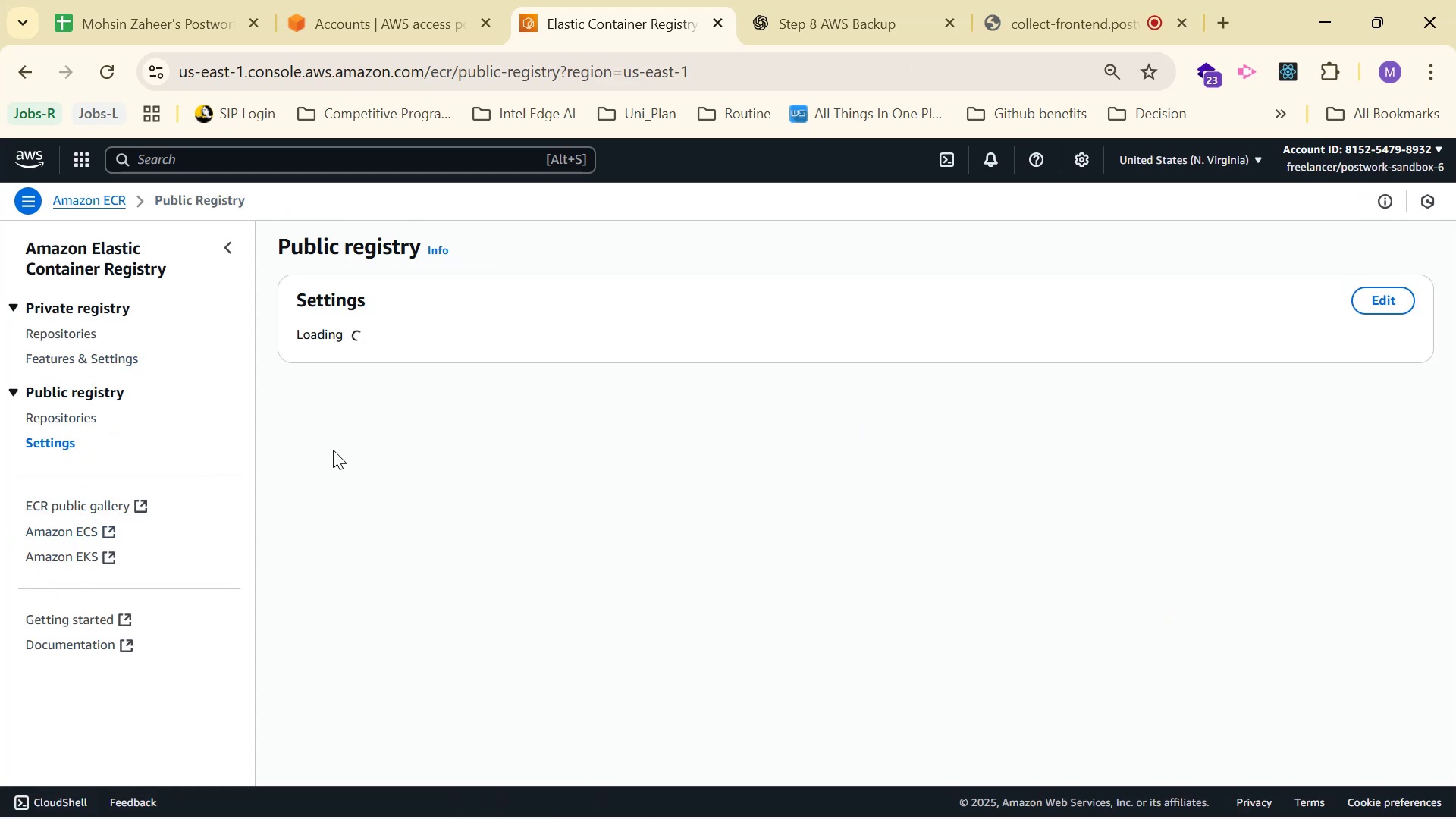 
left_click([77, 336])
 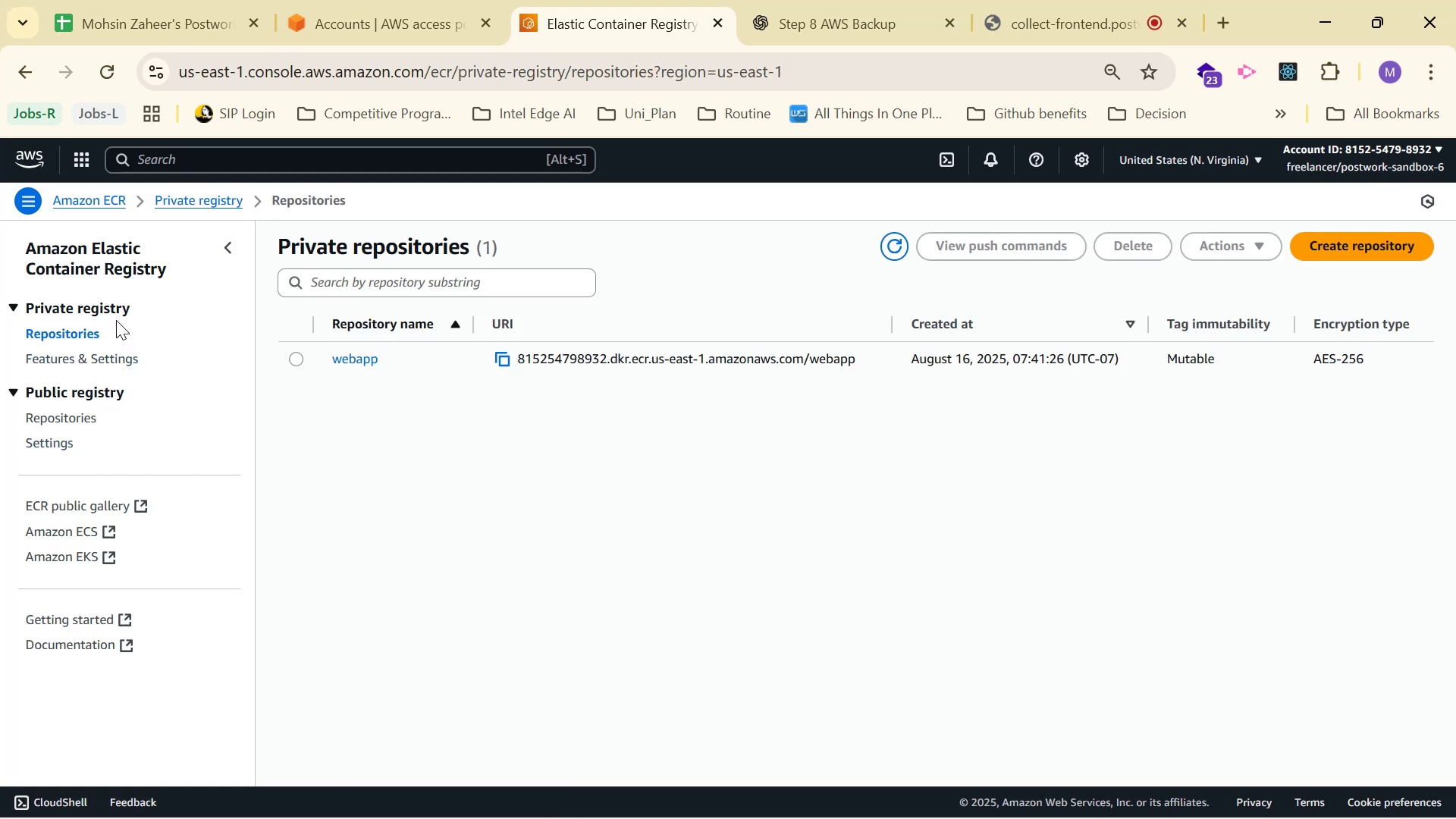 
left_click([133, 369])
 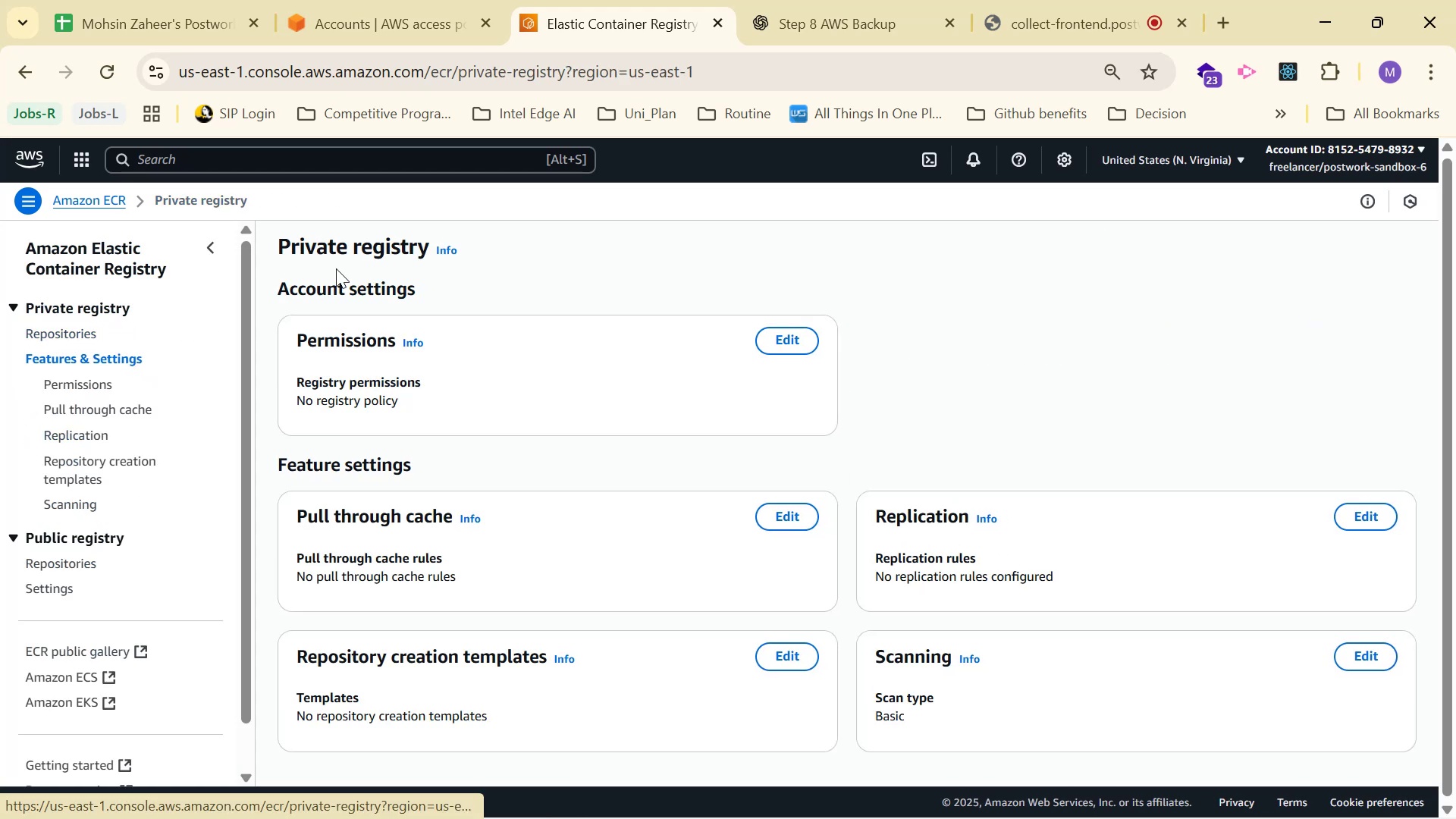 
scroll: coordinate [438, 278], scroll_direction: down, amount: 1.0
 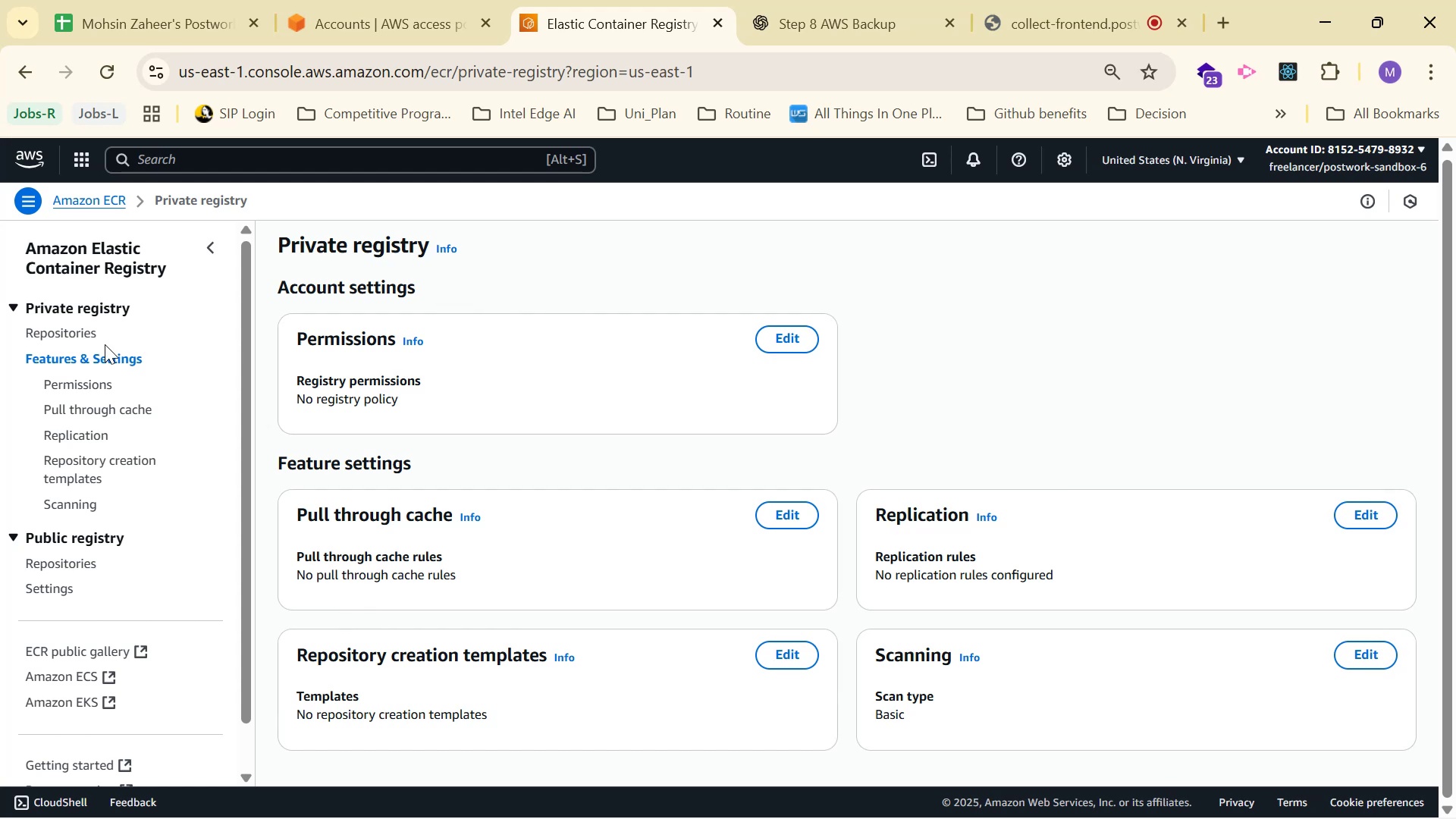 
left_click([66, 332])
 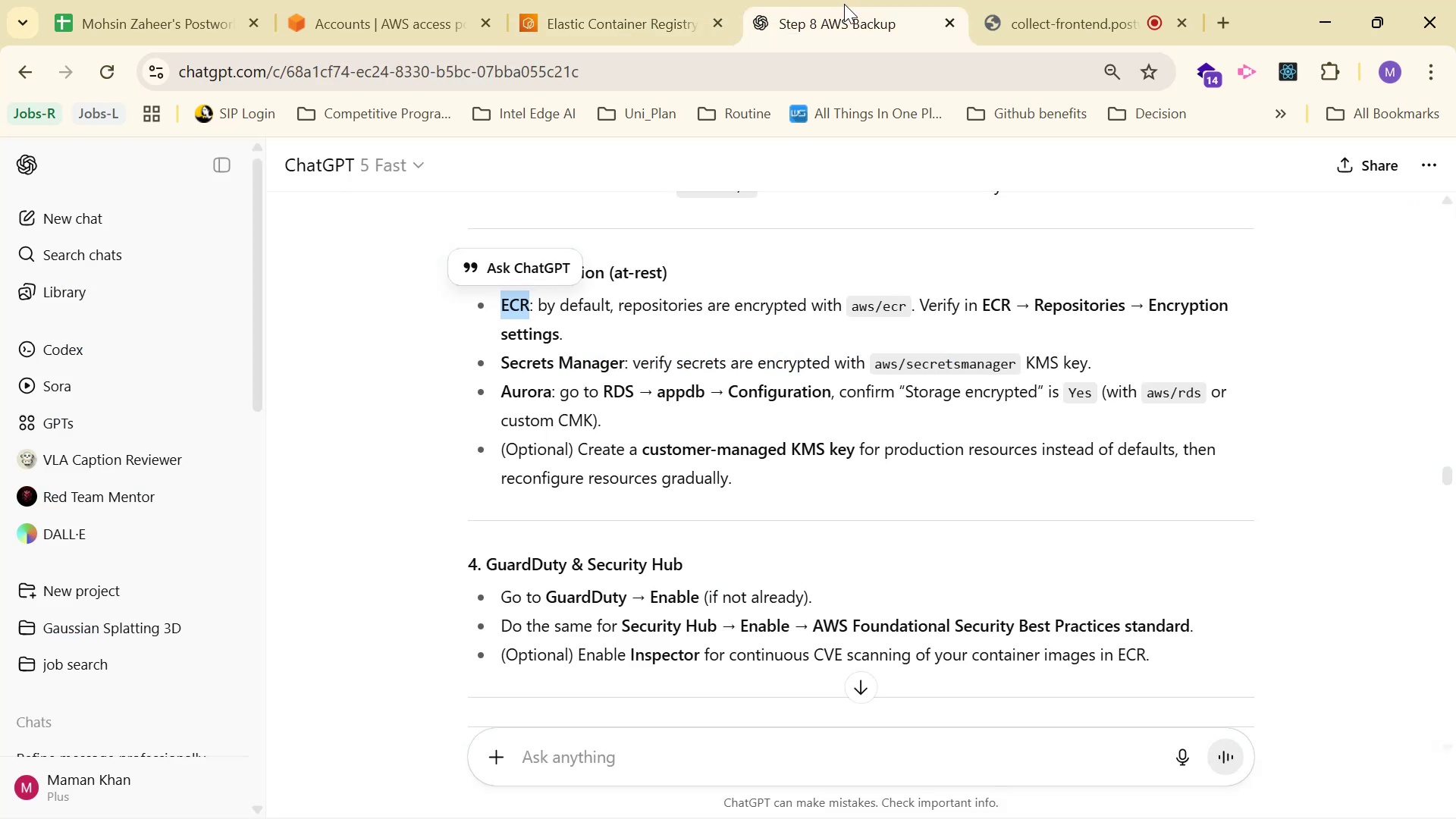 
wait(7.28)
 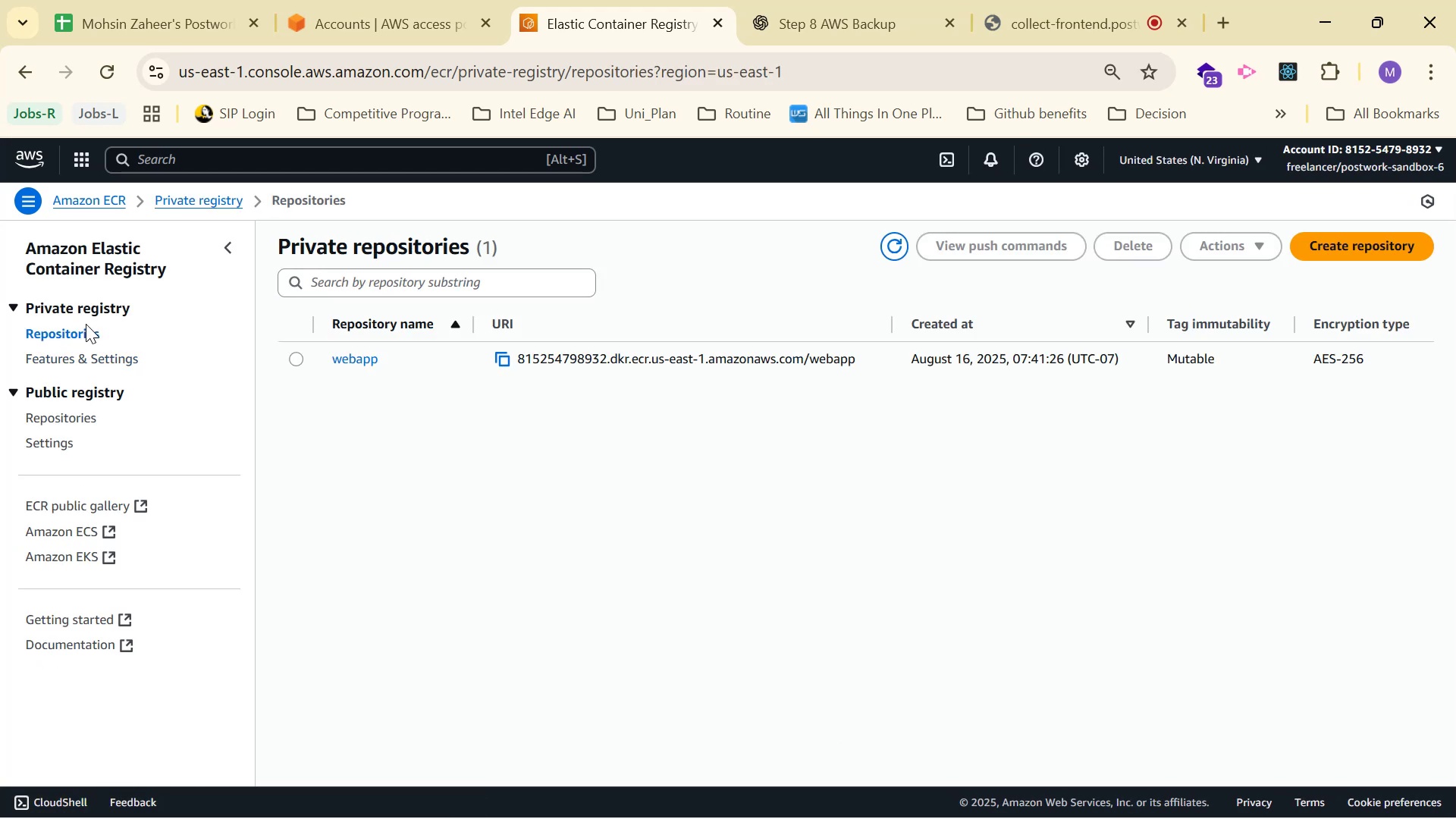 
mouse_move([803, 16])
 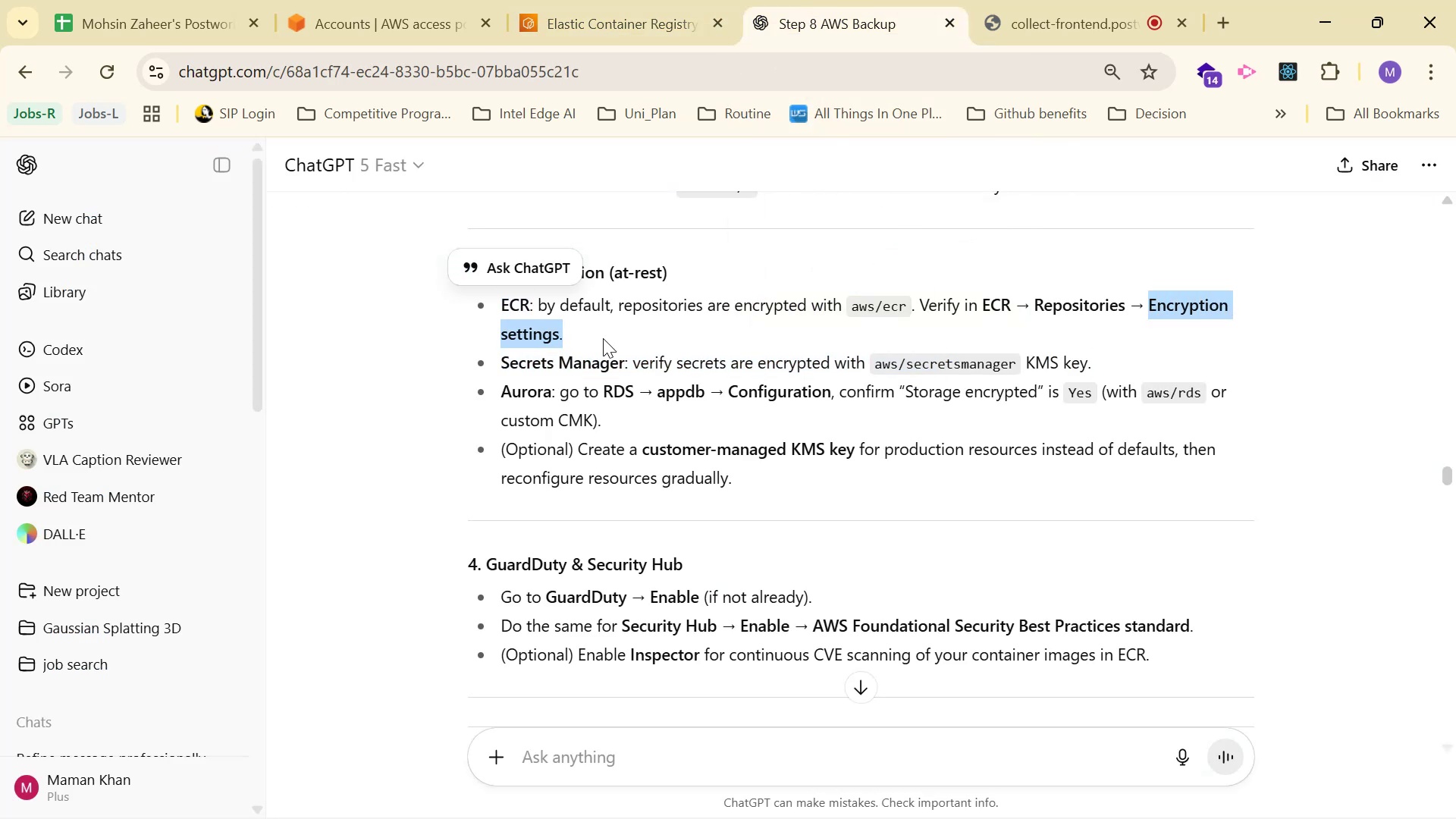 
key(Control+C)
 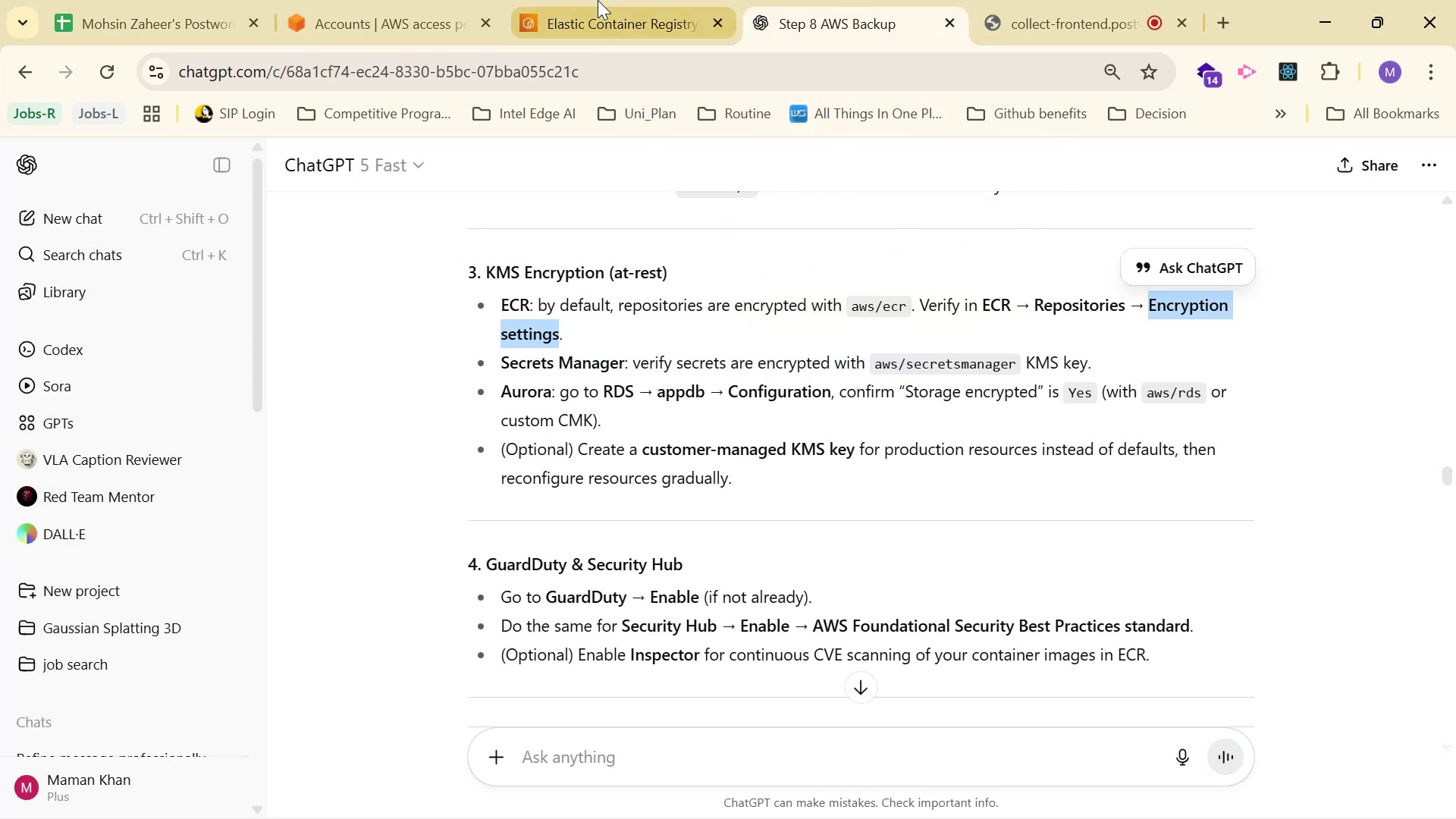 
left_click([598, 0])
 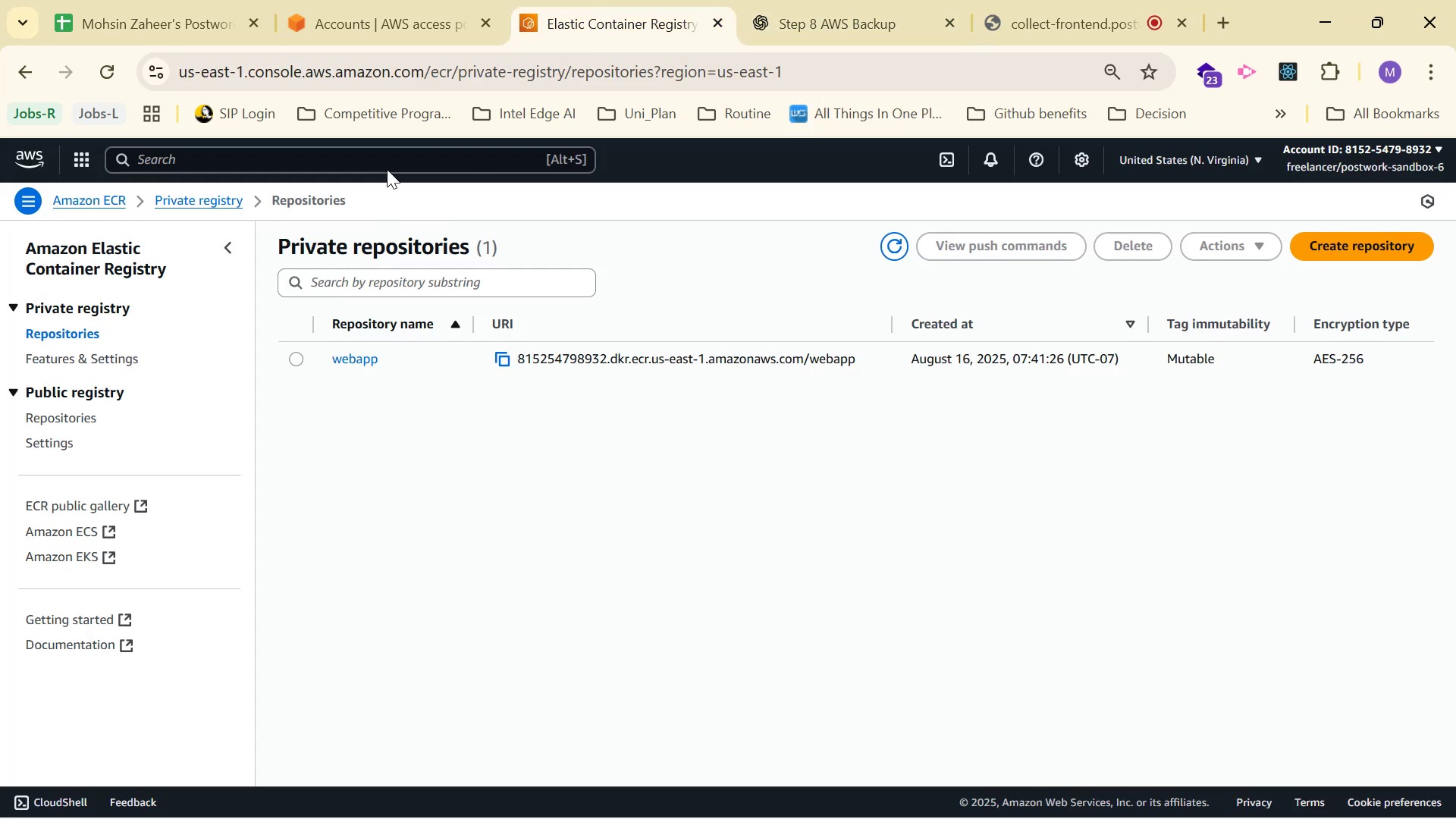 
left_click([391, 162])
 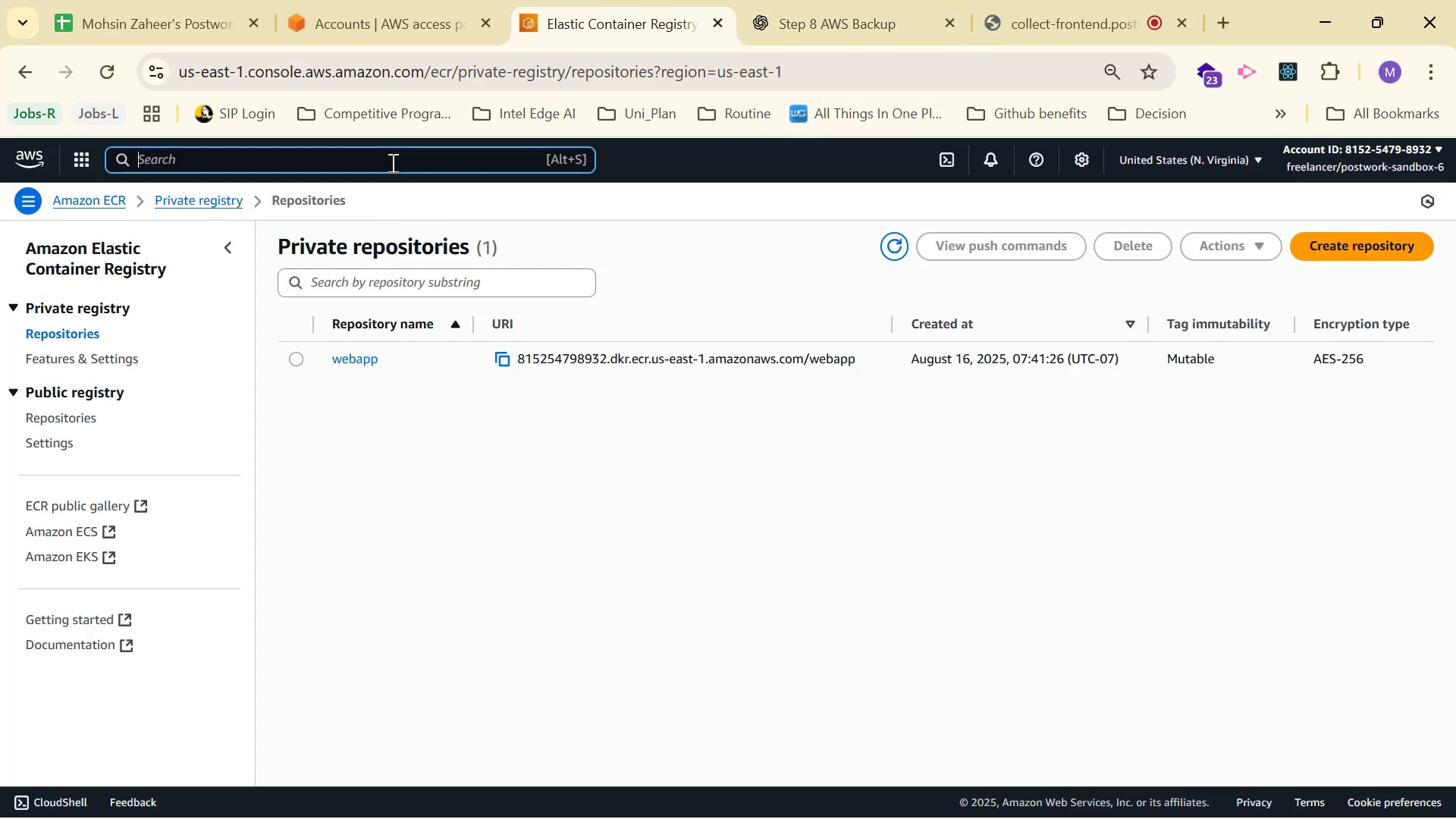 
key(Control+V)
 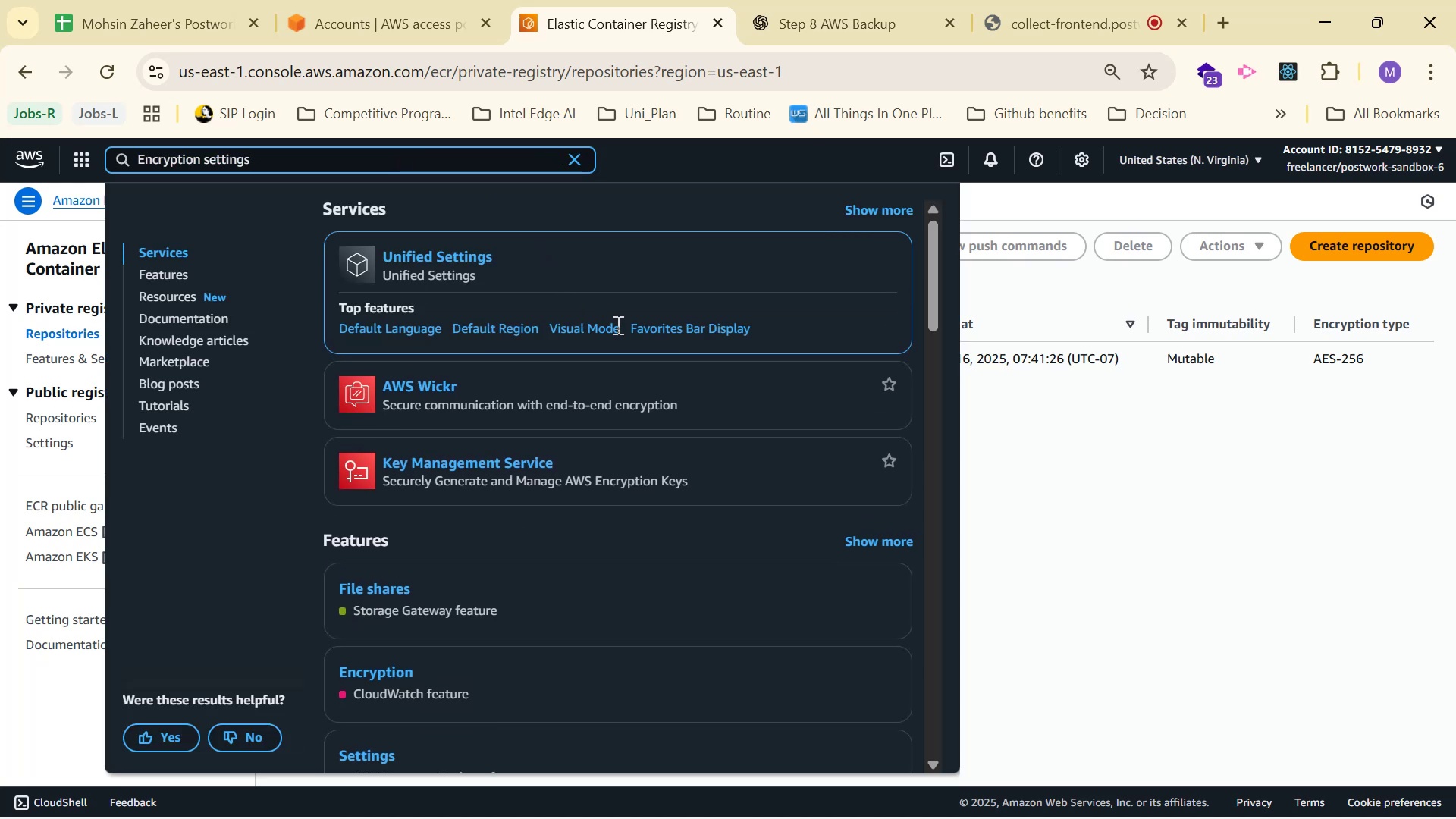 
wait(6.9)
 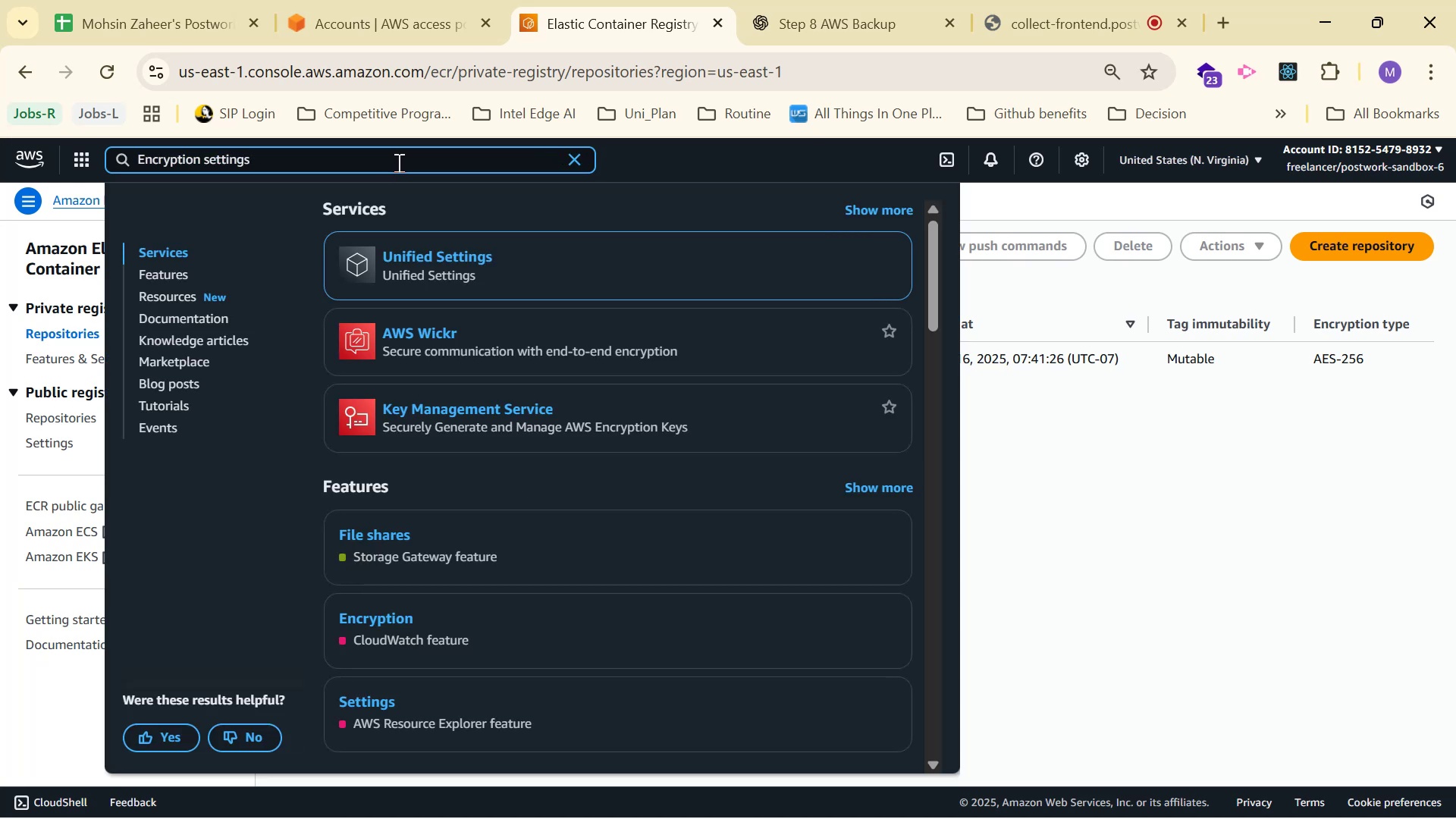 
scroll: coordinate [711, 341], scroll_direction: down, amount: 5.0
 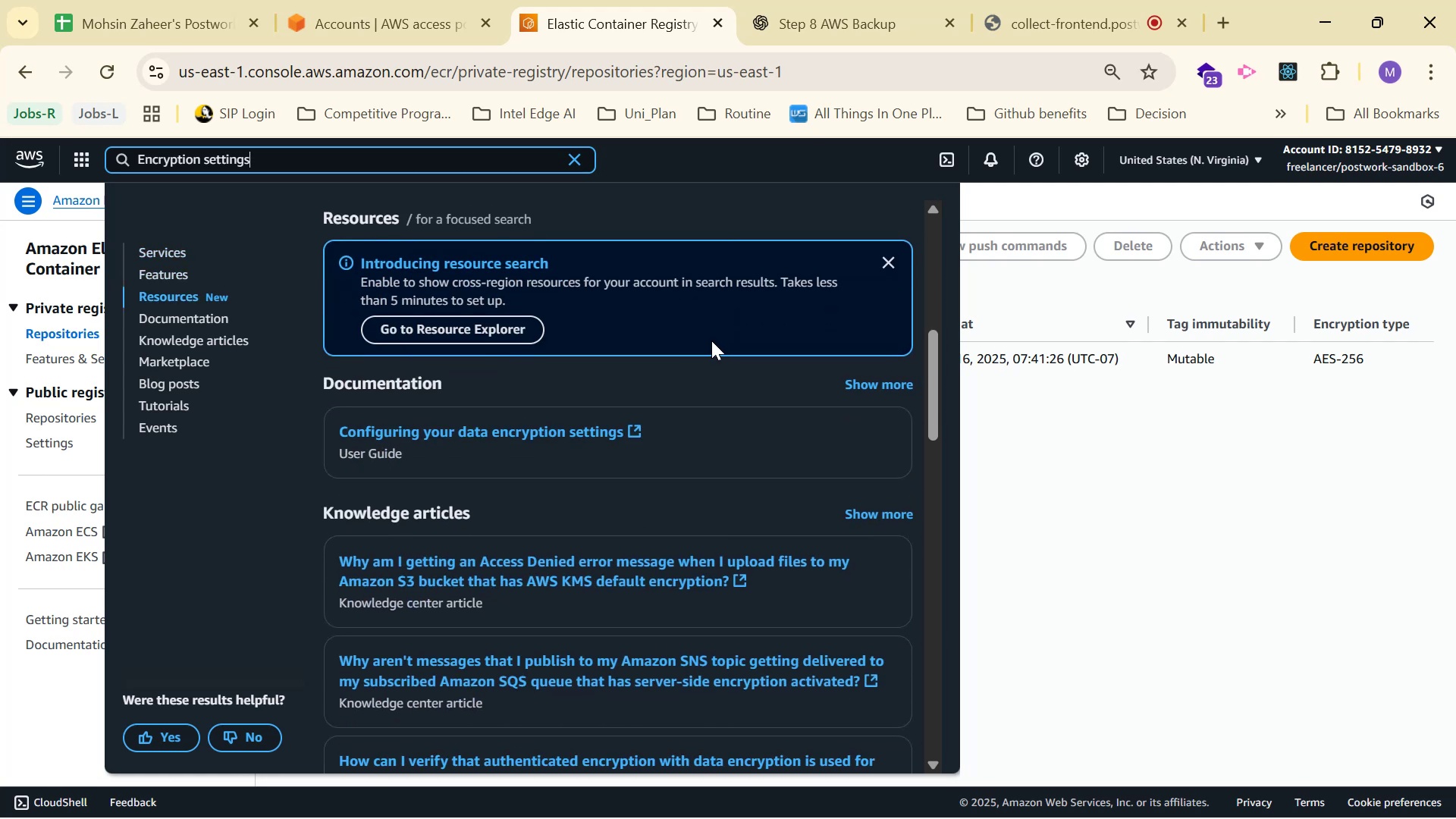 
scroll: coordinate [764, 422], scroll_direction: up, amount: 4.0
 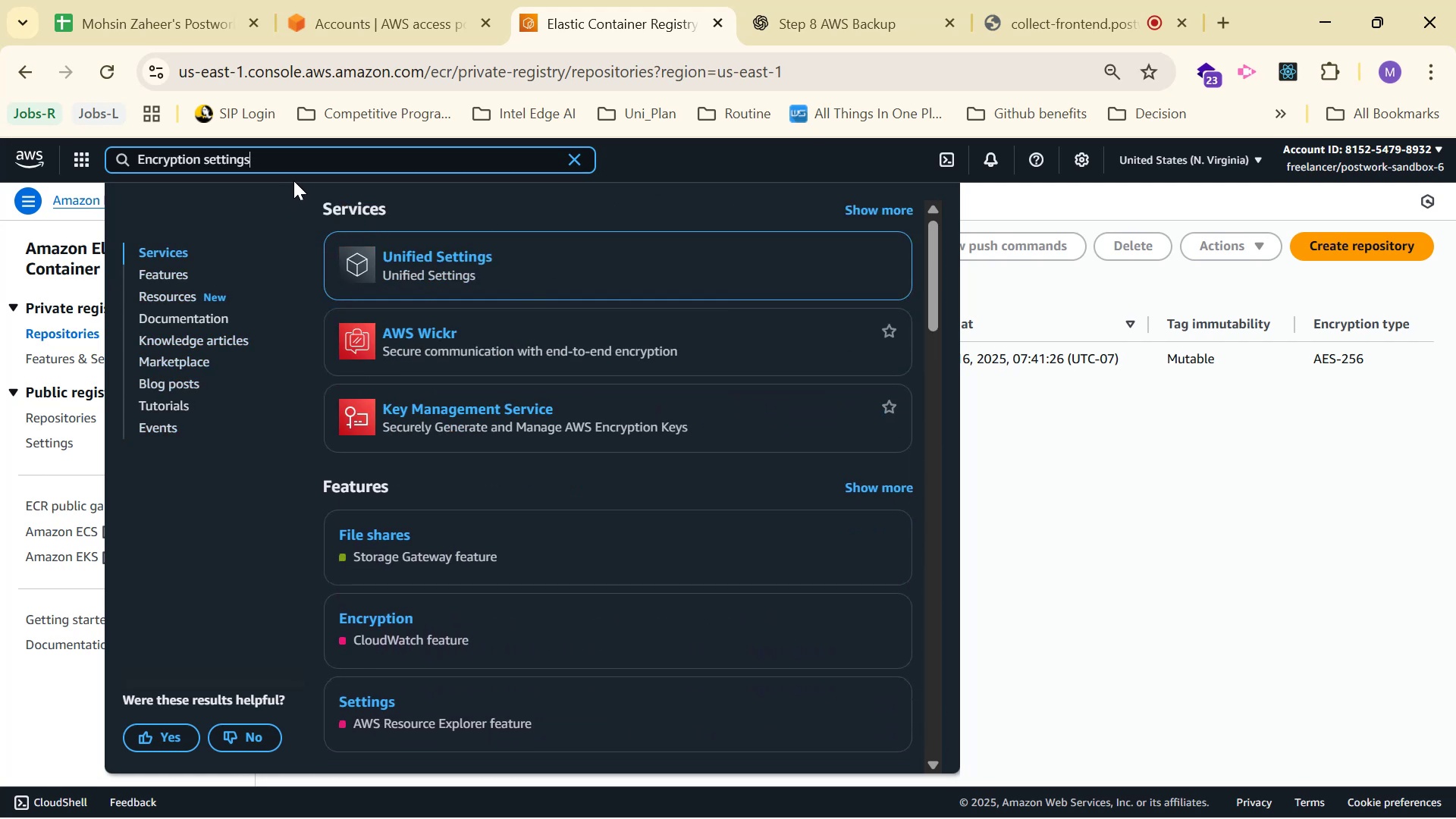 
hold_key(key=Backspace, duration=0.68)
 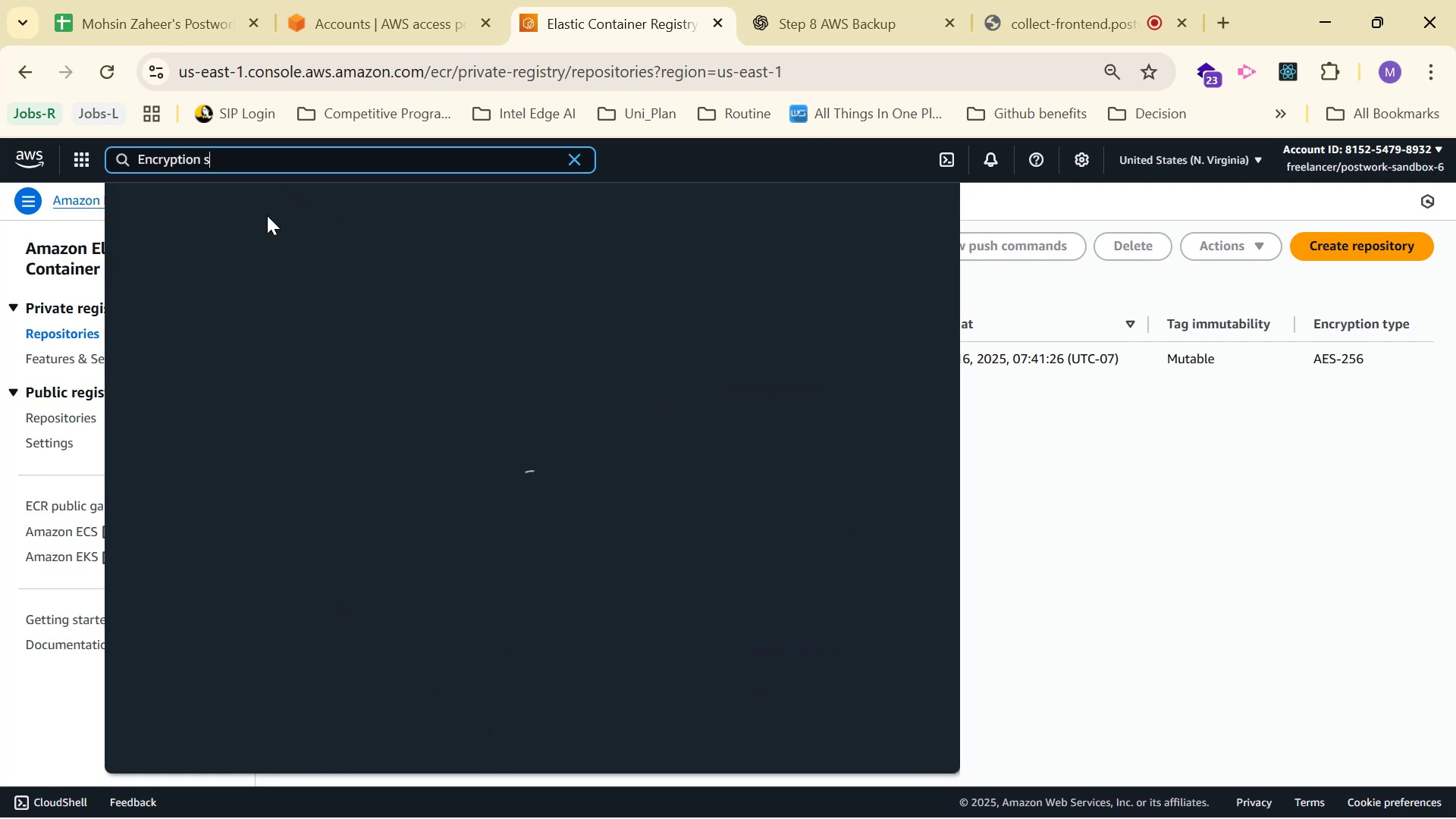 
key(Backspace)
 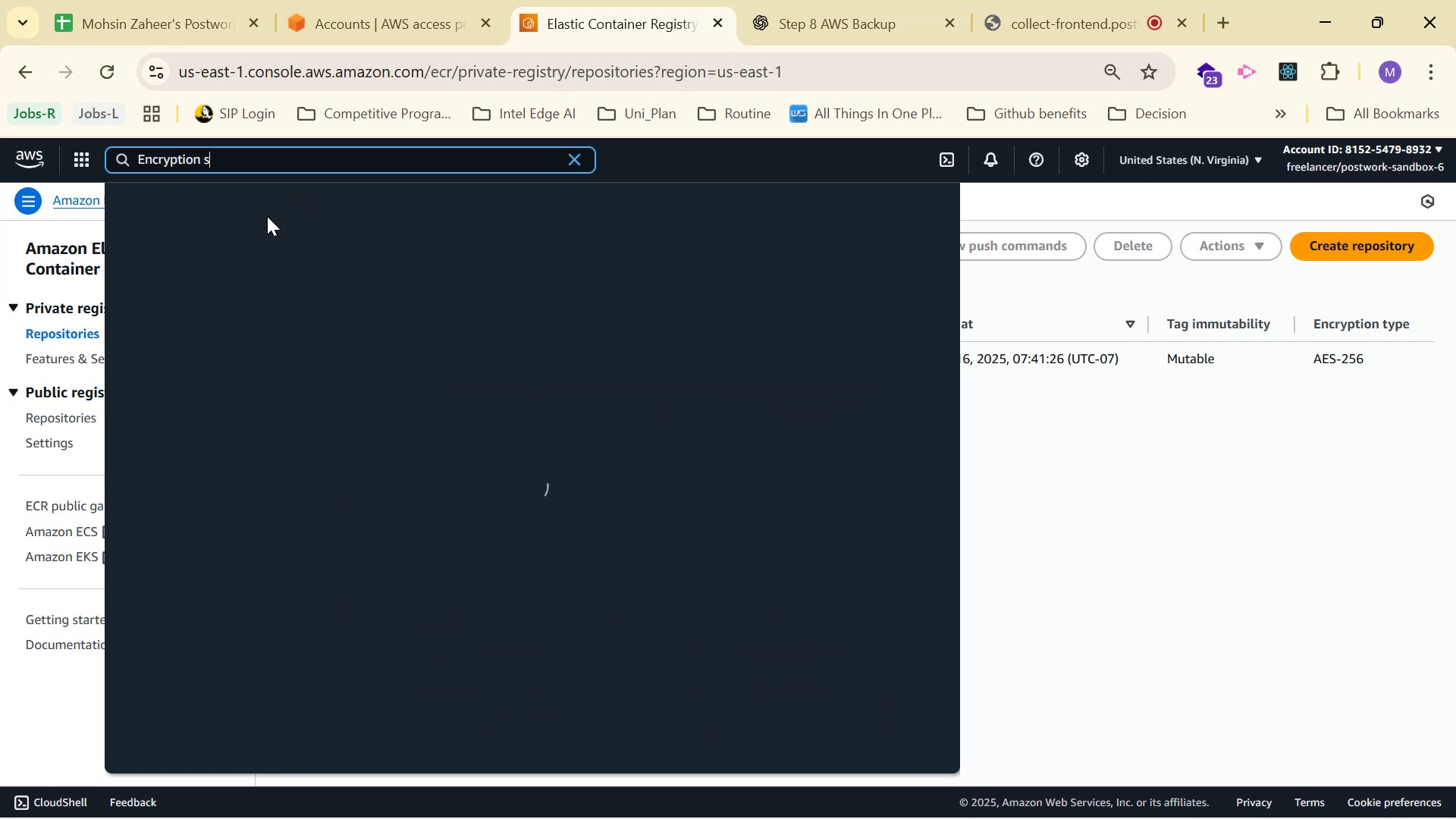 
key(Backspace)
 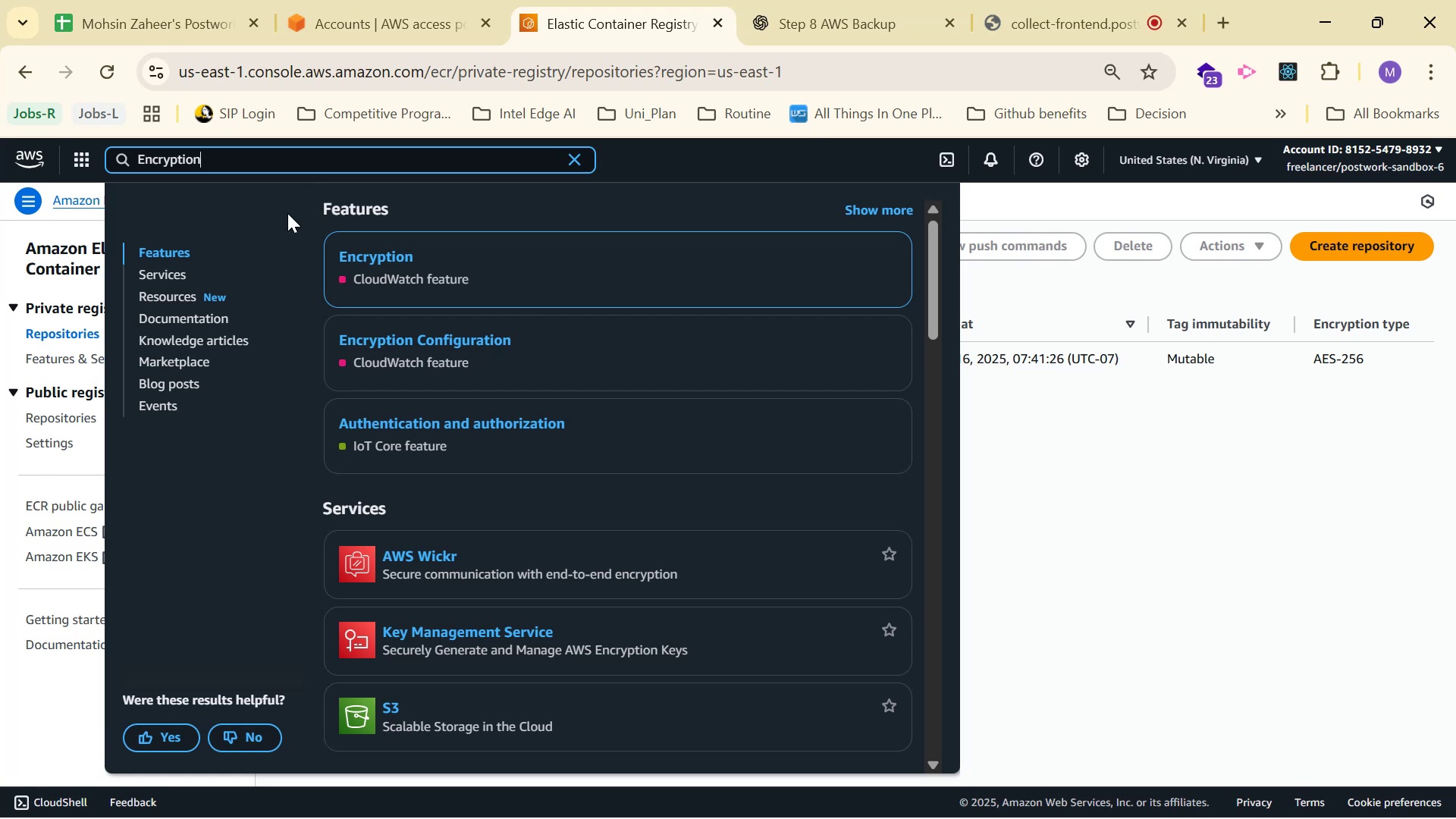 
wait(5.34)
 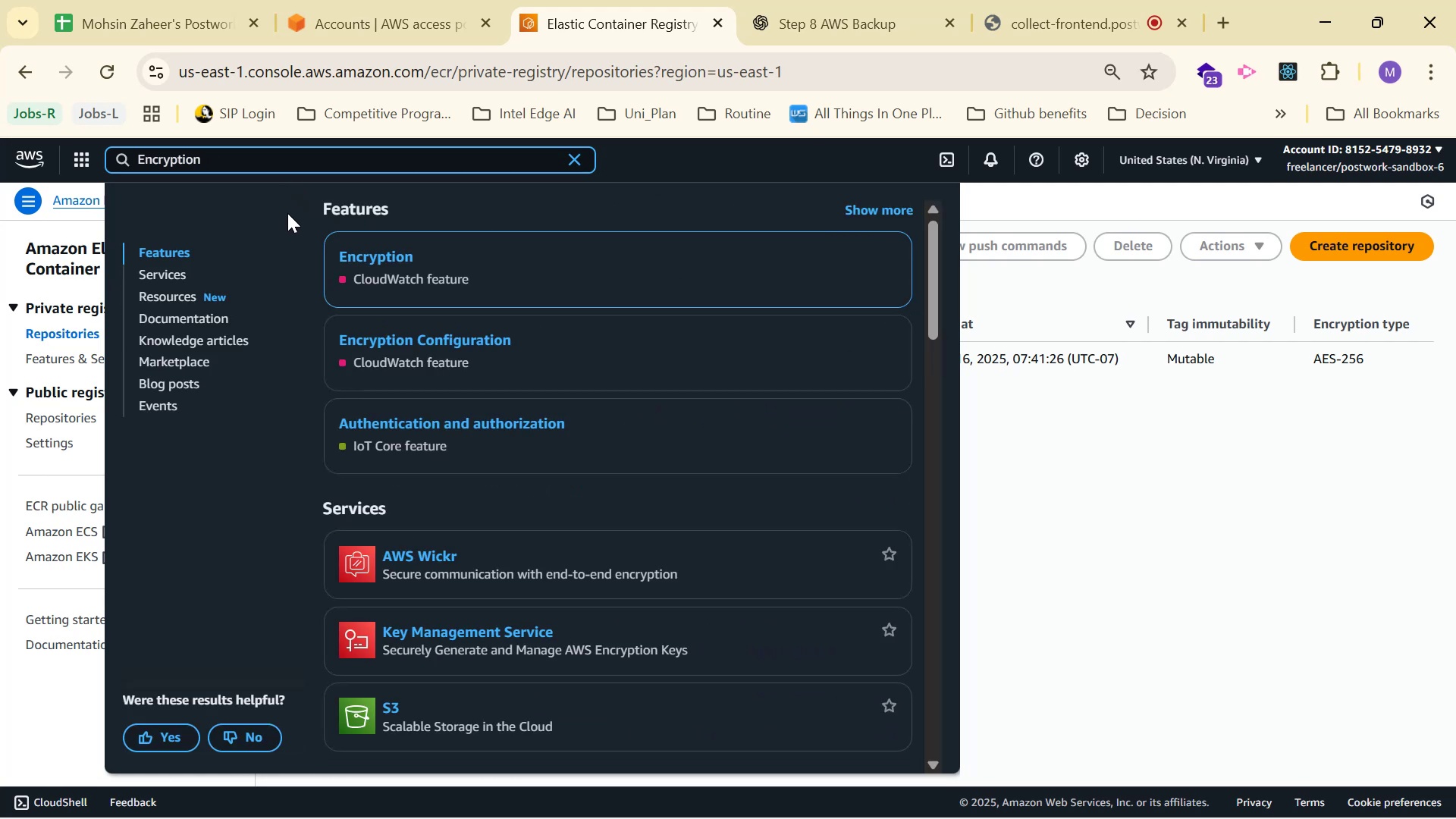 
scroll: coordinate [362, 272], scroll_direction: down, amount: 1.0
 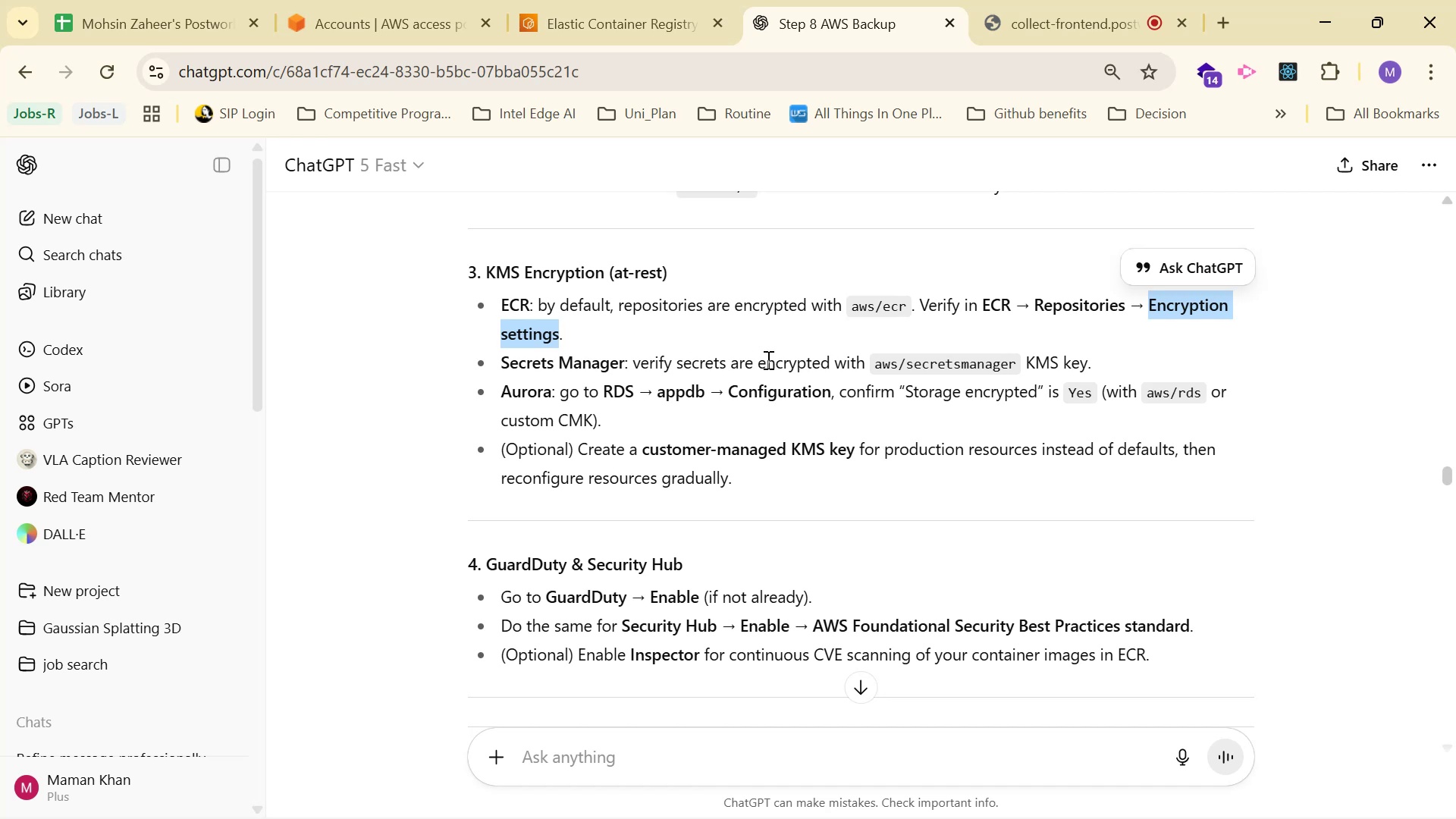 
wait(13.24)
 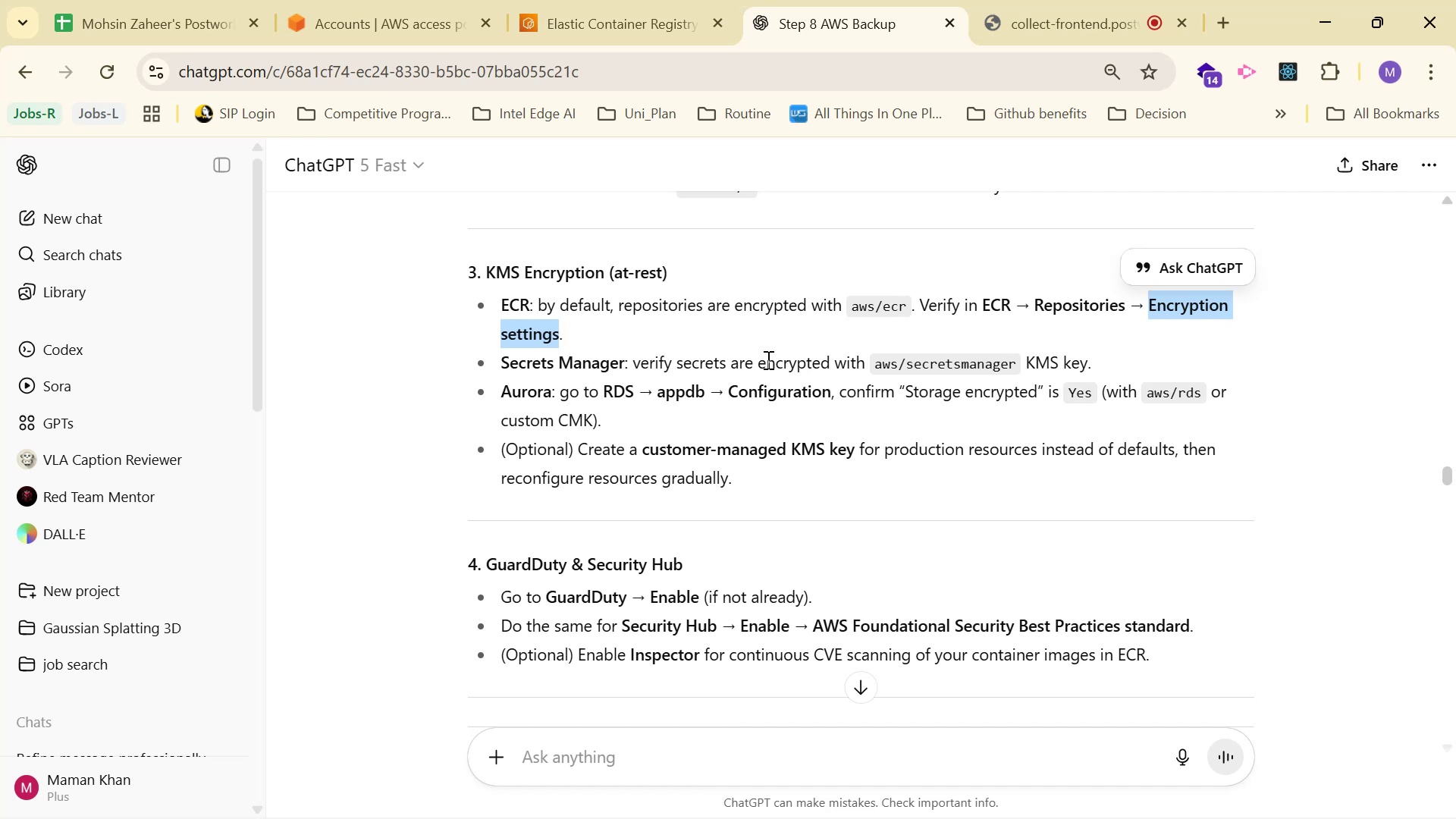 
hold_key(key=ControlLeft, duration=0.65)
 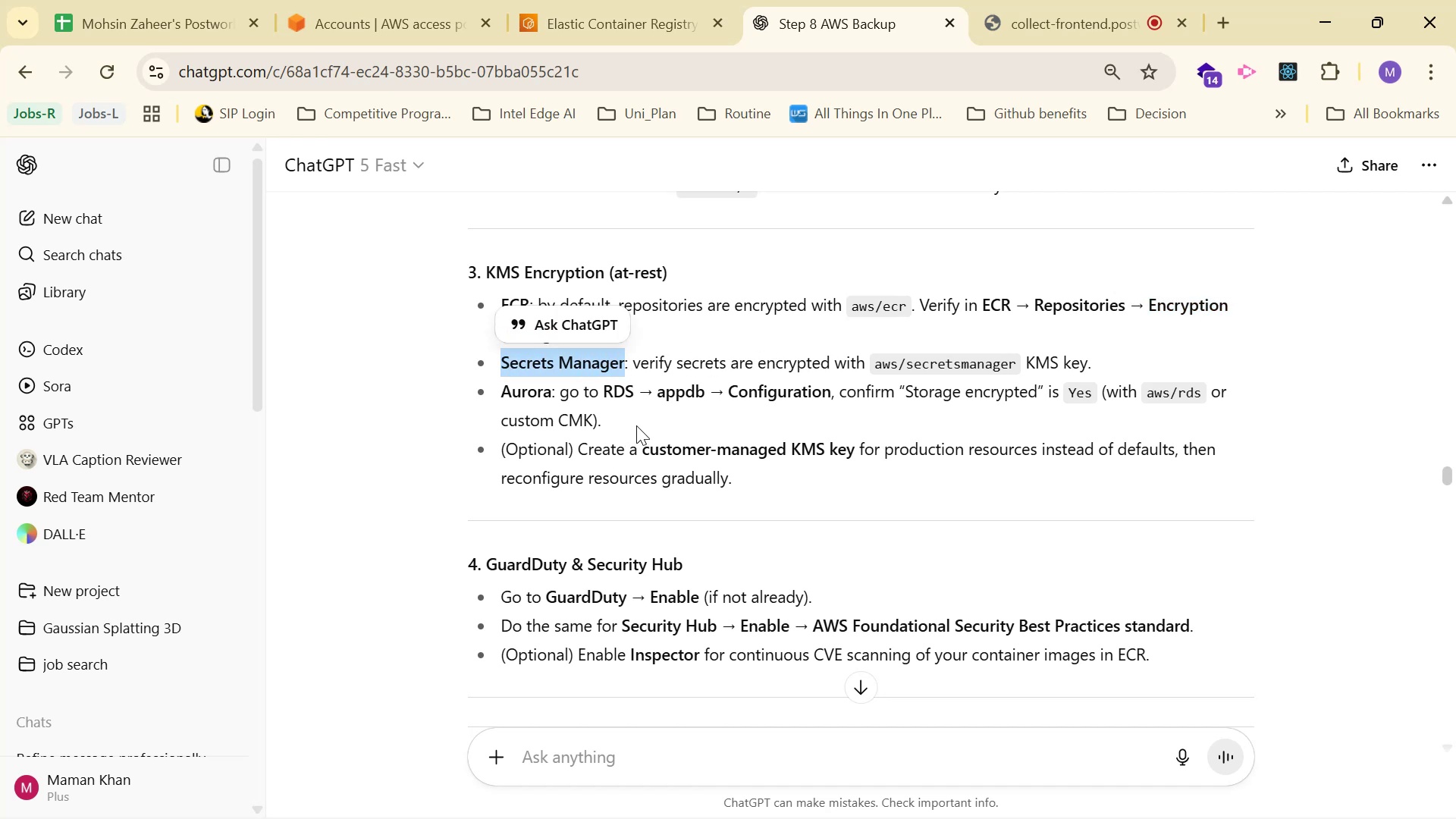 
hold_key(key=ControlLeft, duration=1.52)
 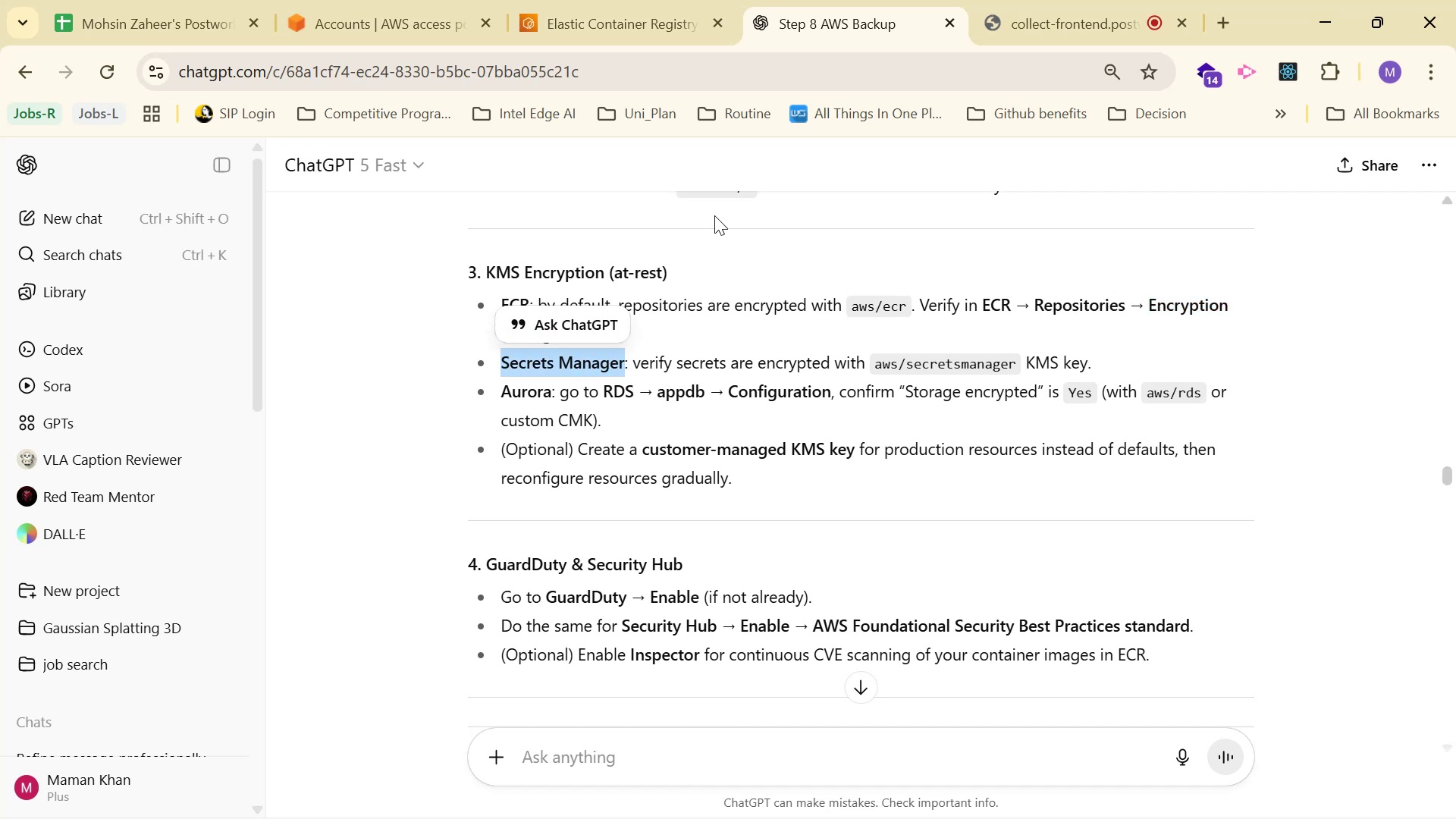 
key(Control+C)
 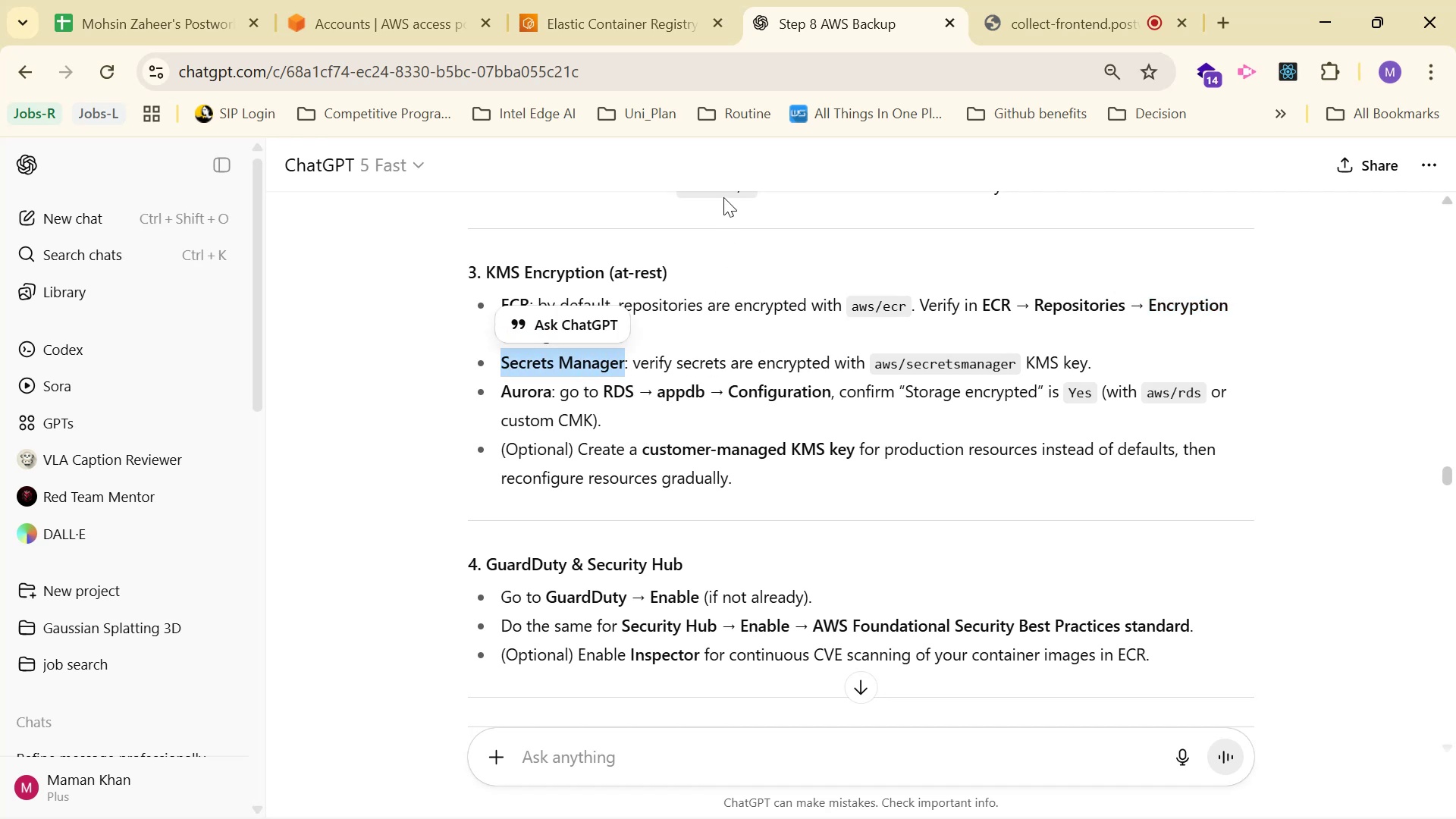 
key(Control+C)
 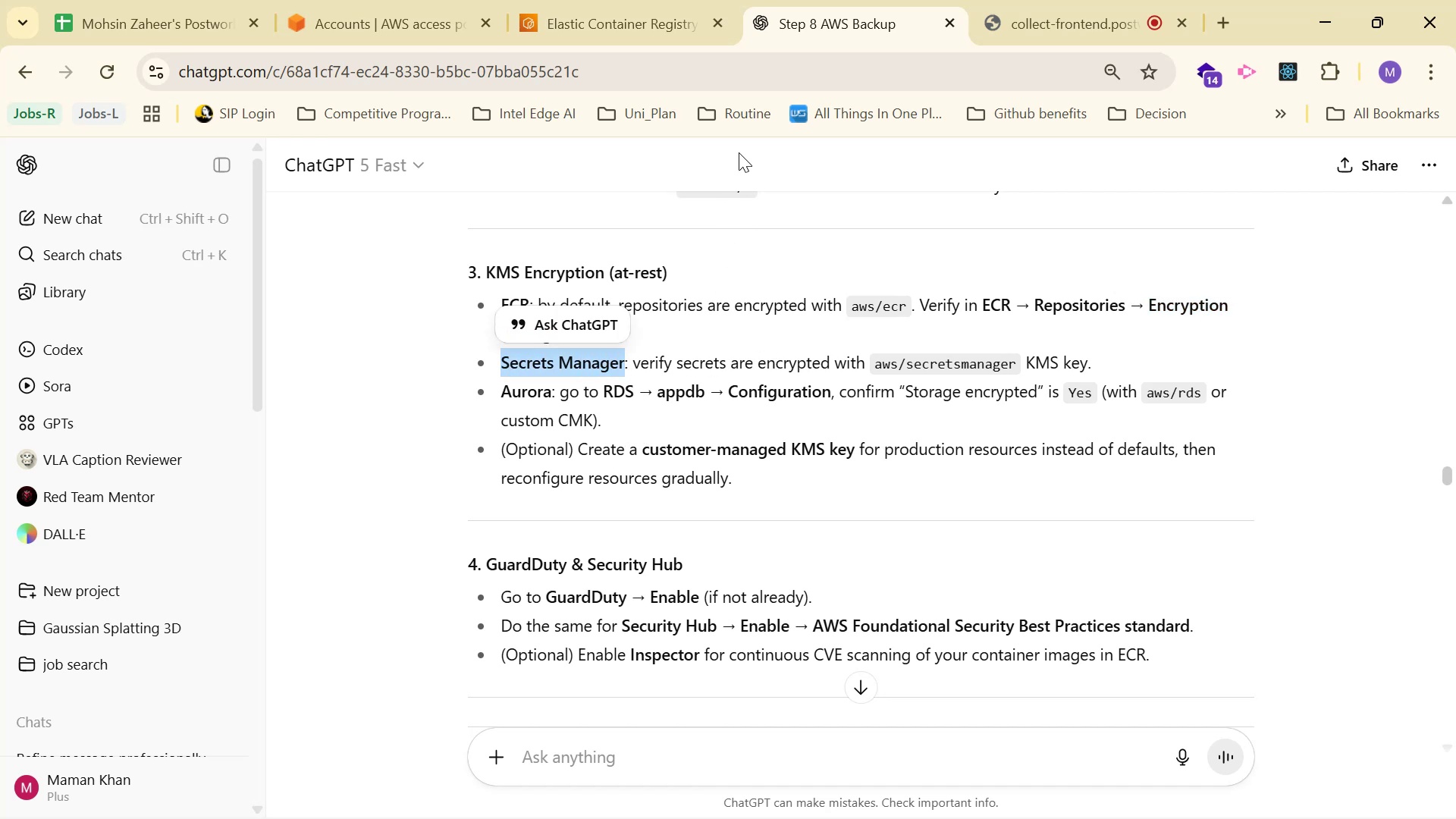 
key(Control+C)
 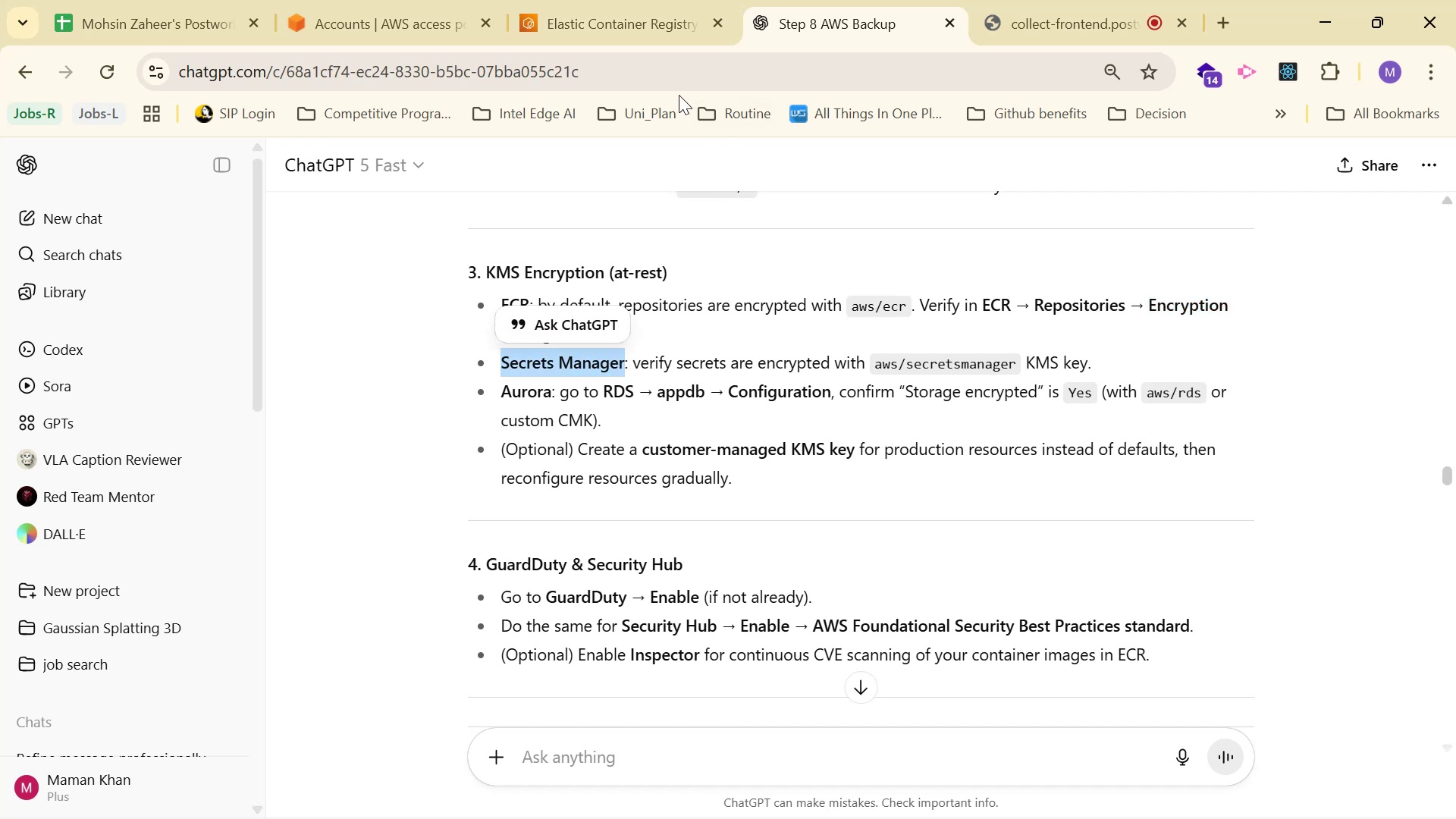 
key(Control+C)
 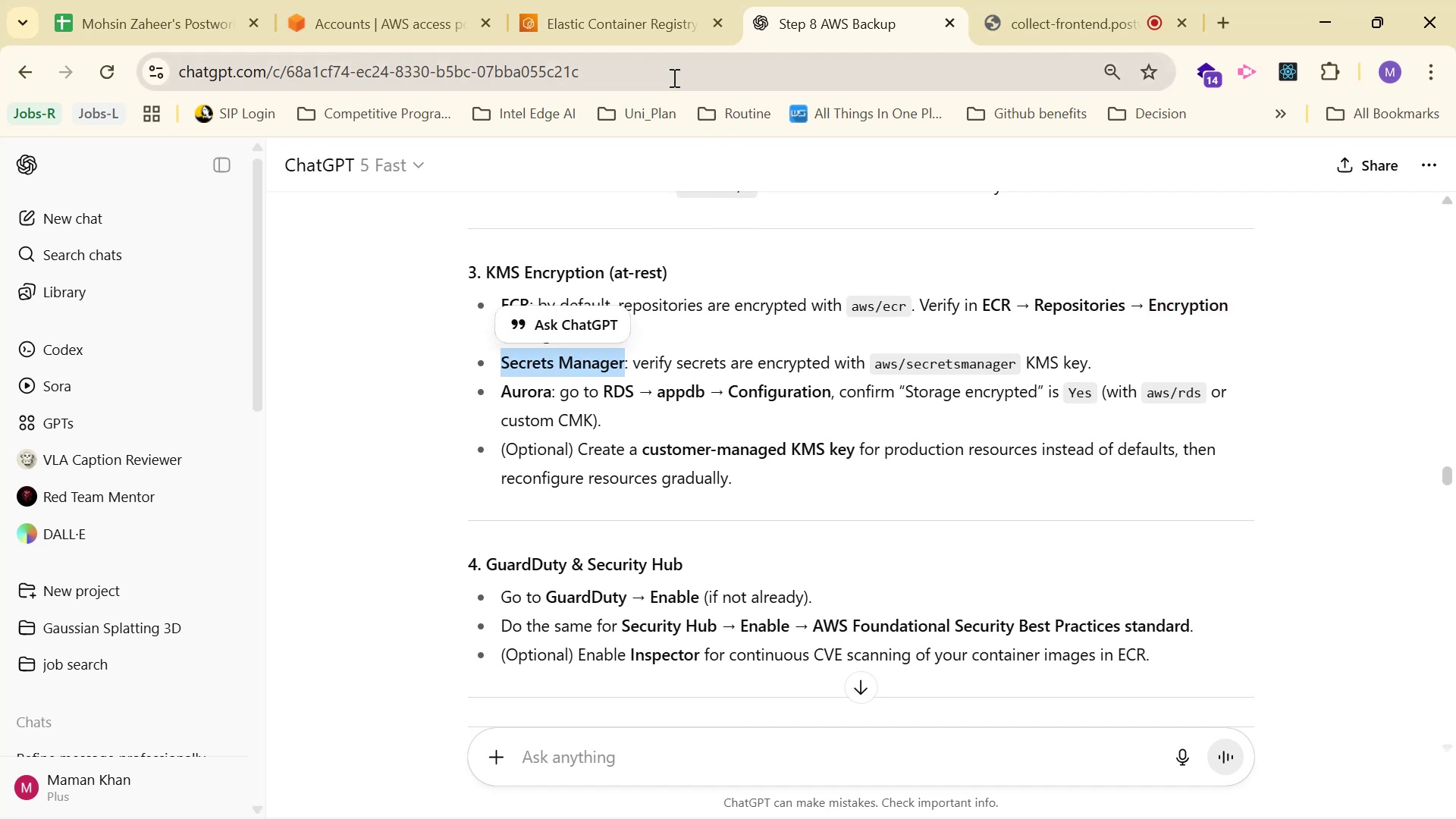 
key(Control+C)
 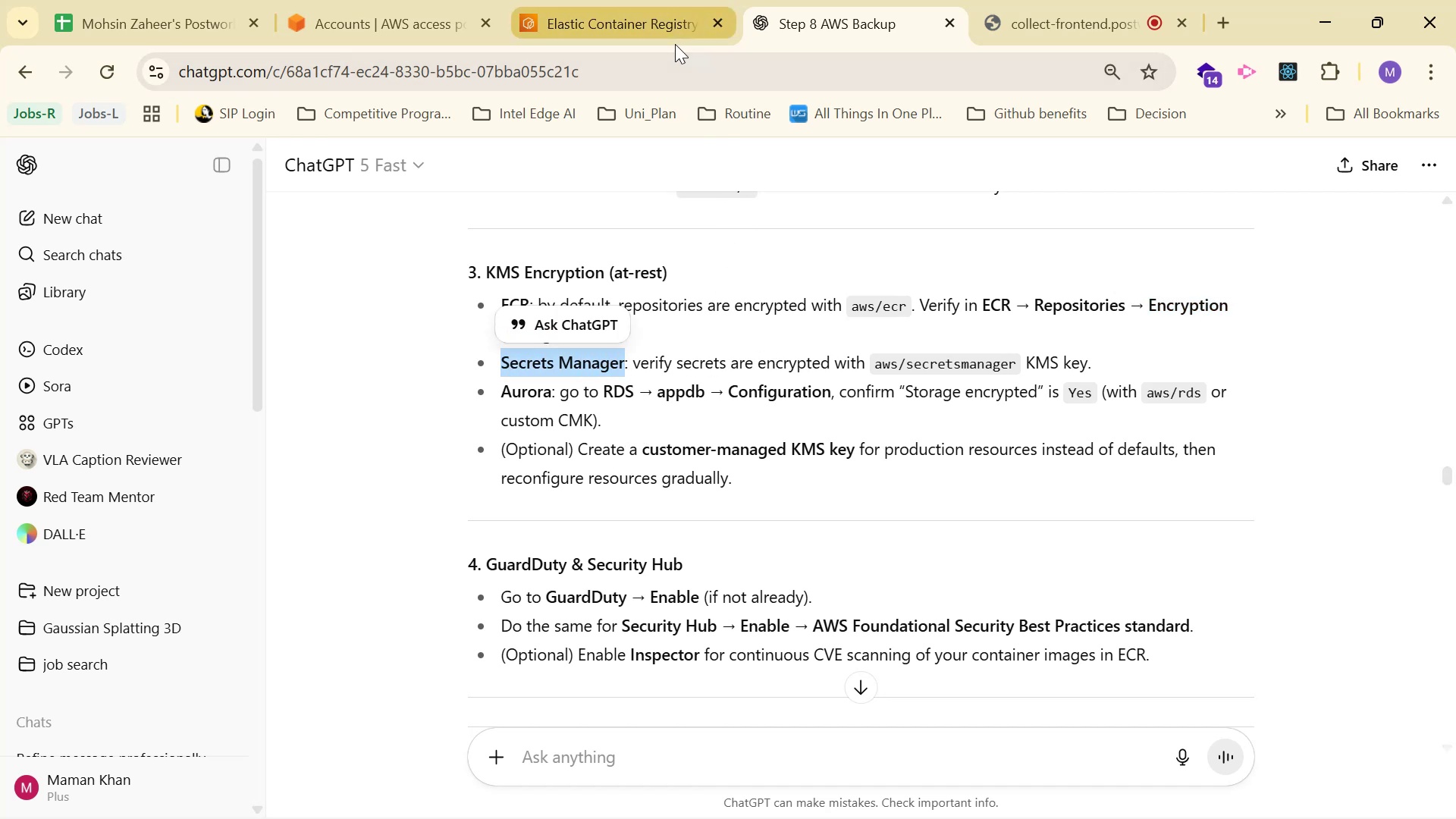 
left_click([676, 44])
 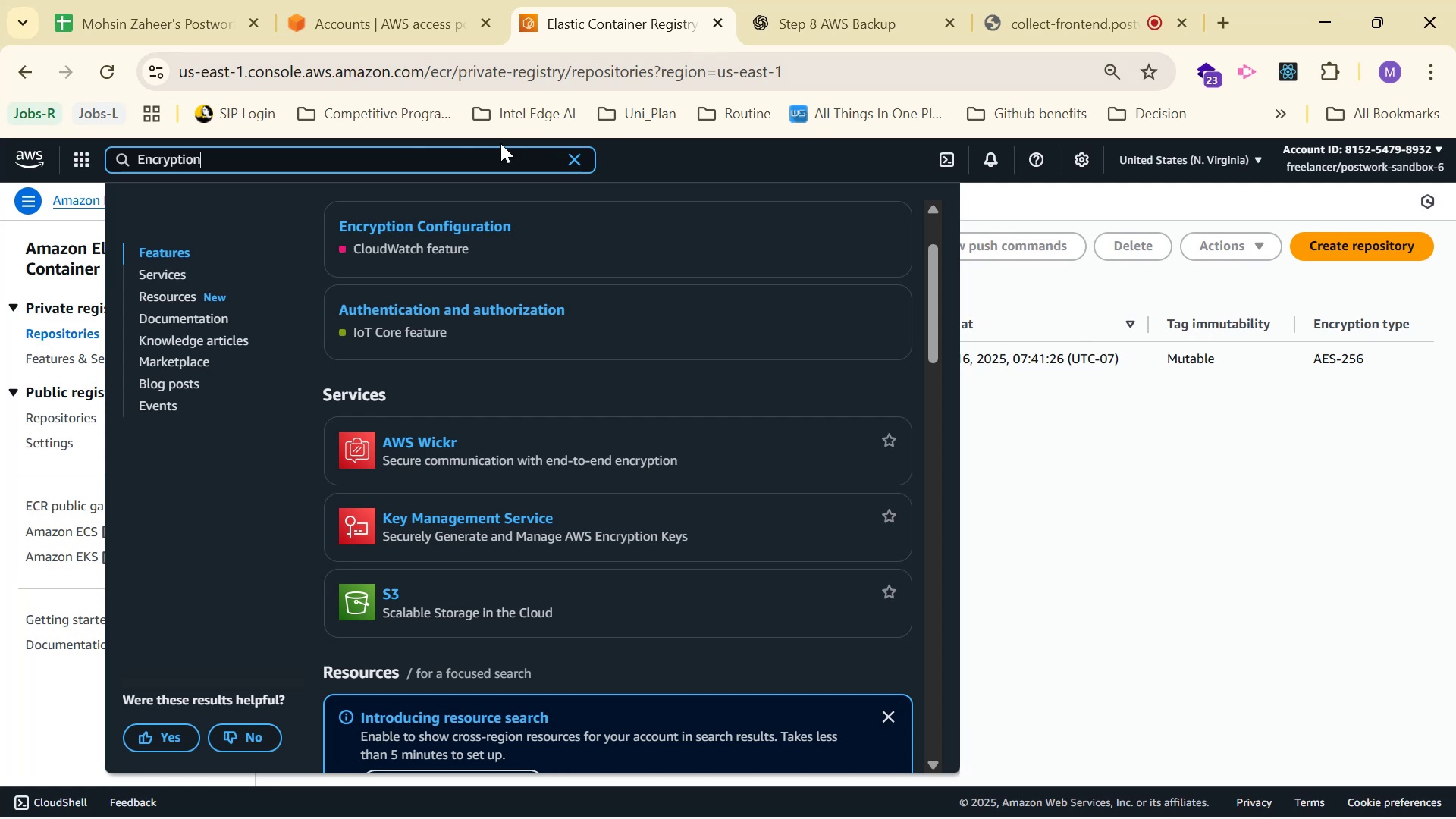 
key(Control+A)
 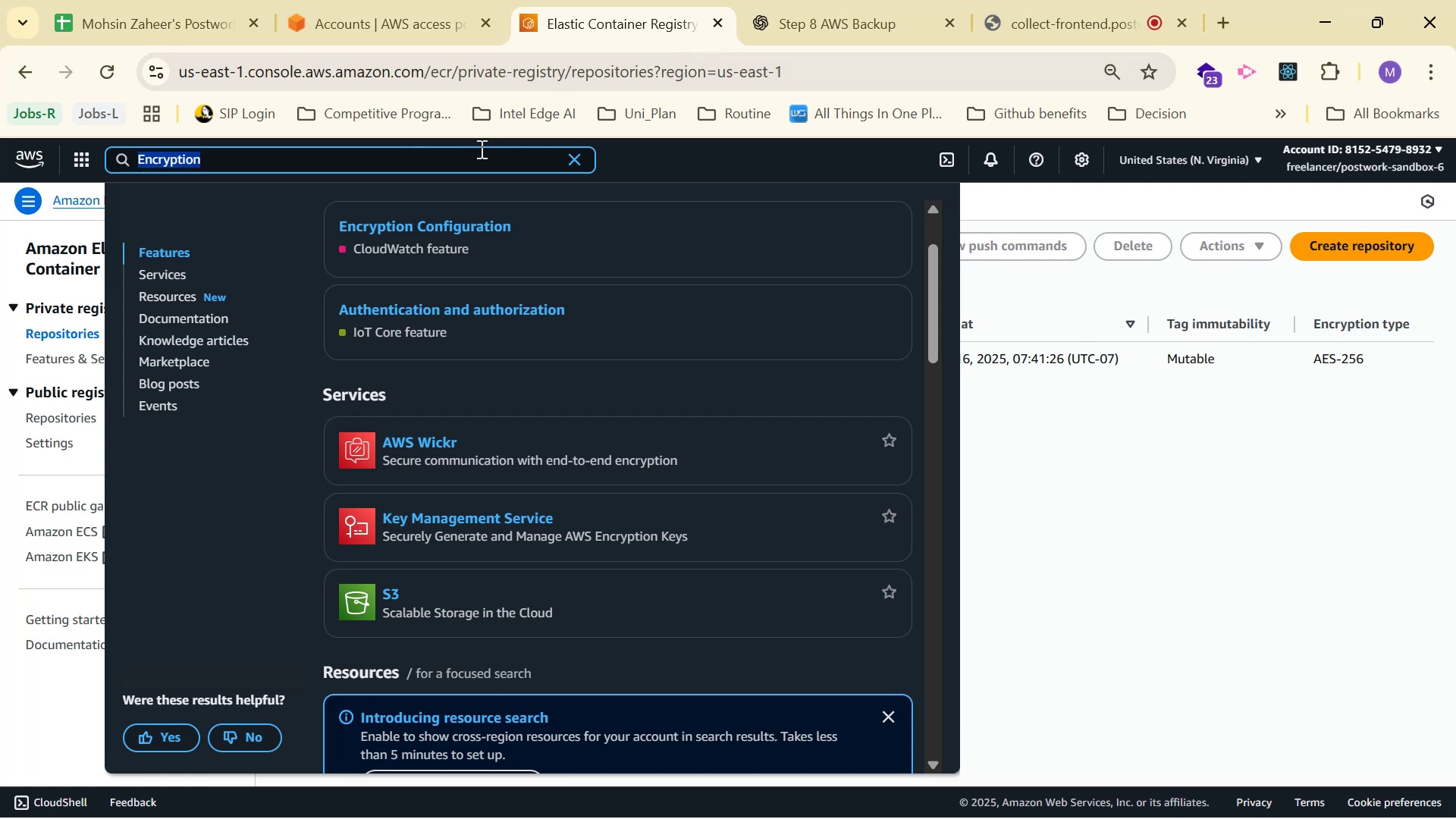 
key(Control+V)
 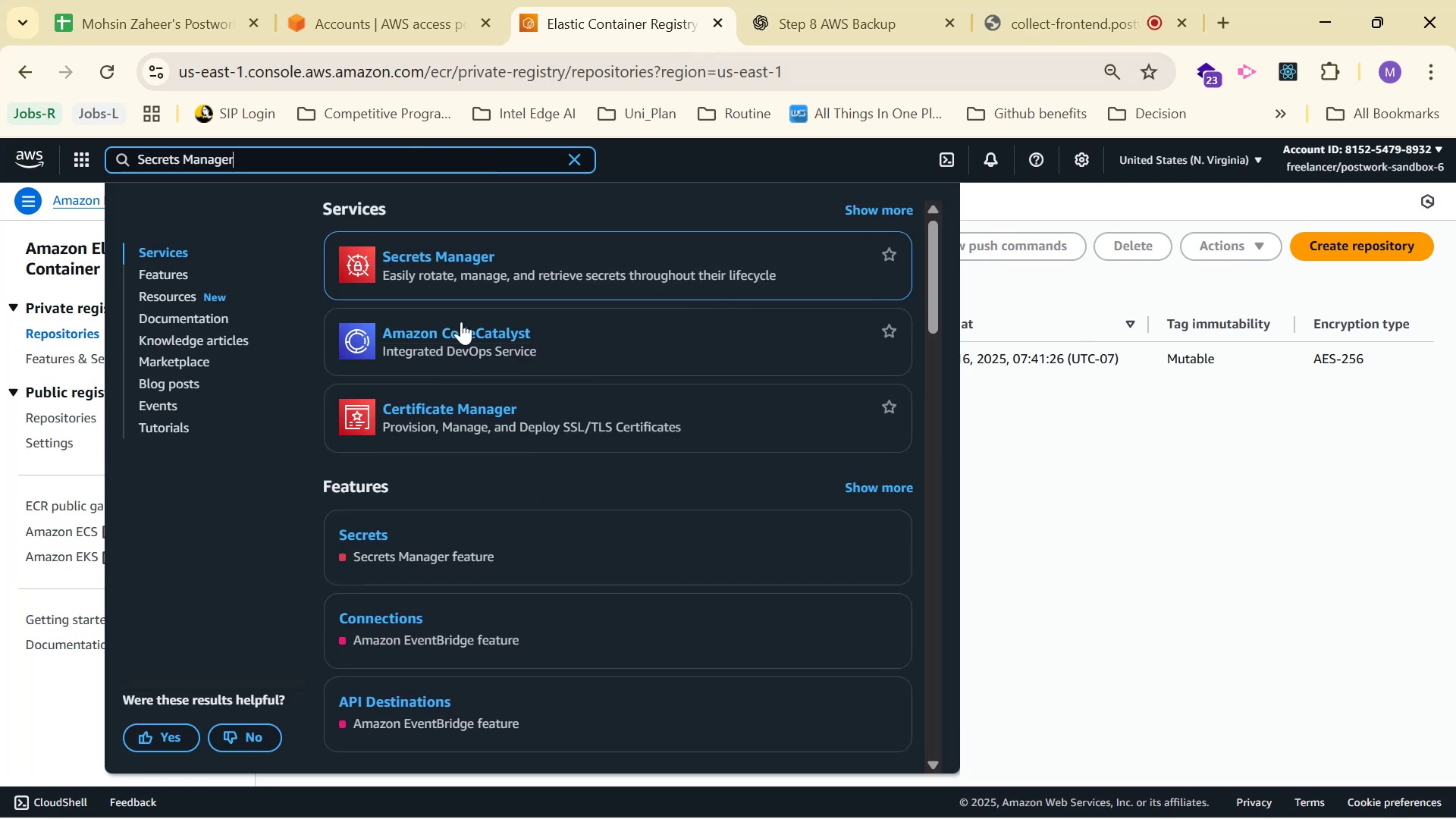 
left_click([470, 262])
 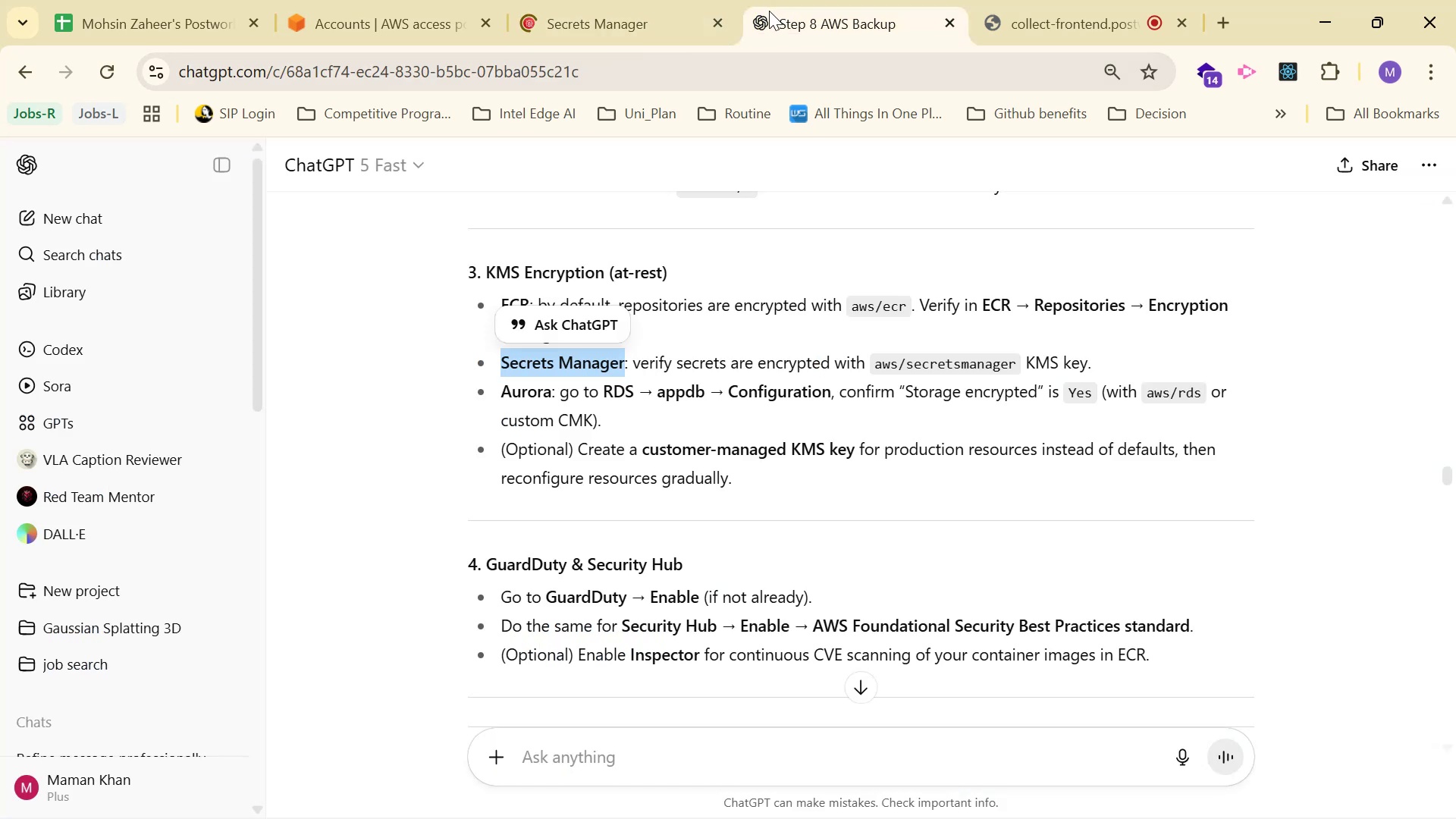 
left_click([617, 0])
 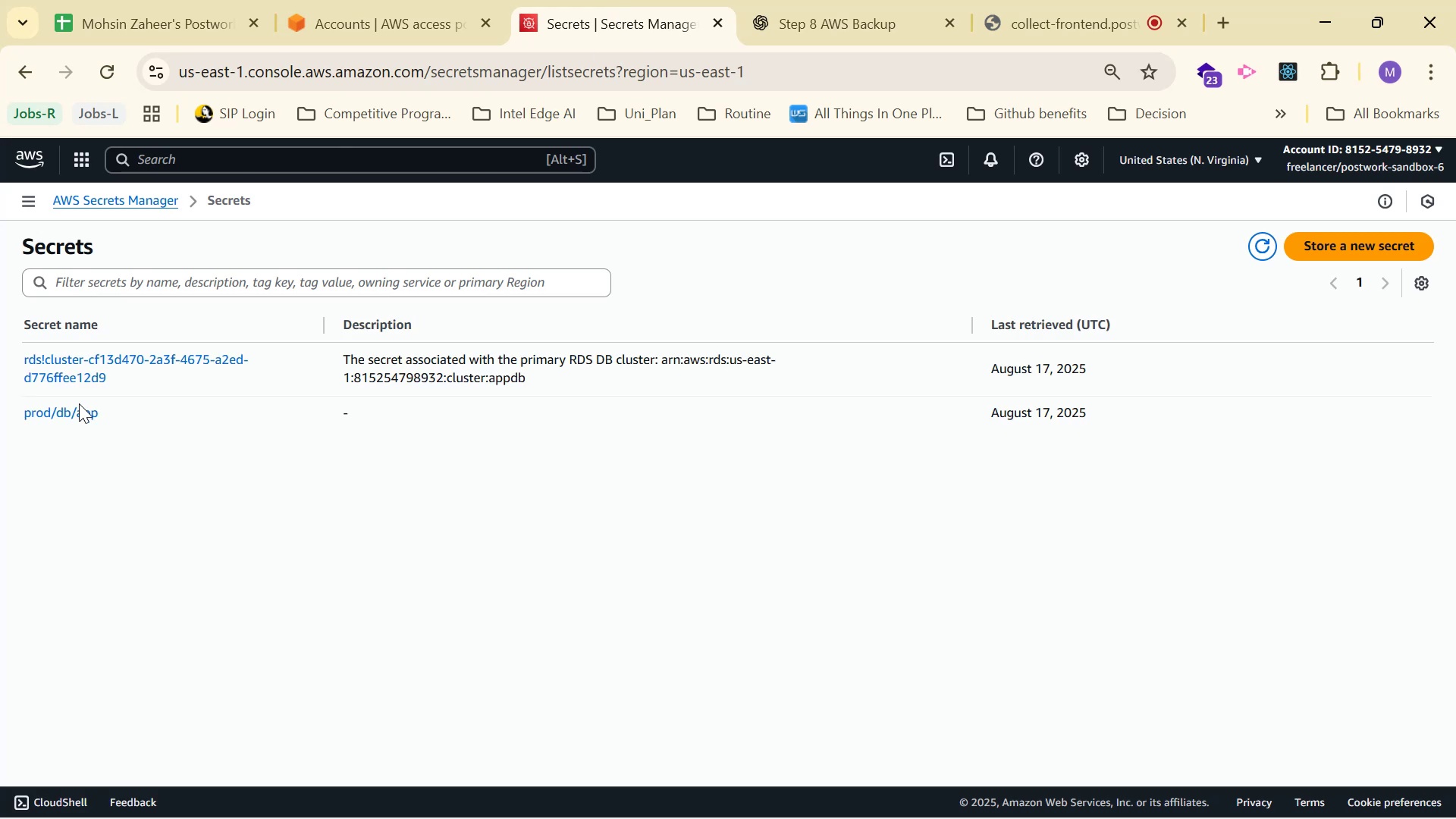 
wait(10.99)
 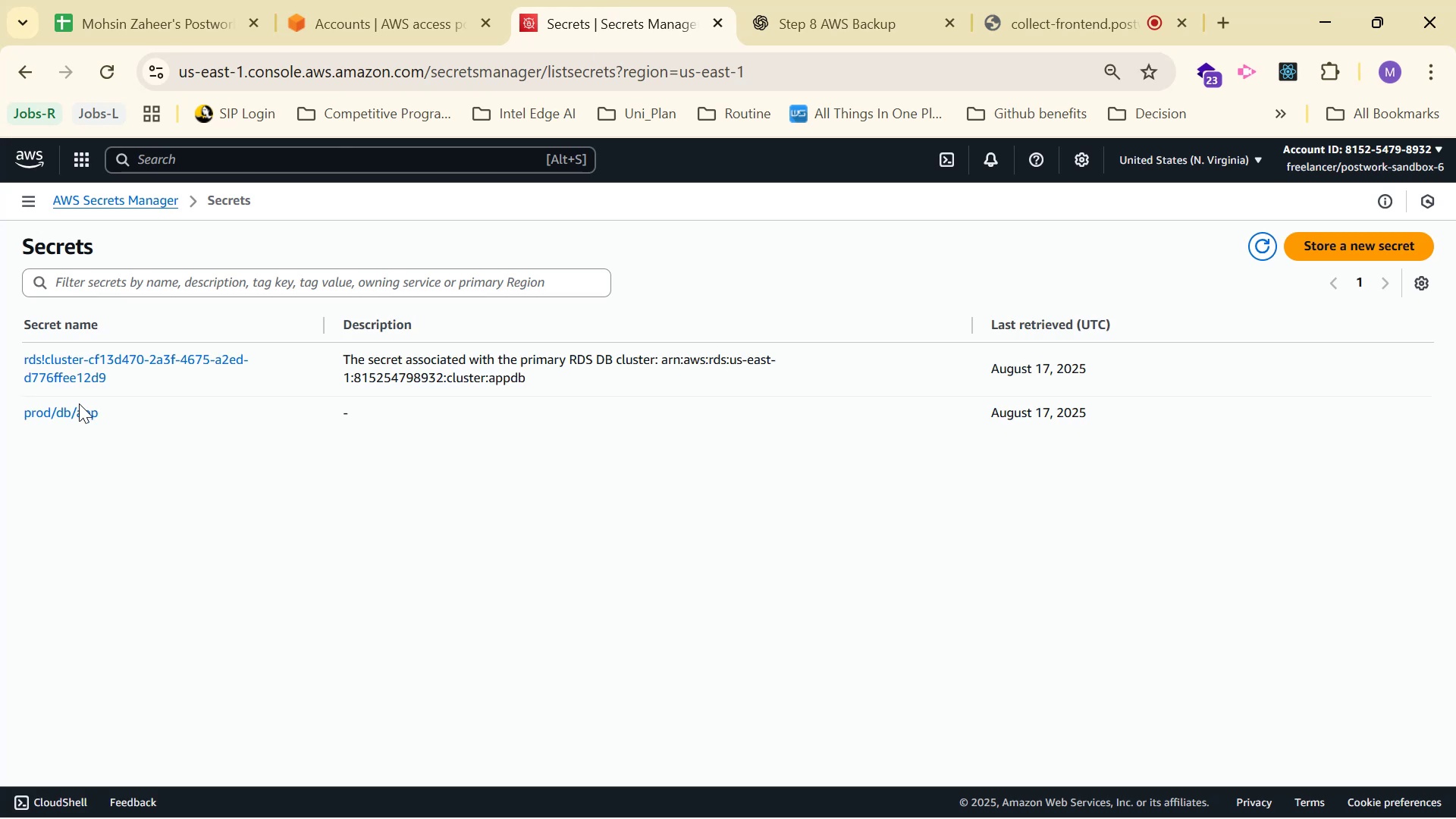 
left_click([75, 405])
 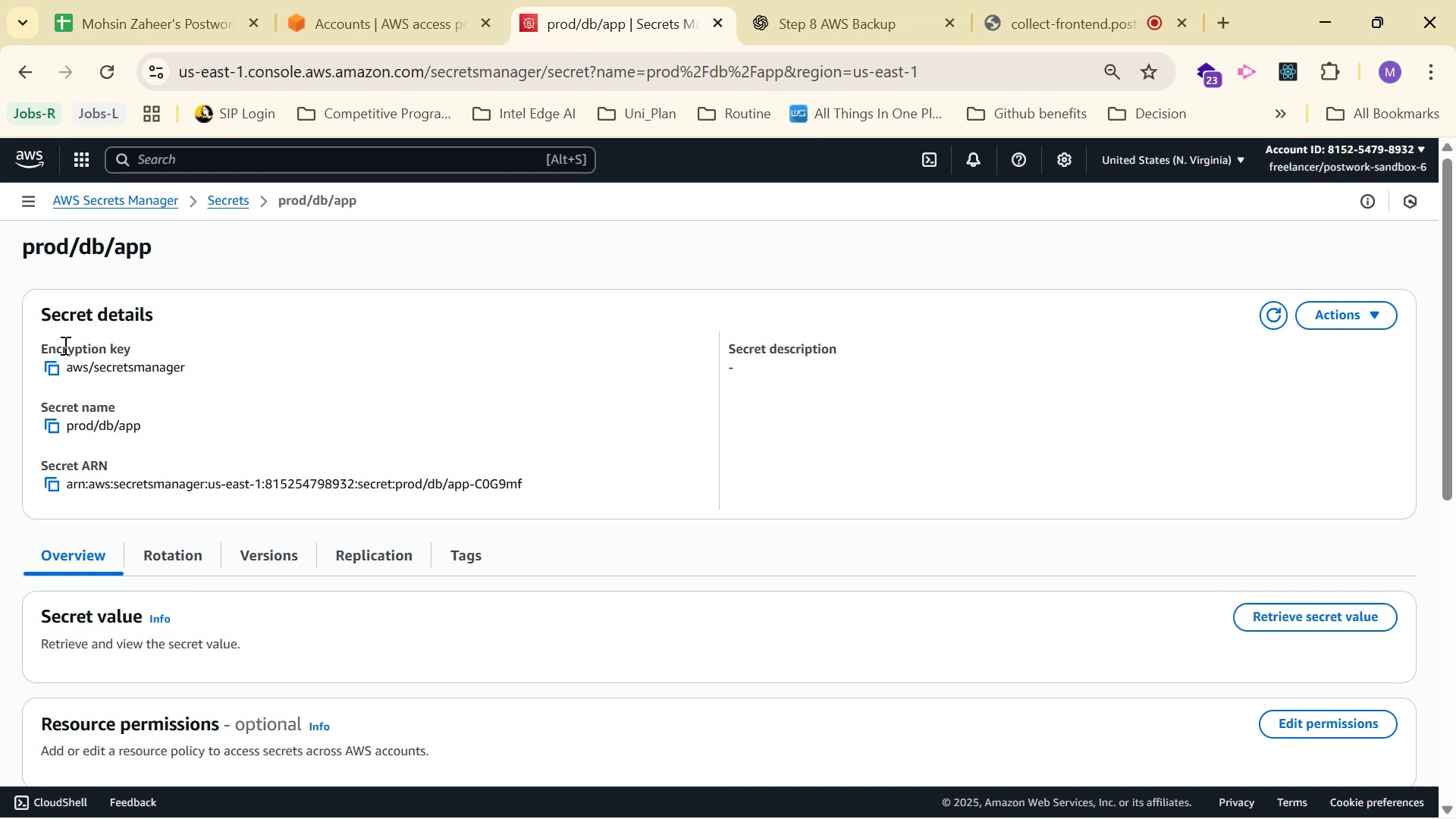 
wait(7.0)
 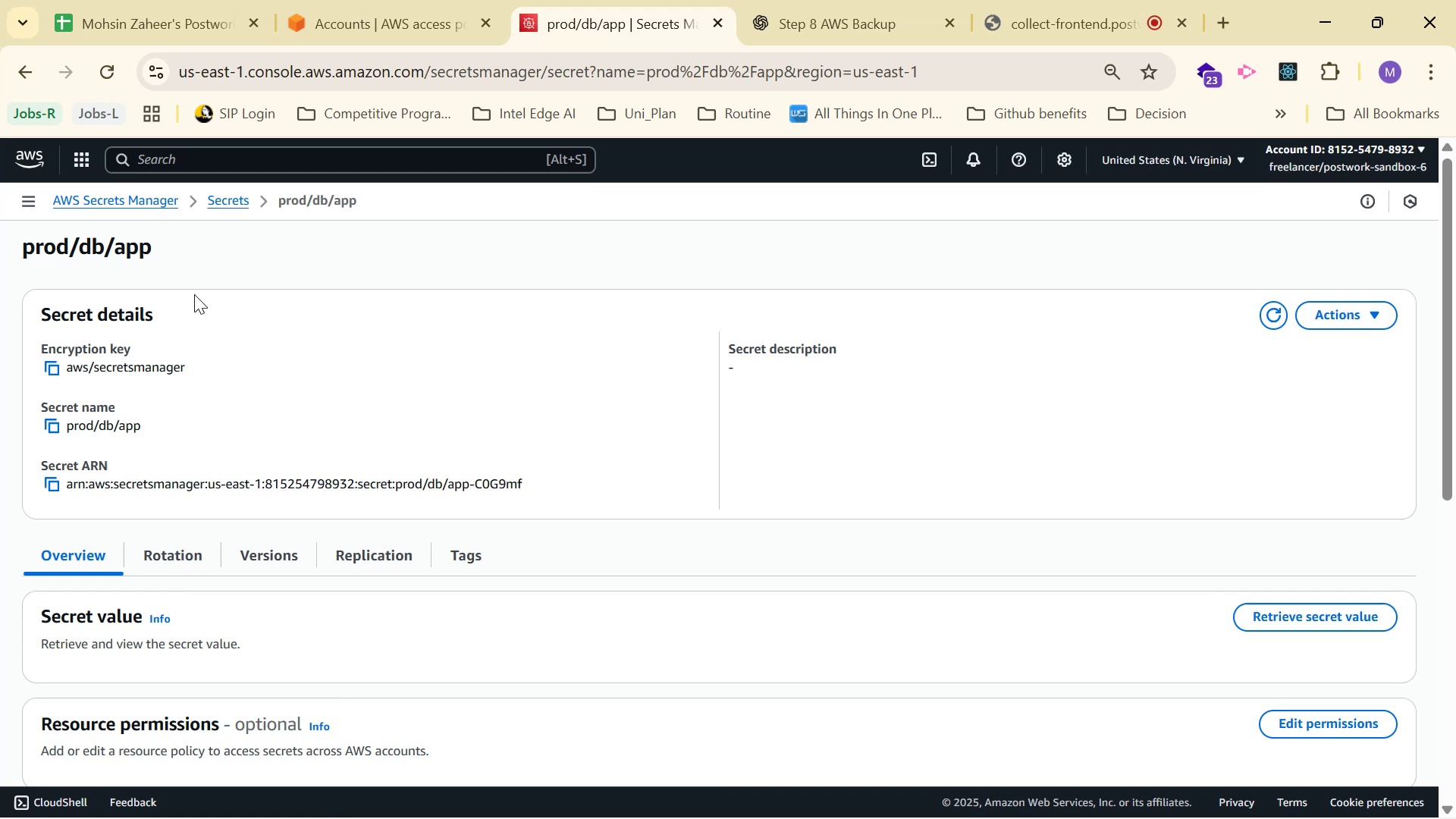 
left_click([234, 369])
 